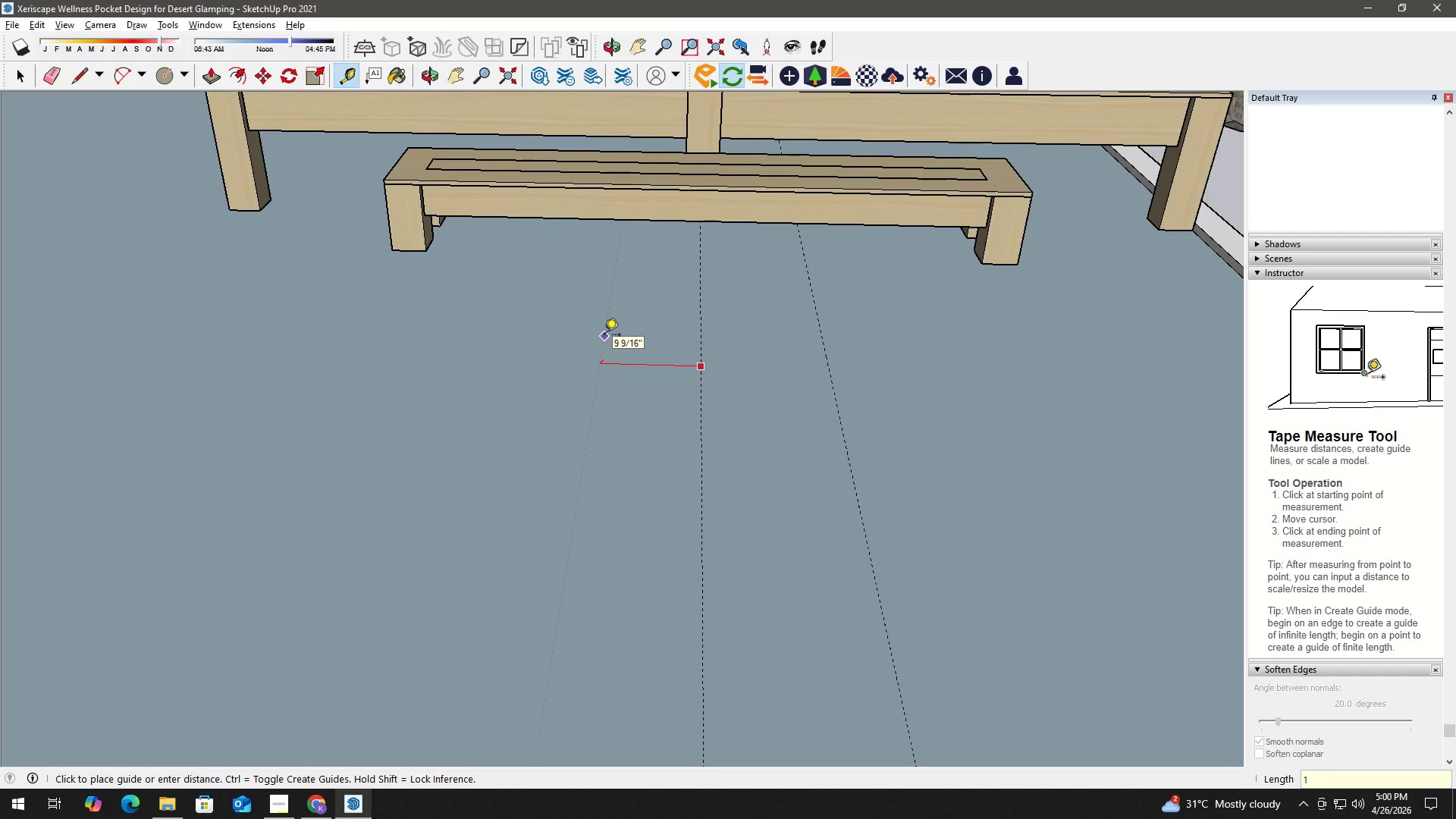 
key(Quote)
 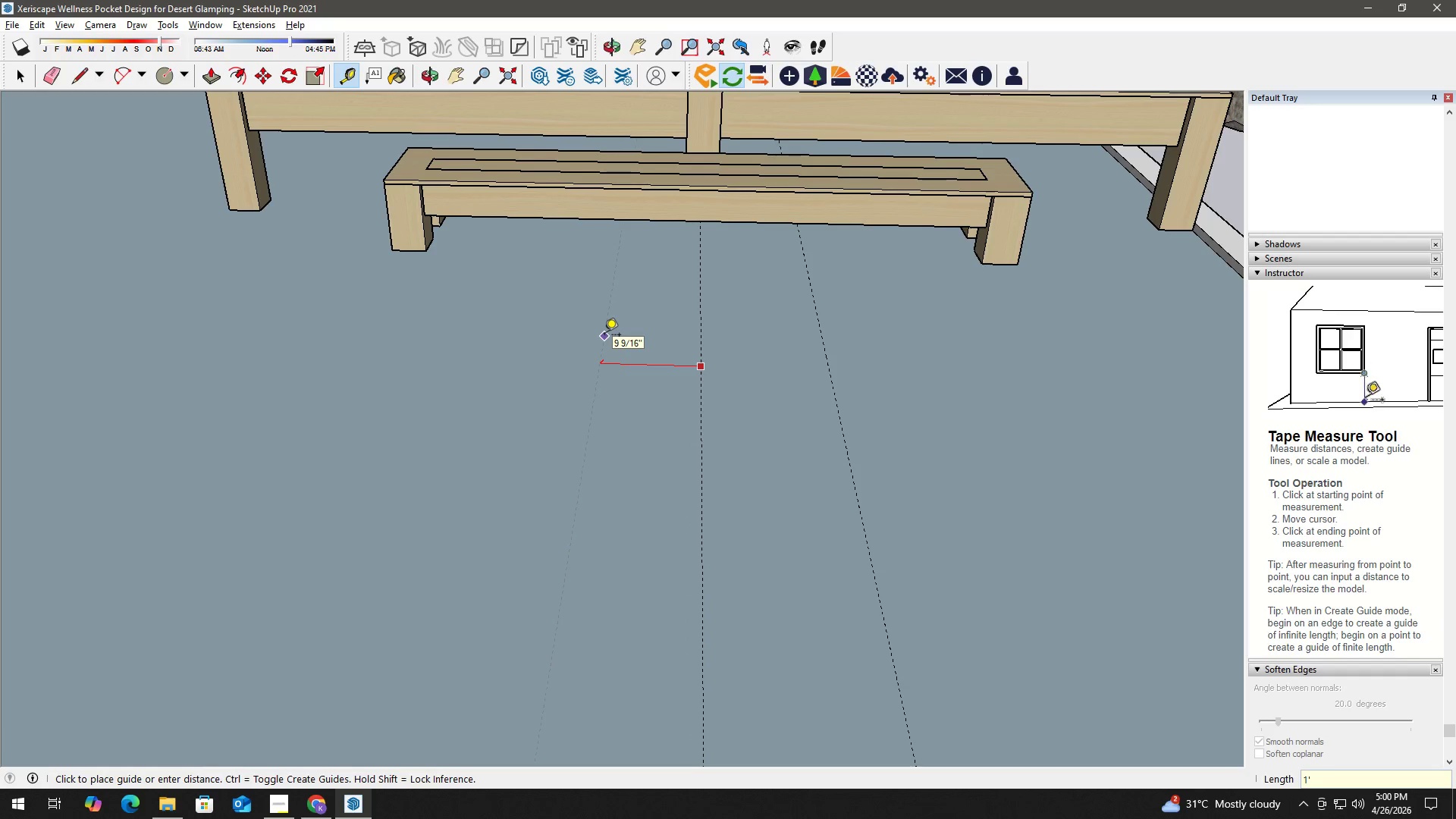 
key(NumpadEnter)
 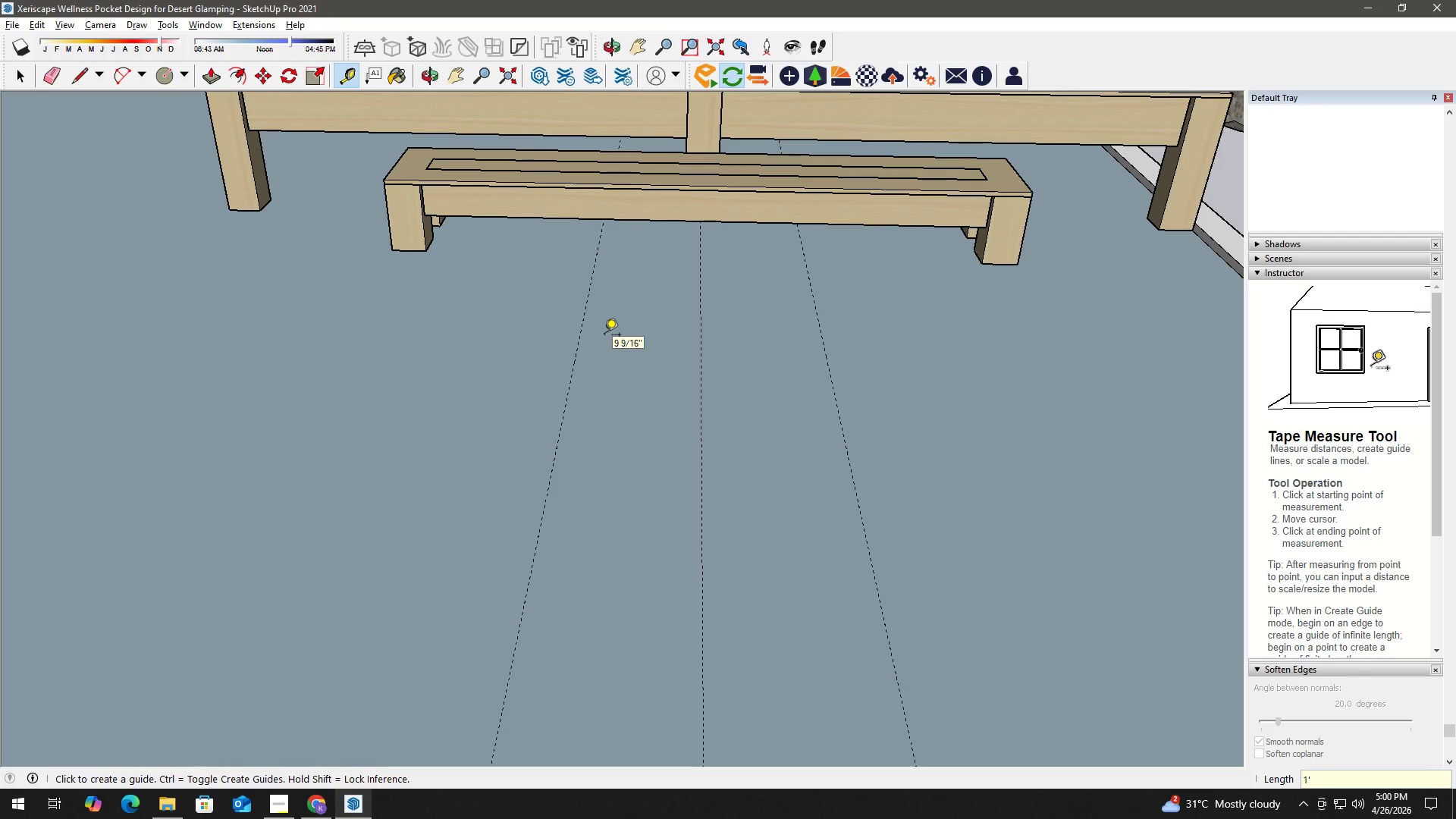 
key(Space)
 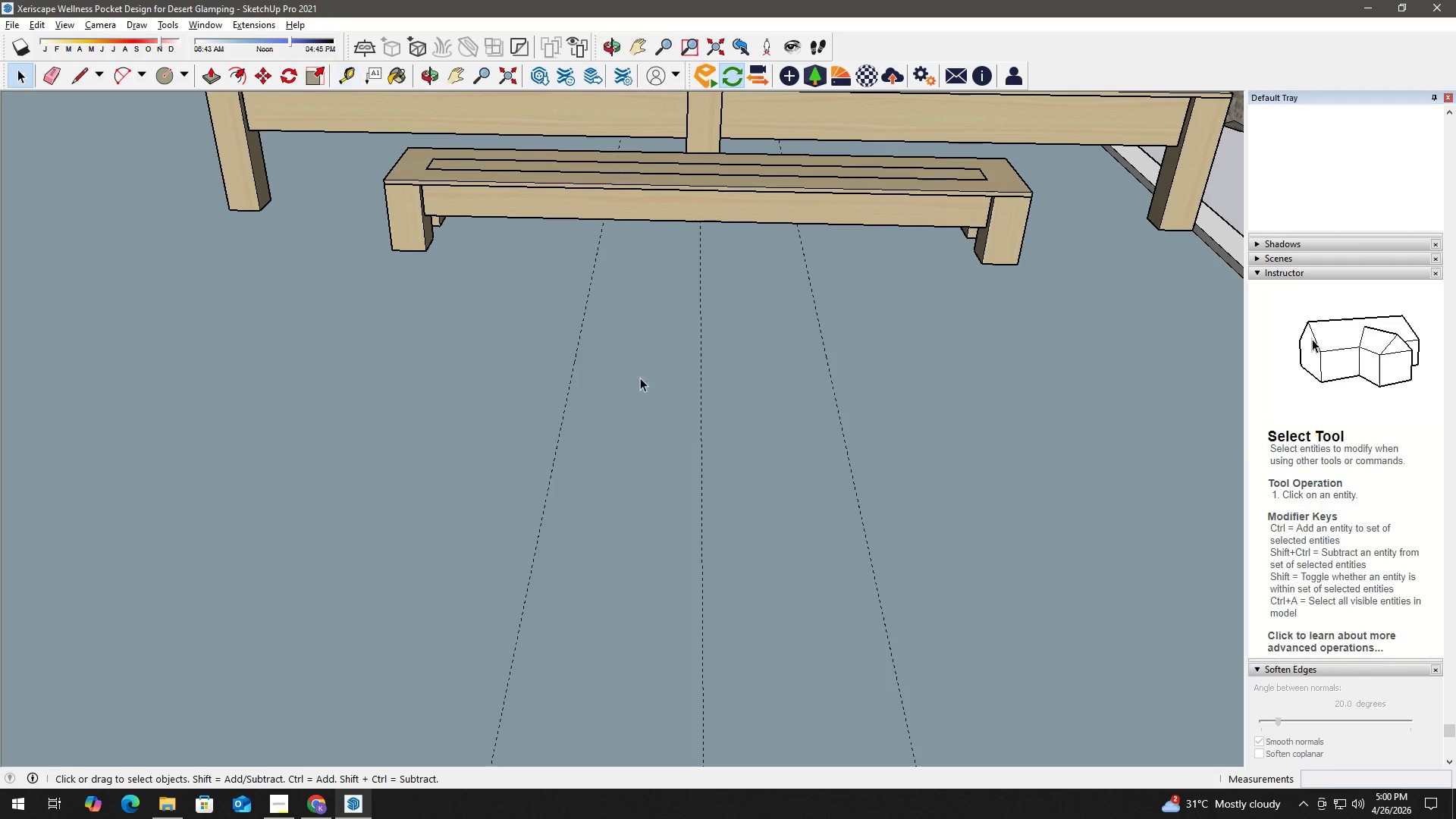 
key(H)
 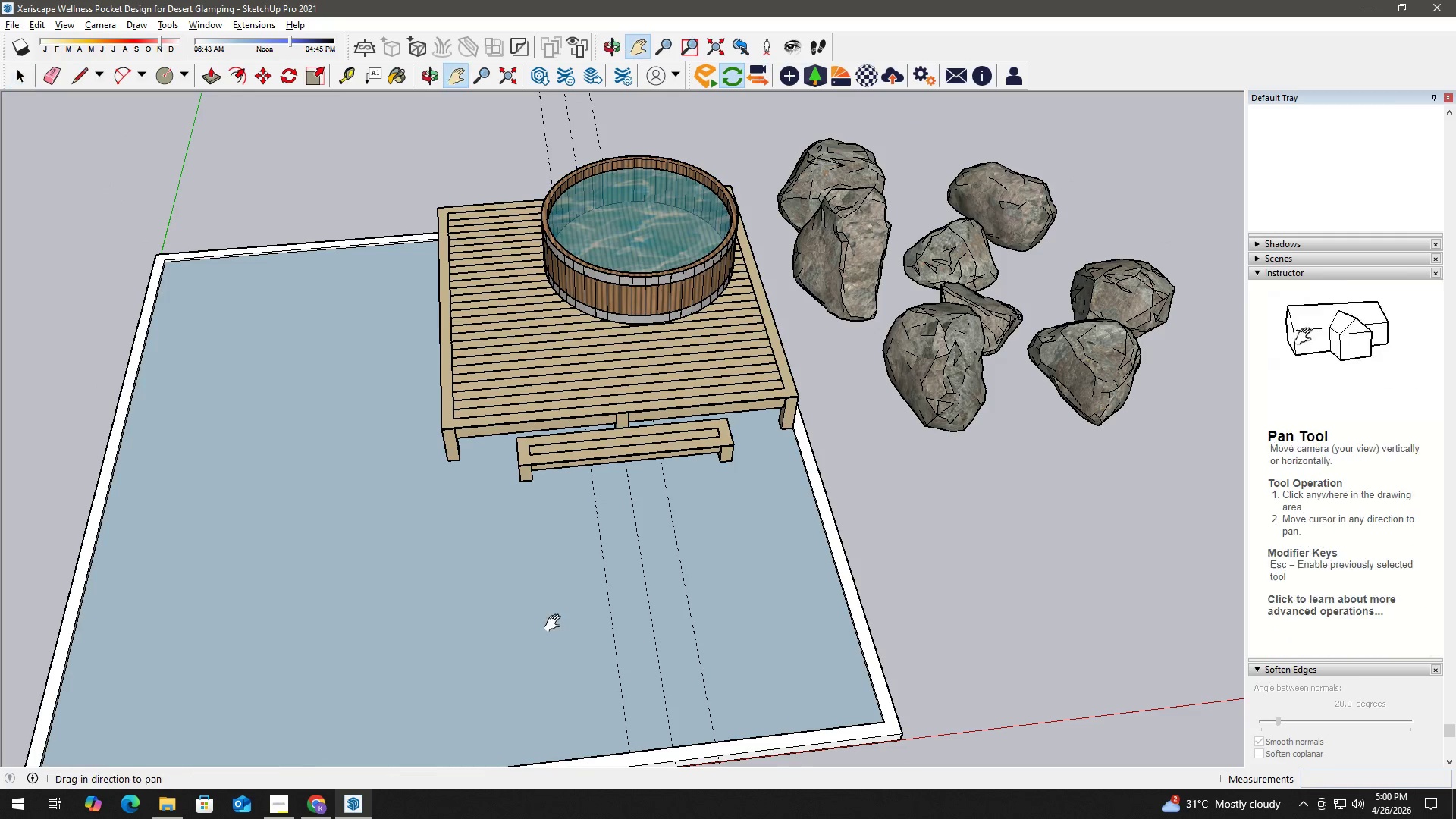 
left_click_drag(start_coordinate=[556, 623], to_coordinate=[665, 507])
 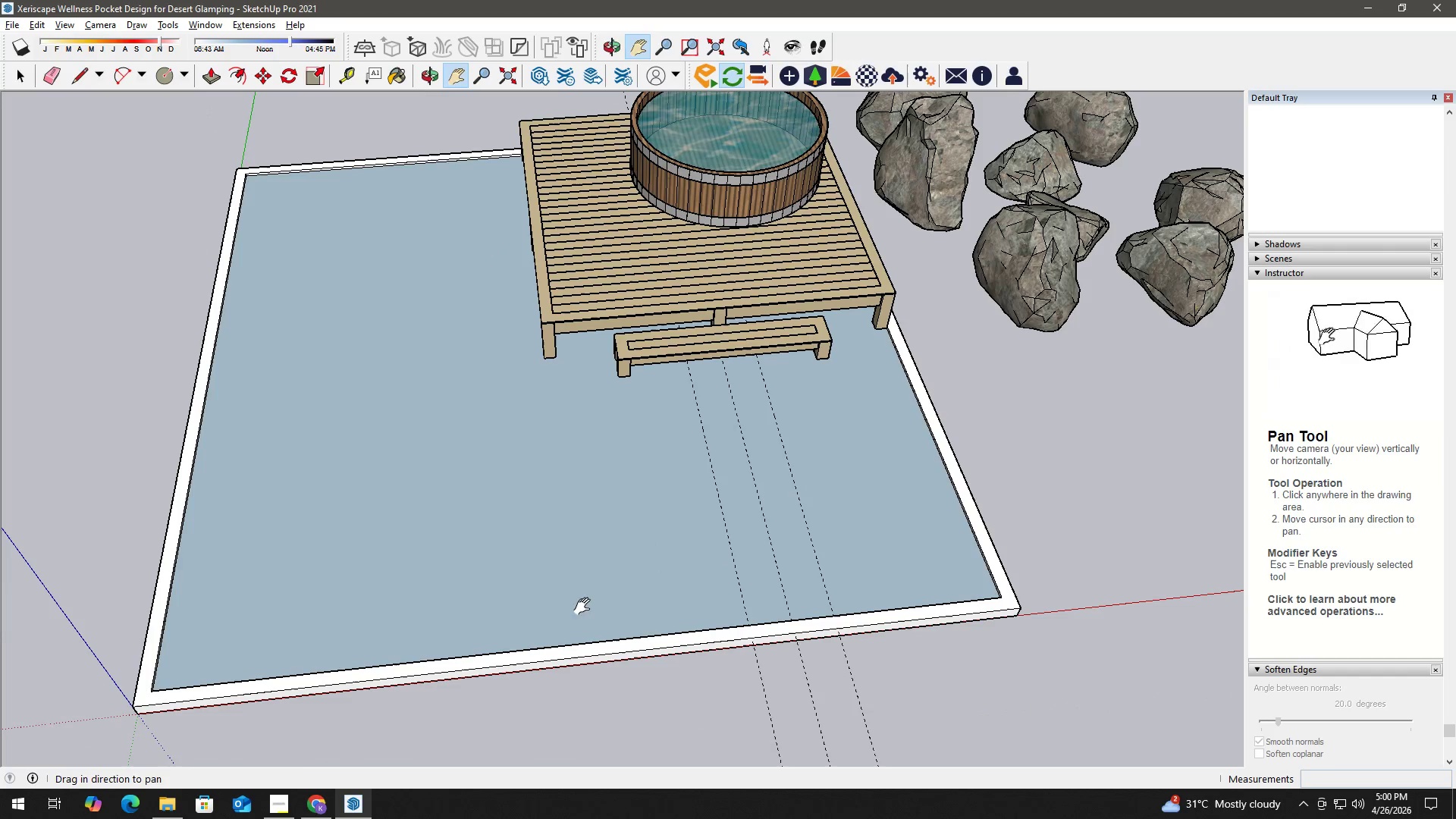 
key(Space)
 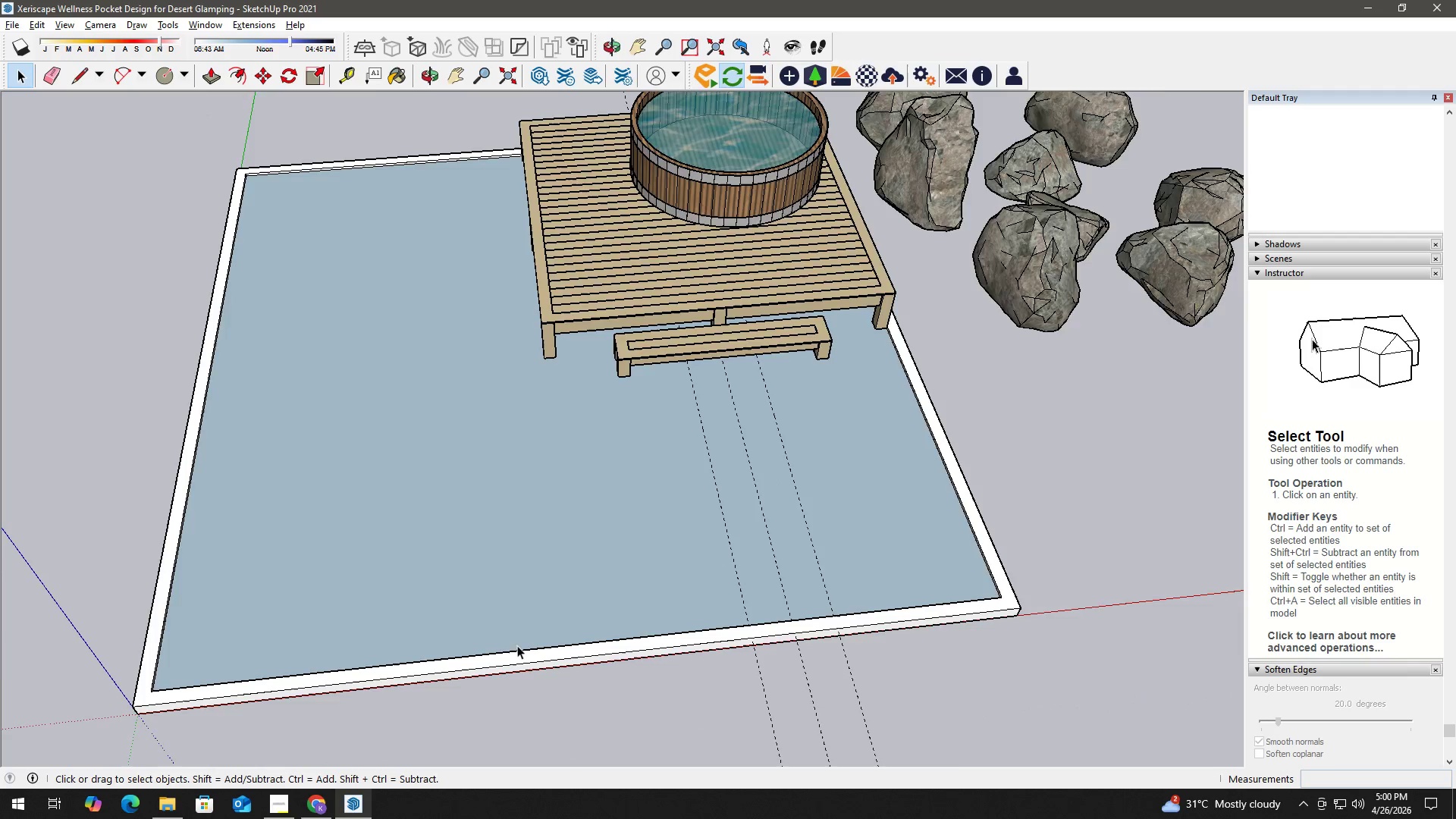 
key(H)
 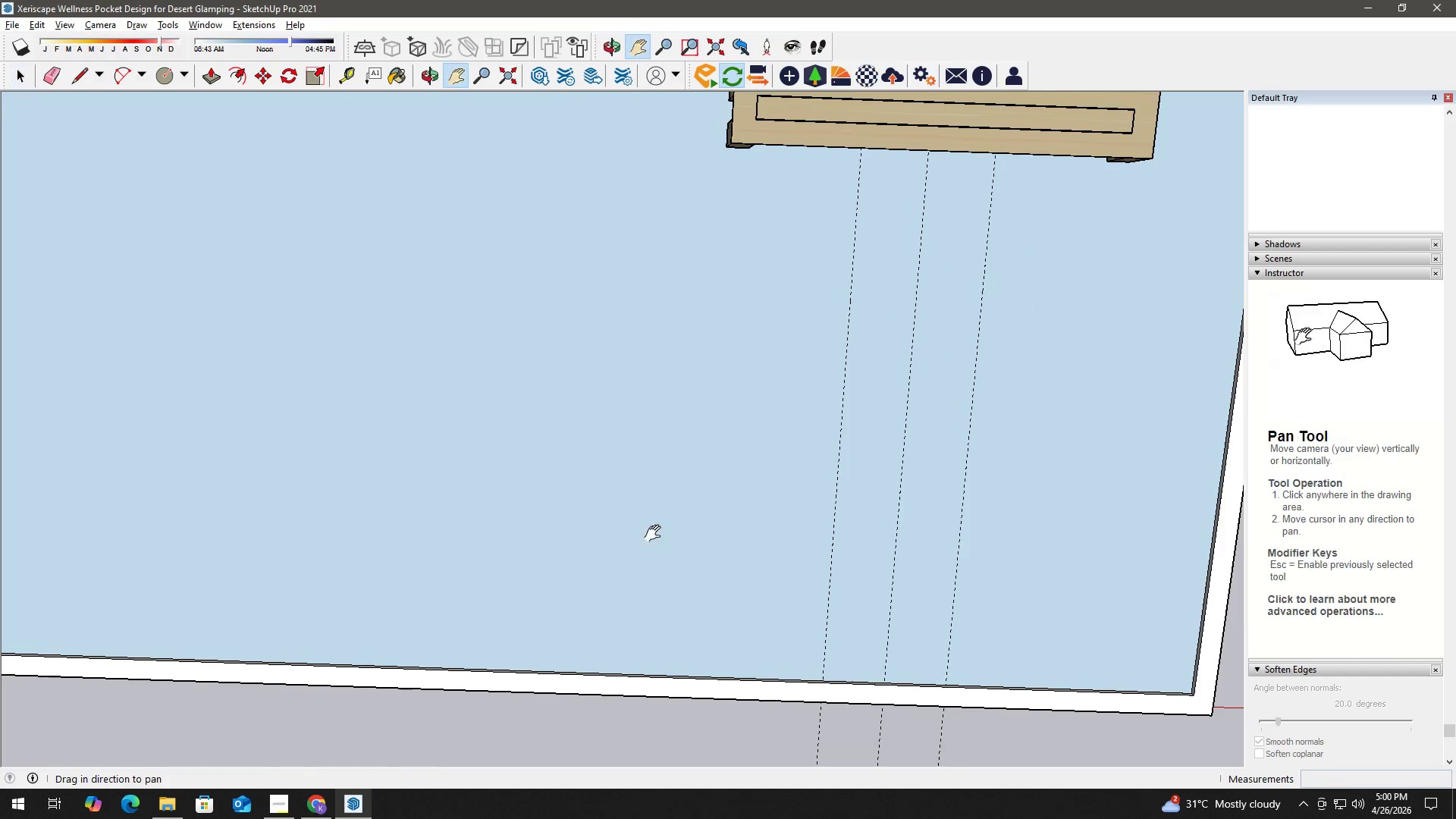 
left_click_drag(start_coordinate=[656, 533], to_coordinate=[554, 532])
 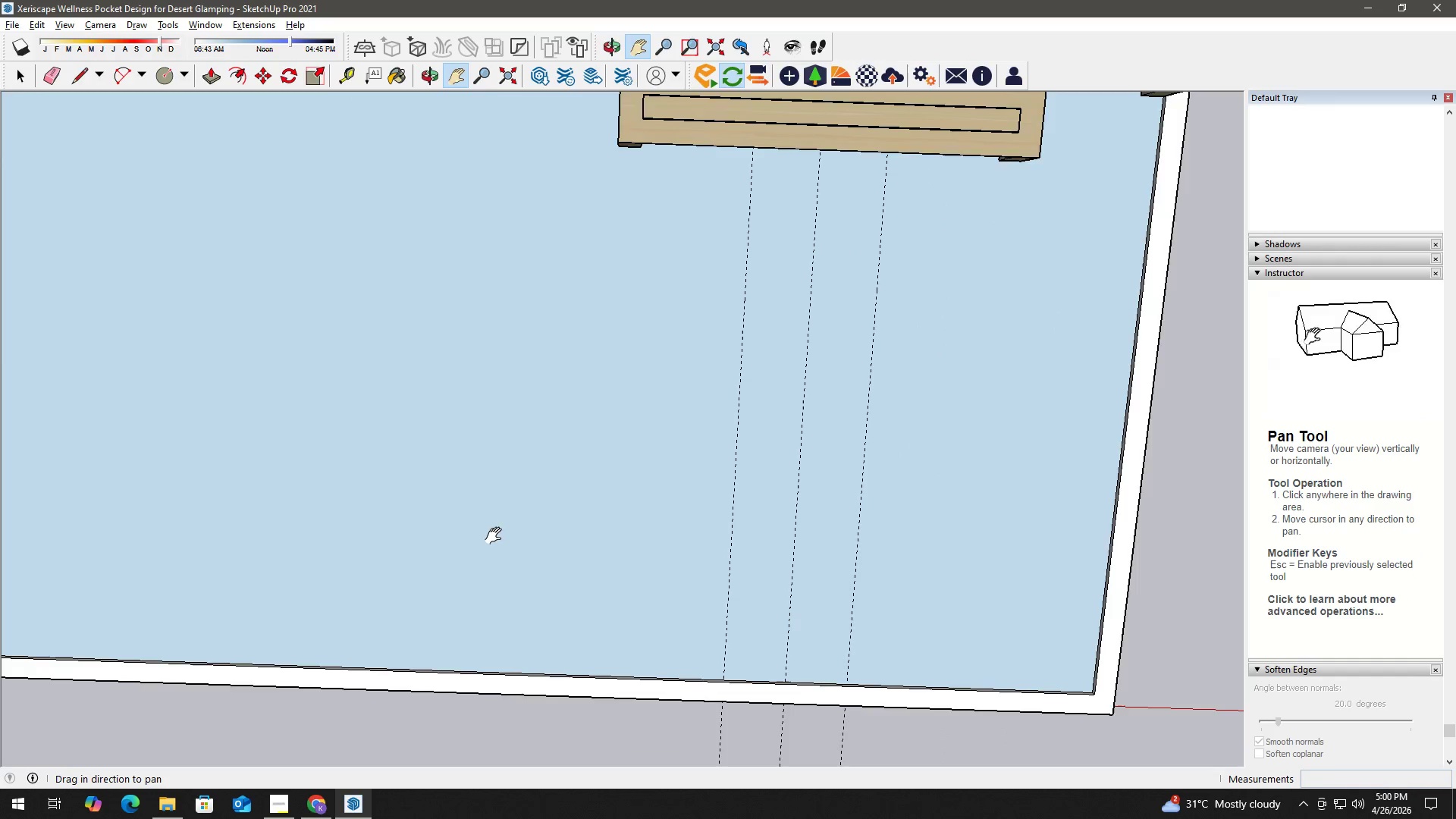 
key(T)
 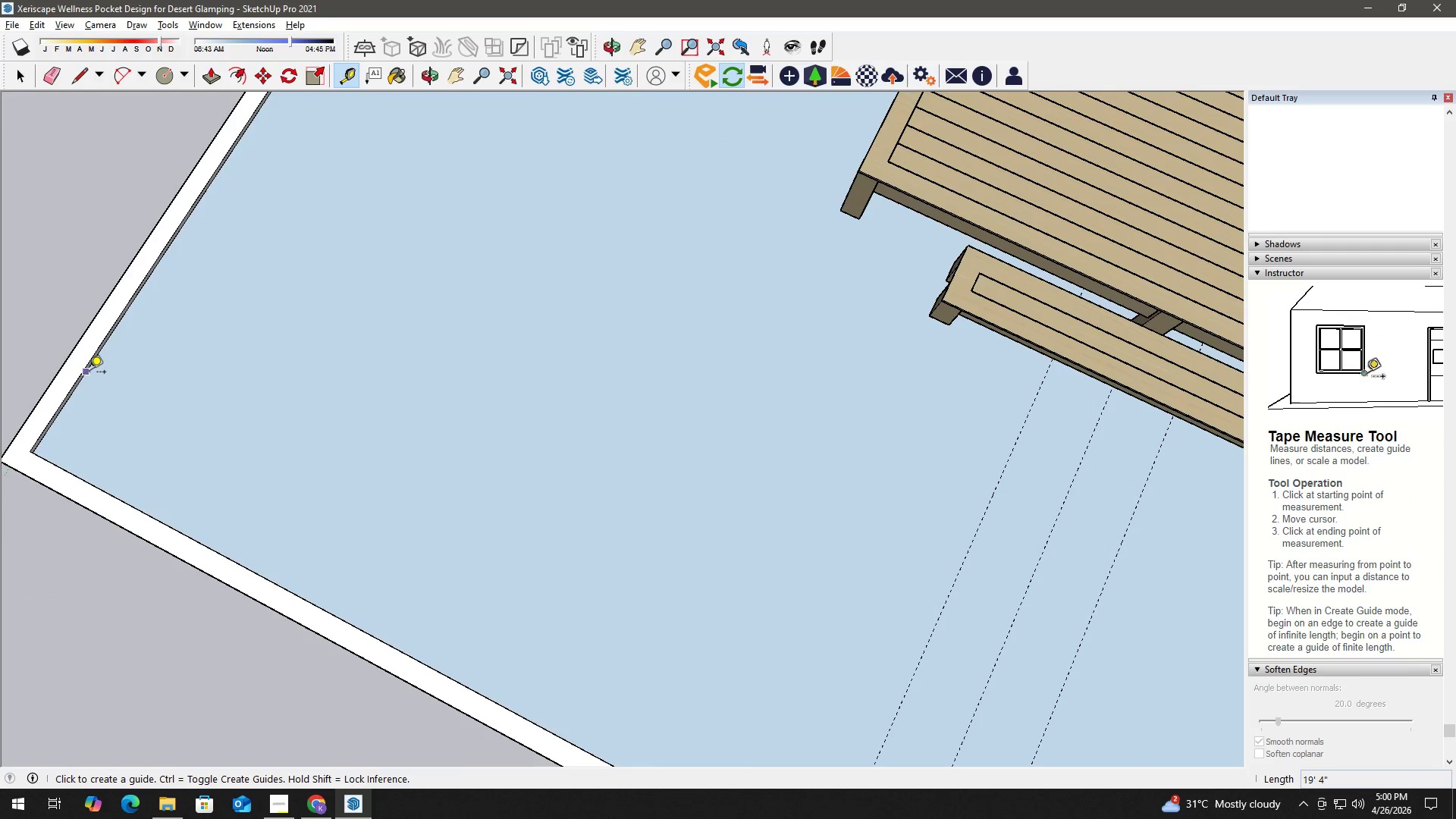 
scroll: coordinate [697, 516], scroll_direction: down, amount: 1.0
 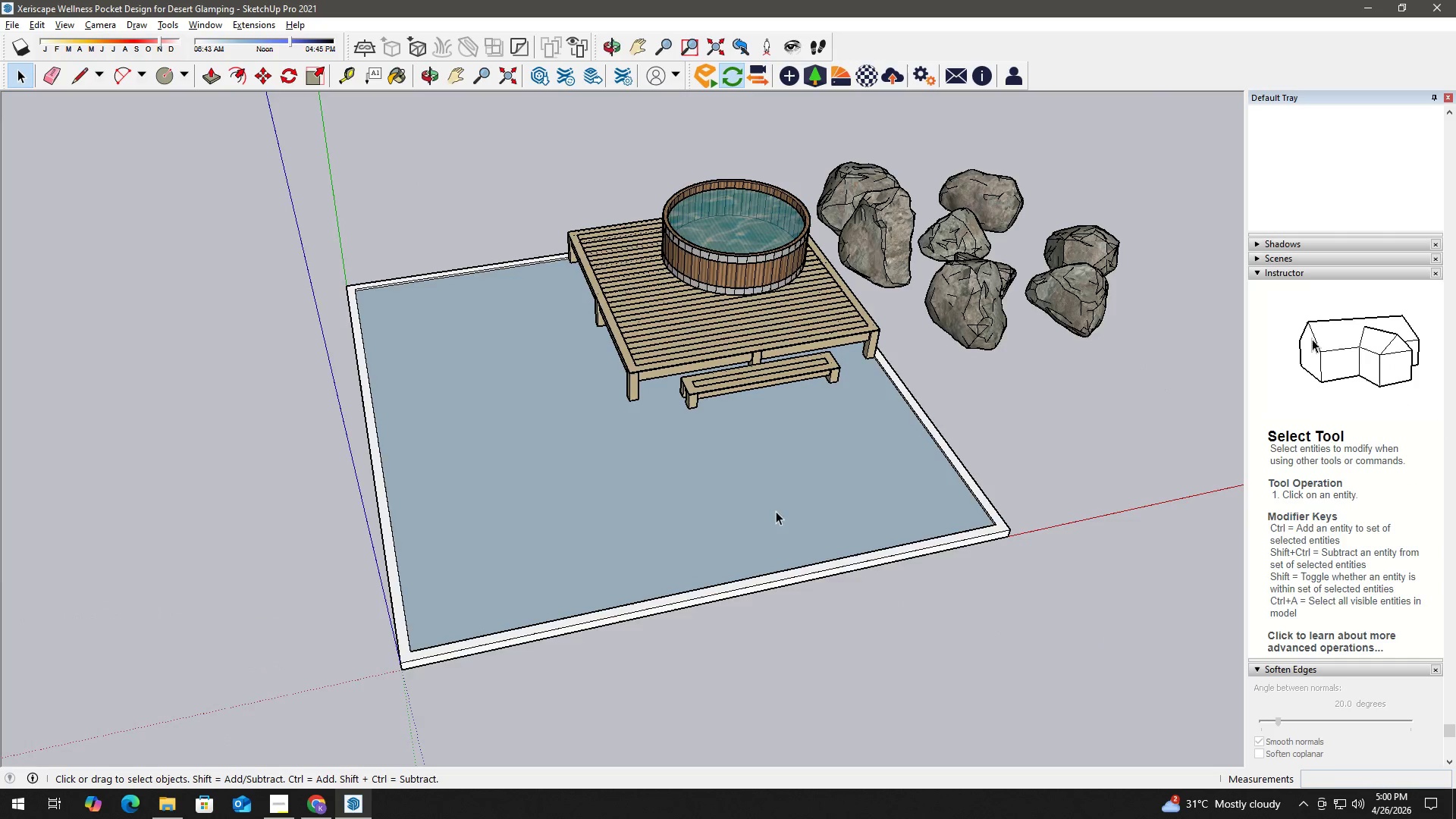 
scroll: coordinate [782, 495], scroll_direction: up, amount: 2.0
 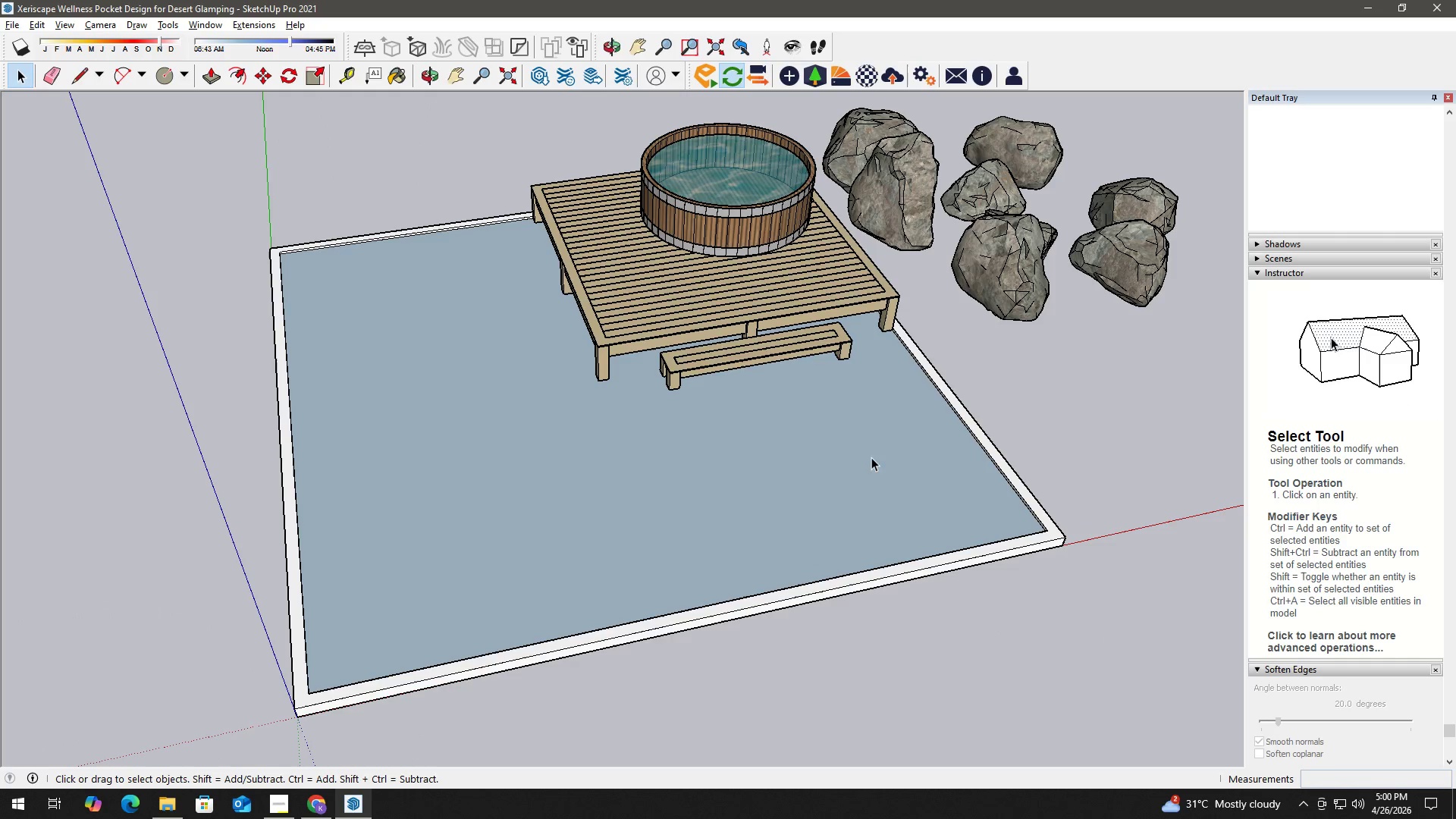 
left_click([89, 373])
 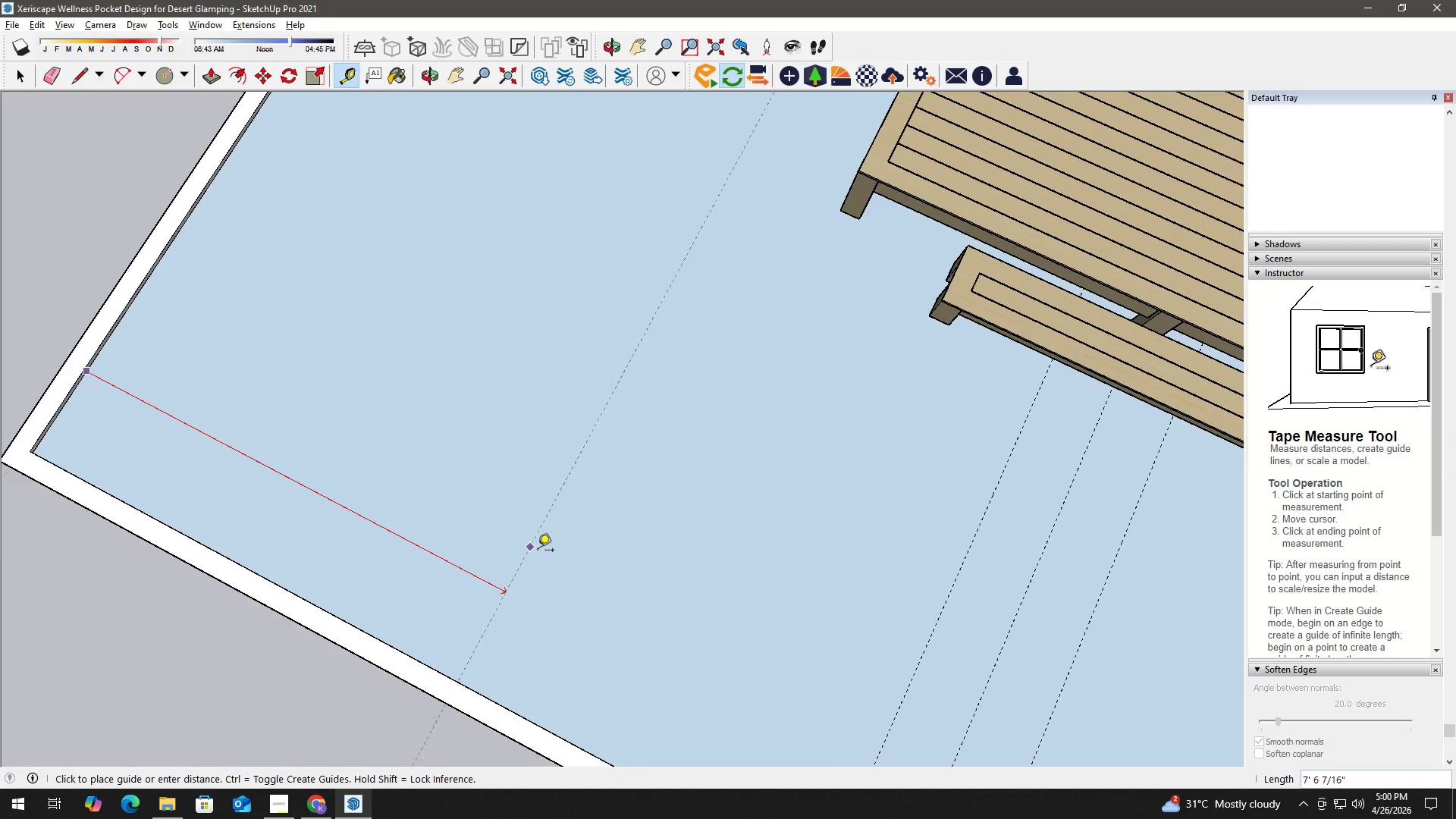 
scroll: coordinate [736, 439], scroll_direction: up, amount: 1.0
 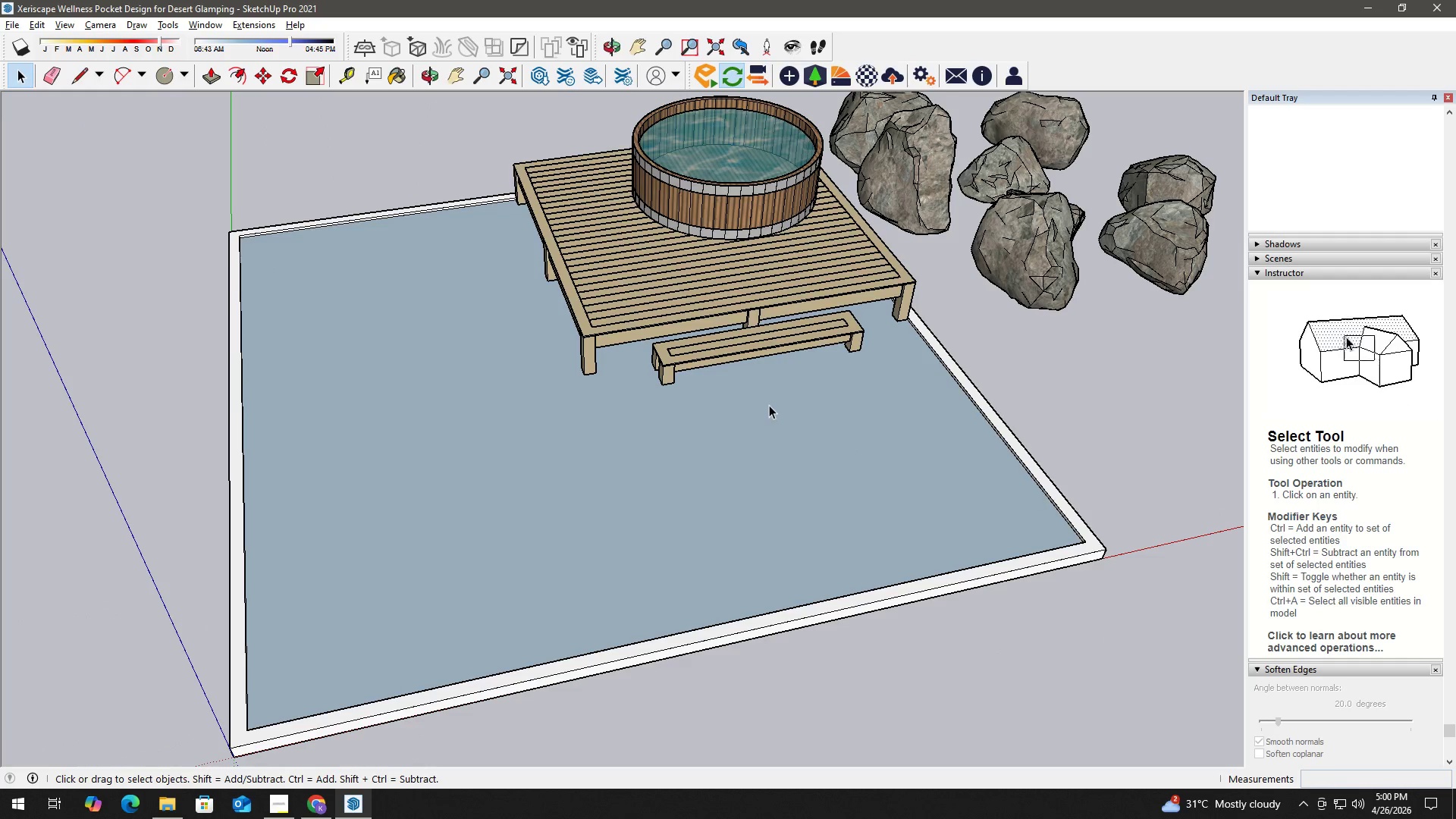 
wait(7.64)
 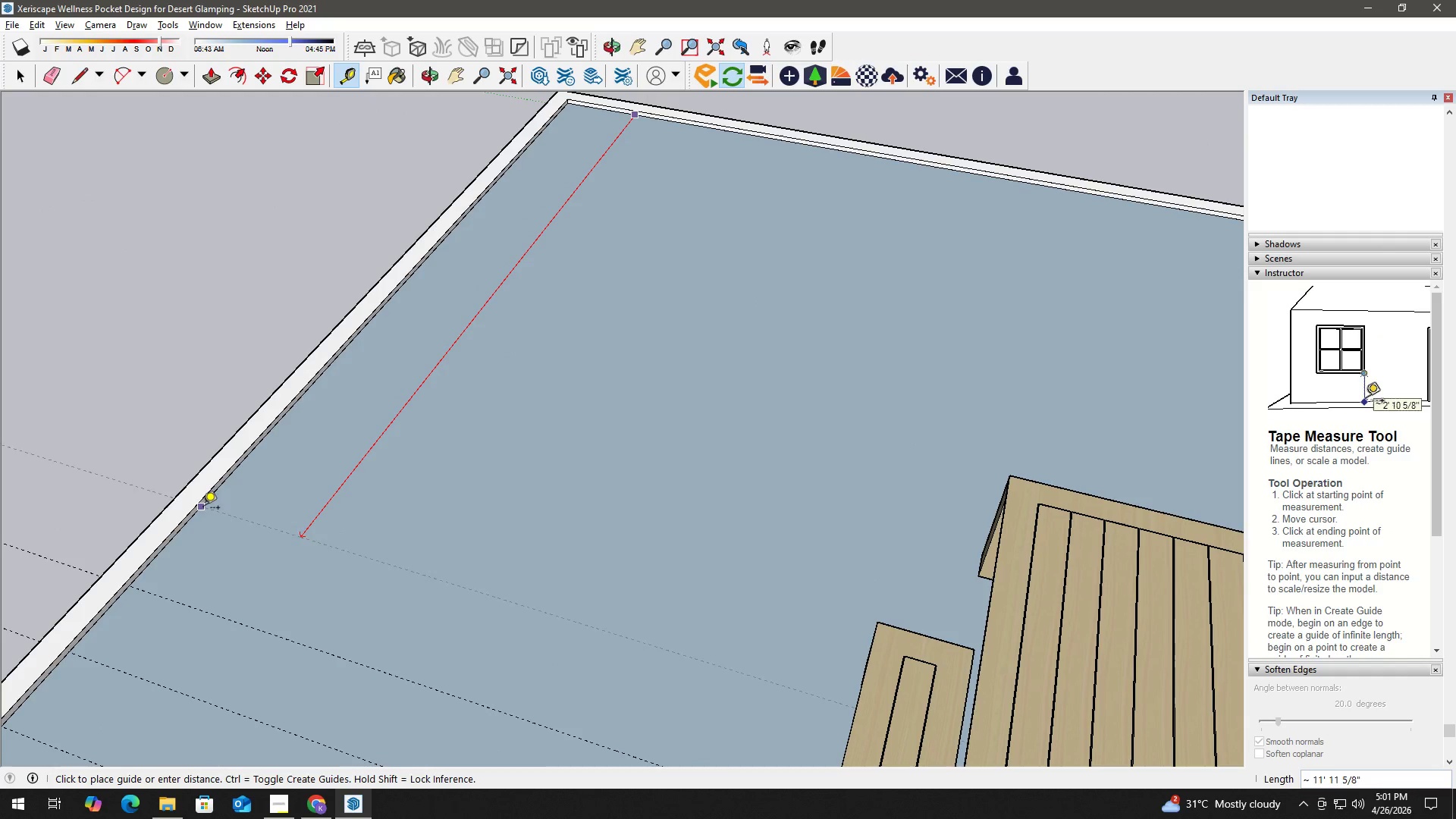 
left_click([303, 401])
 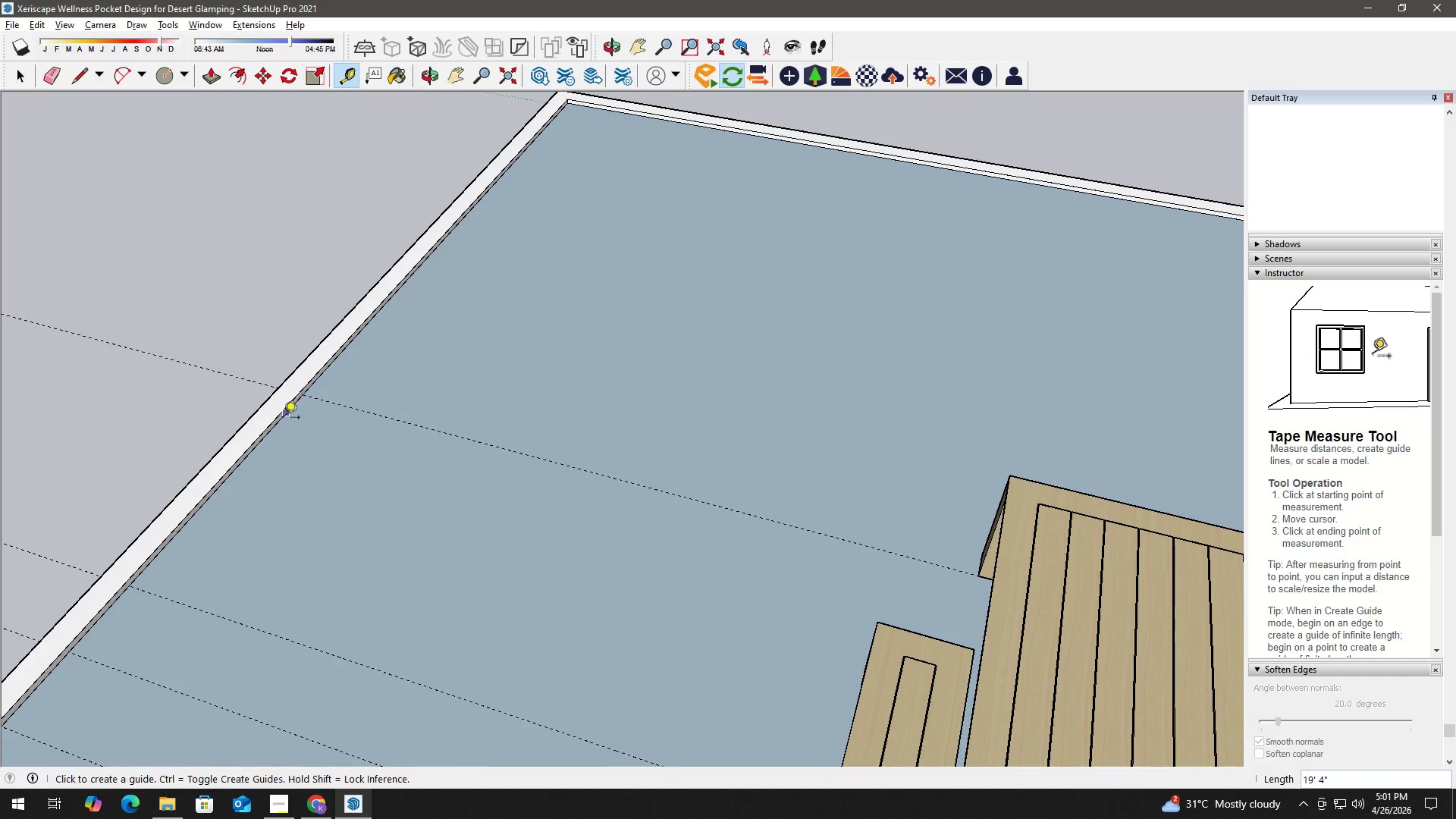 
key(Space)
 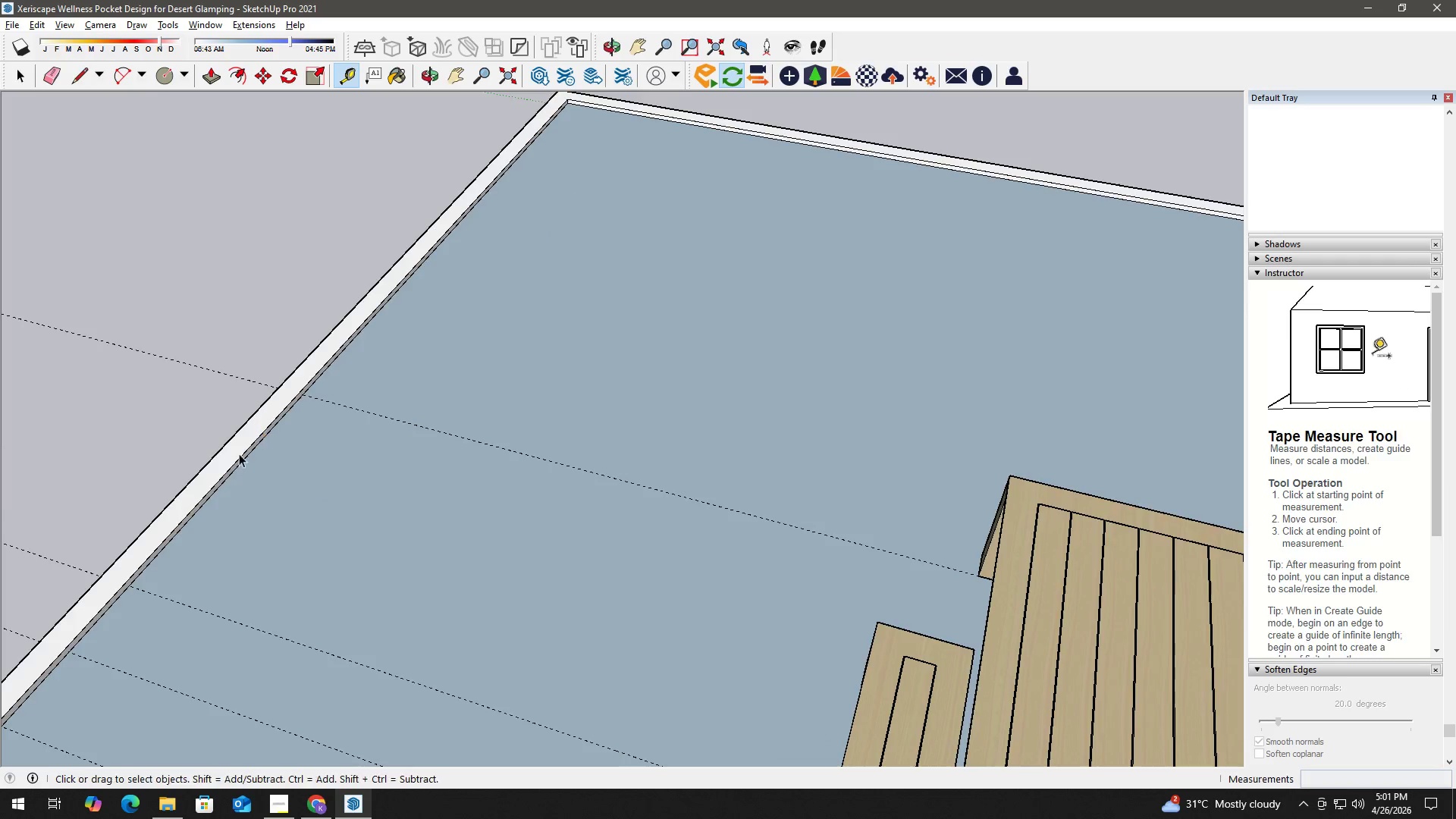 
key(H)
 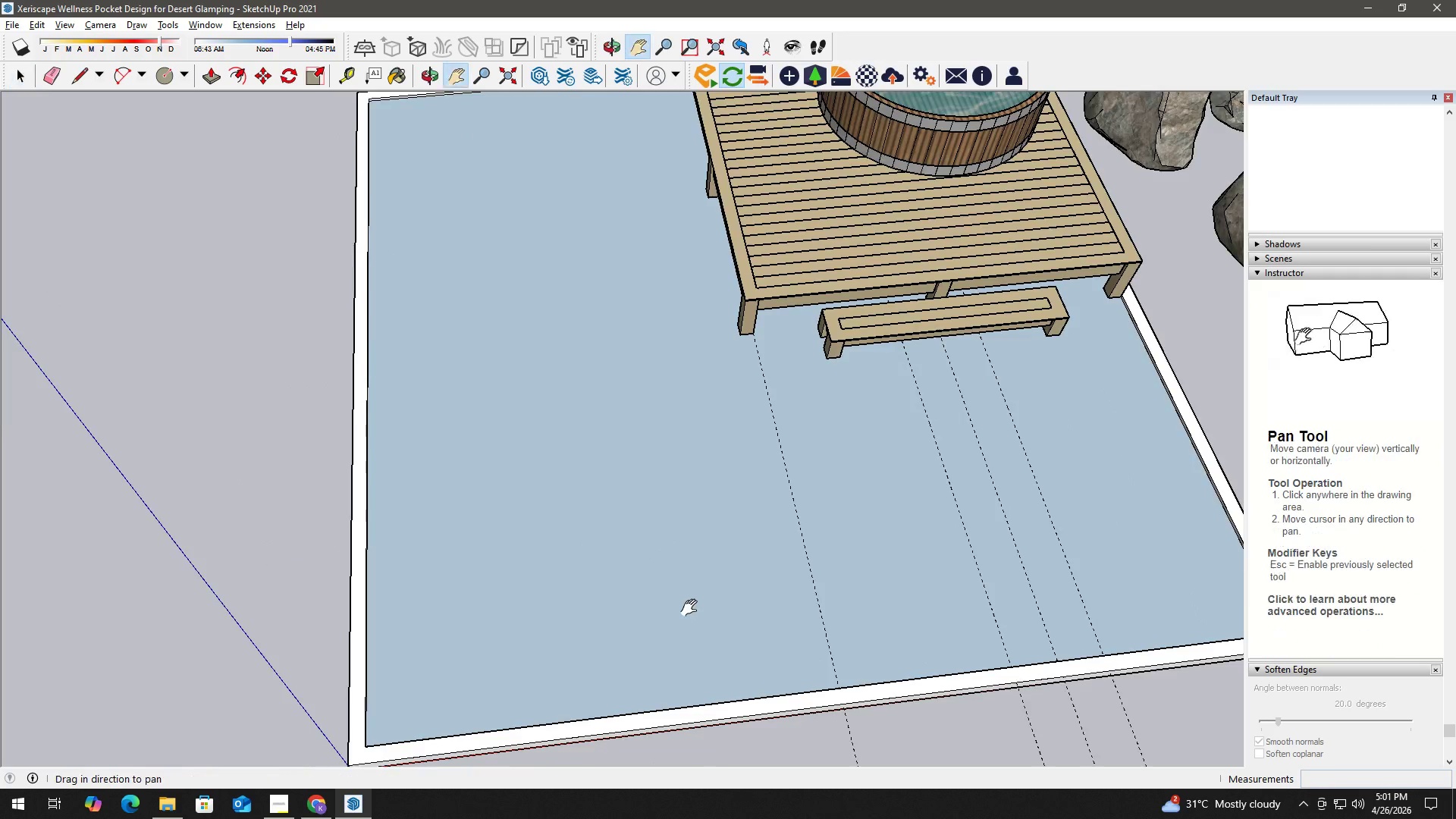 
left_click_drag(start_coordinate=[692, 605], to_coordinate=[464, 497])
 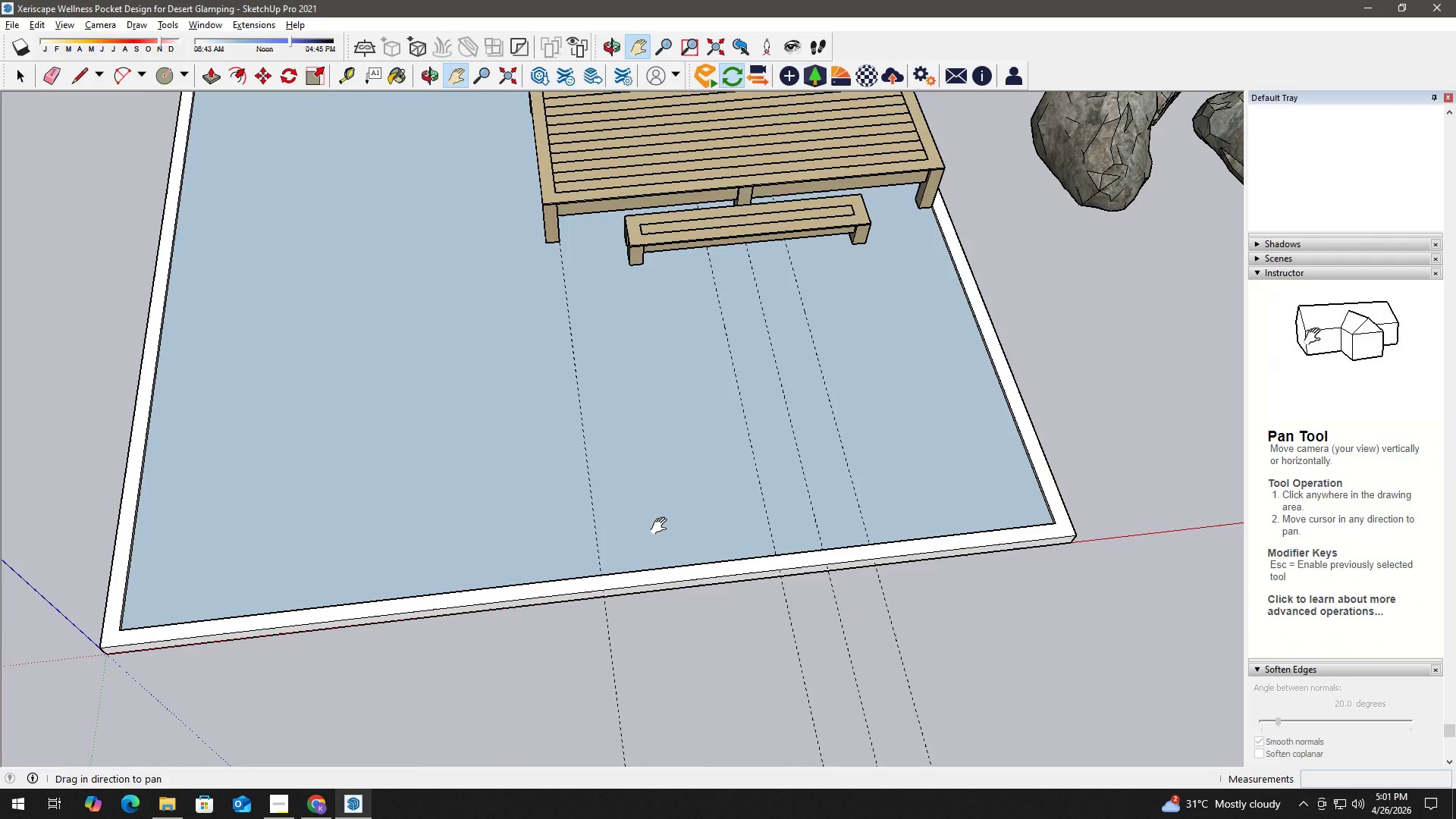 
key(Space)
 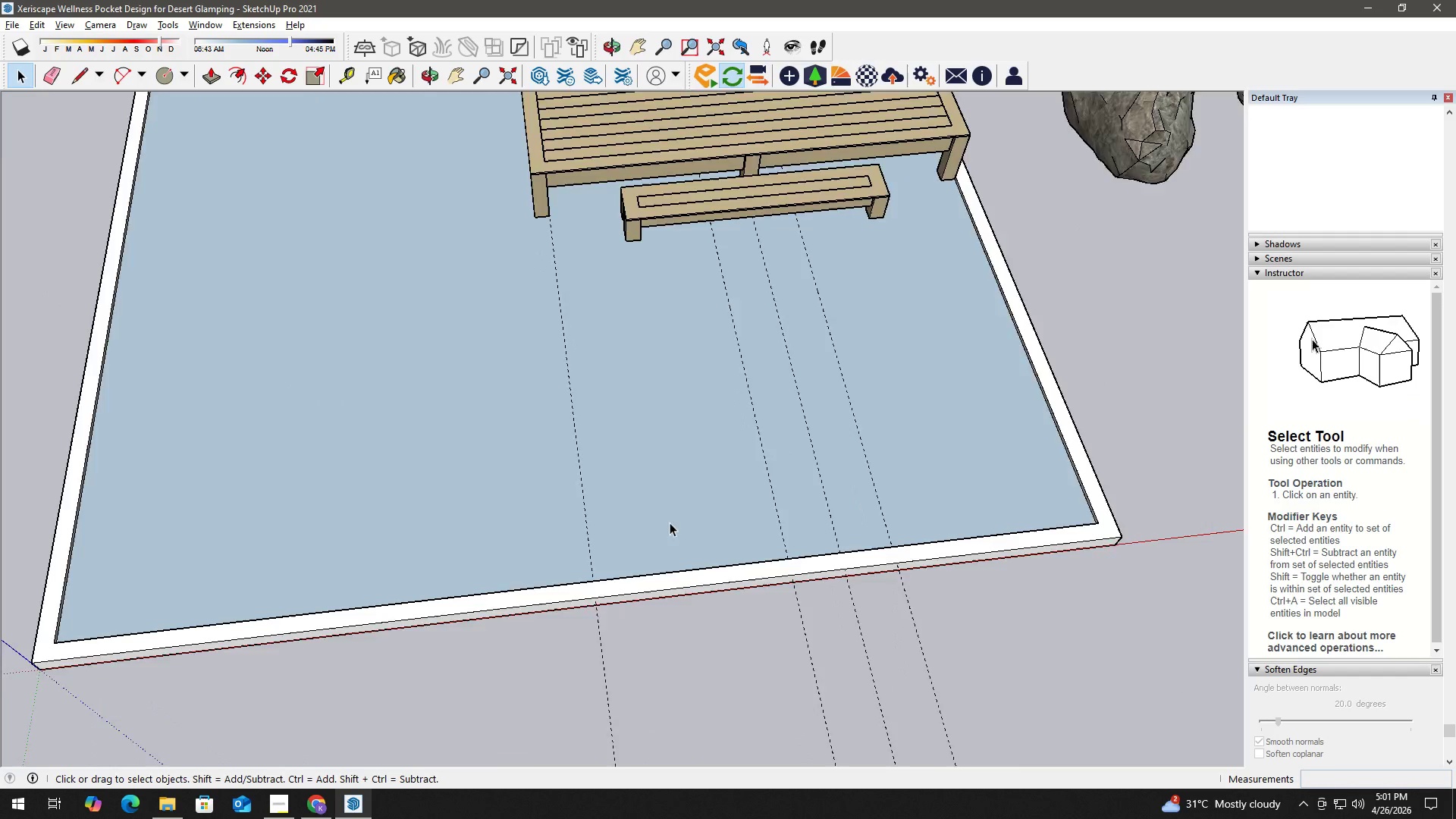 
key(T)
 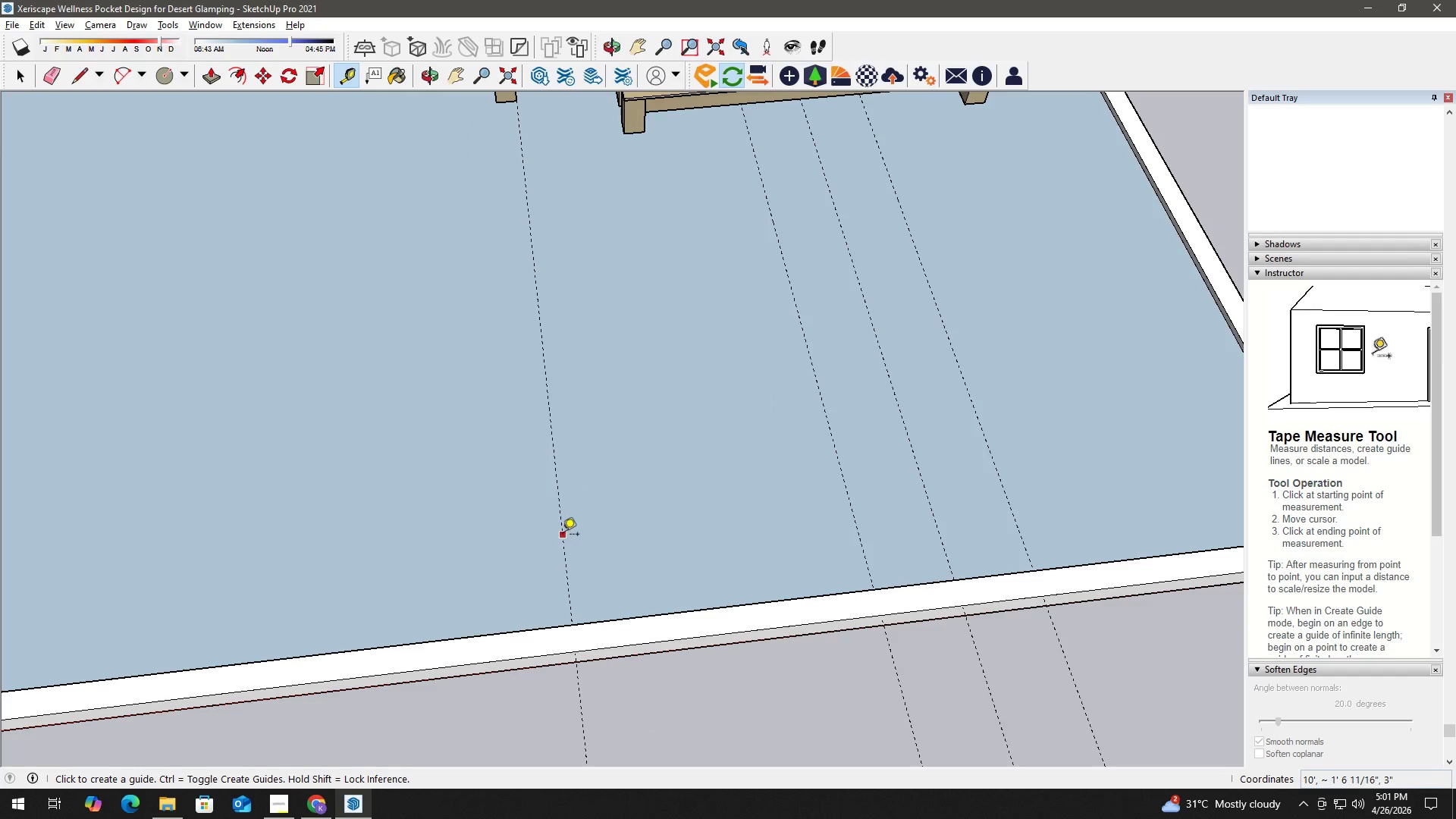 
left_click_drag(start_coordinate=[563, 535], to_coordinate=[566, 535])
 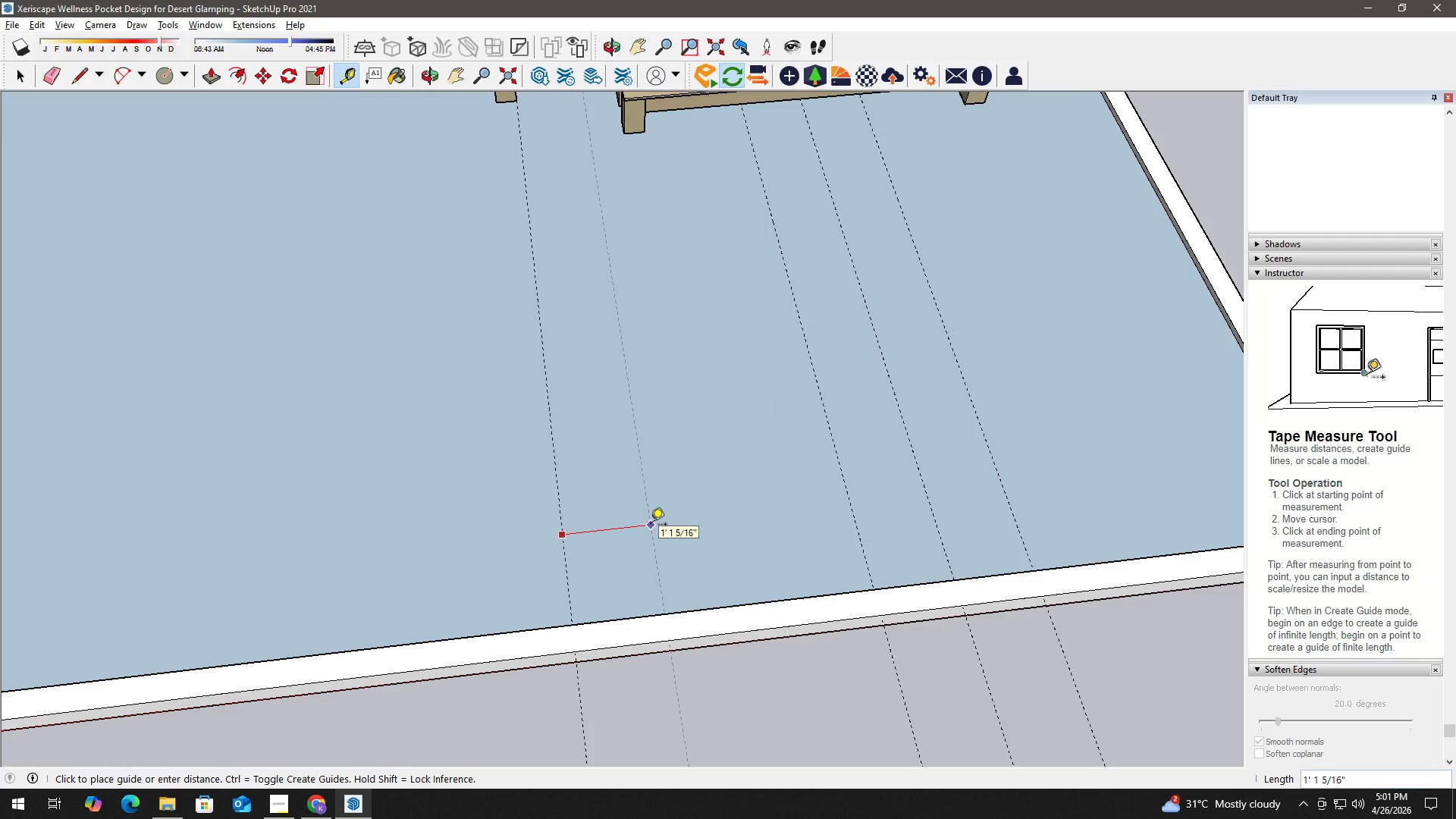 
scroll: coordinate [838, 405], scroll_direction: up, amount: 2.0
 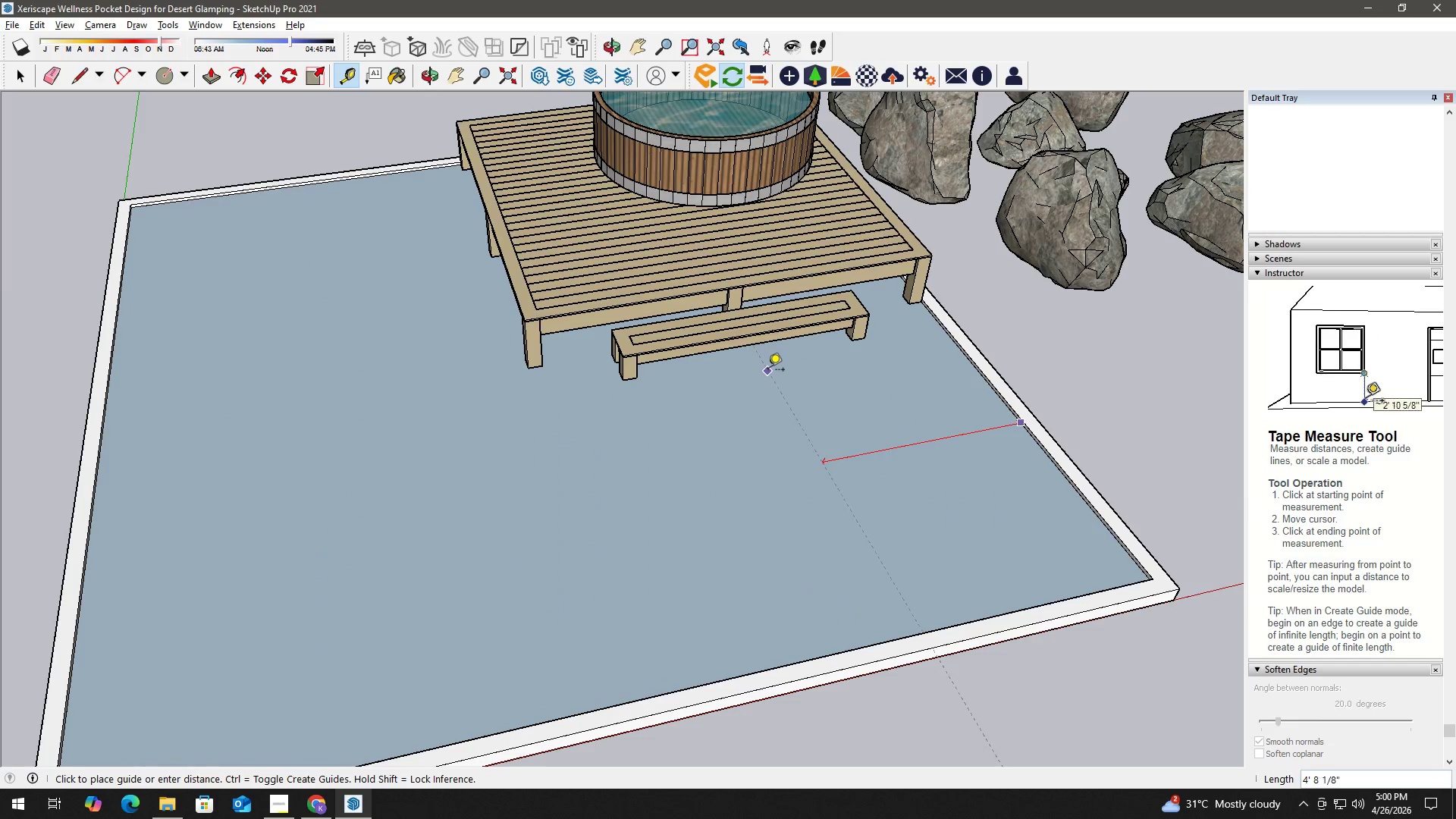 
key(Numpad1)
 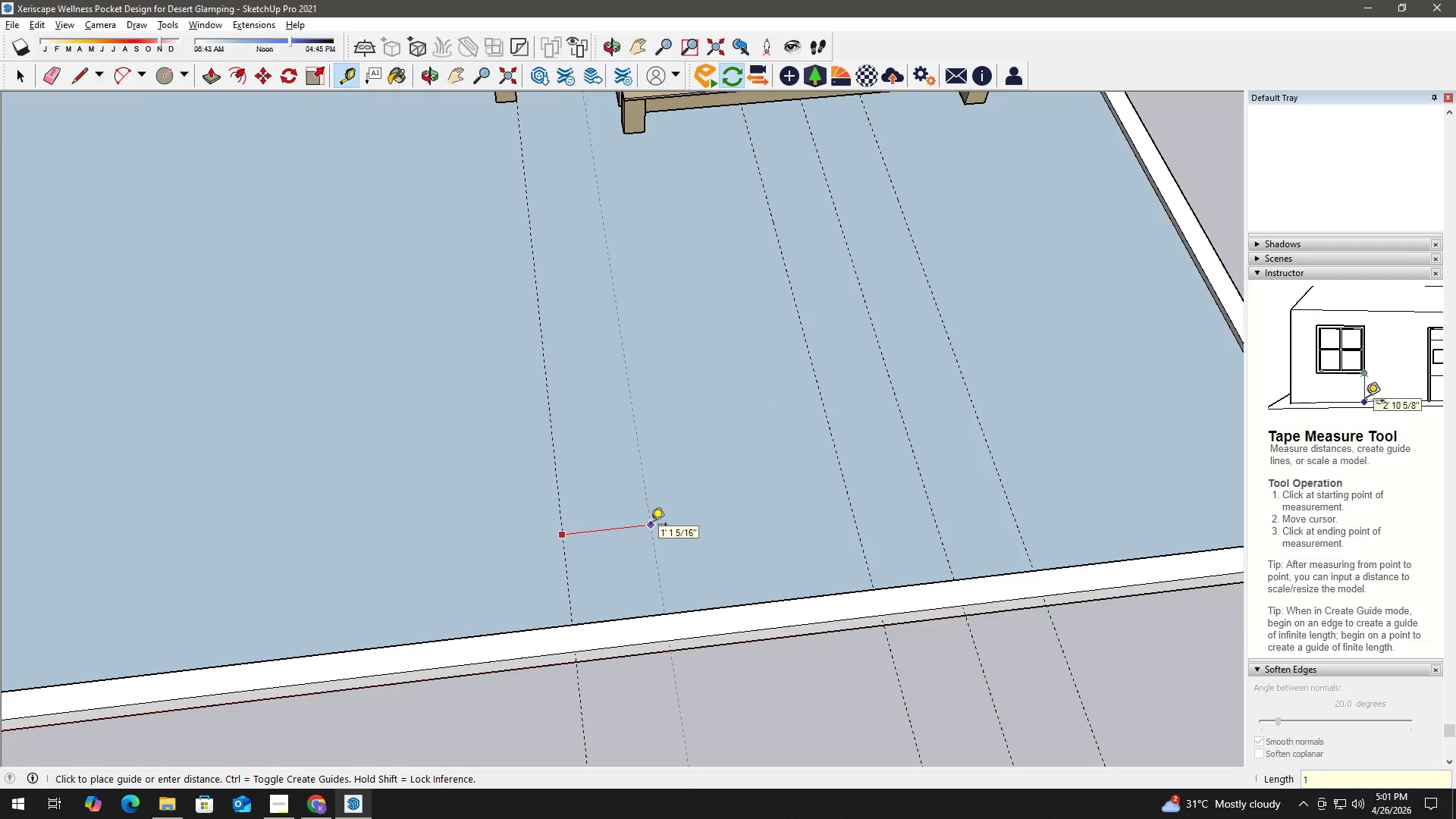 
key(Quote)
 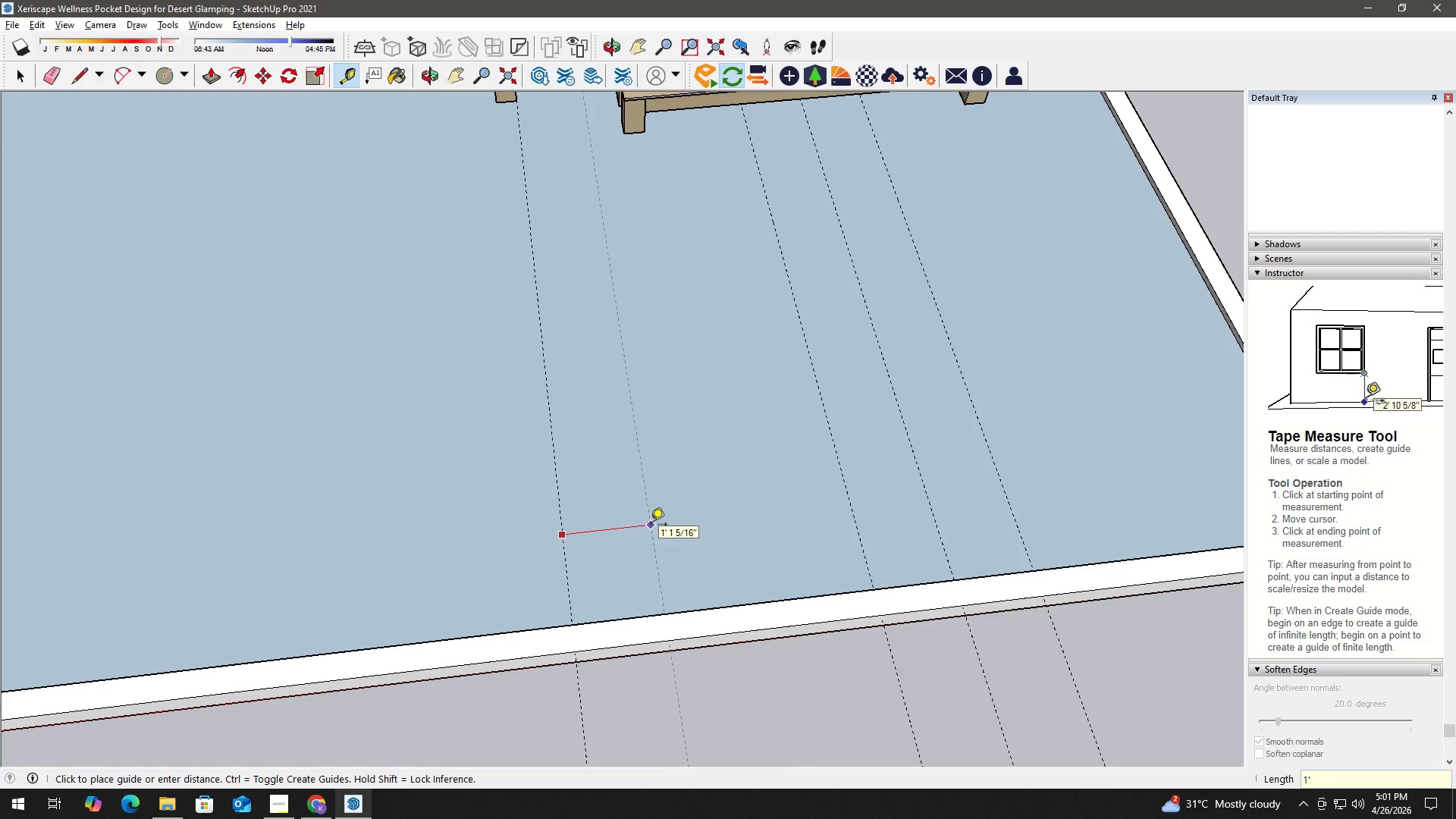 
key(NumpadEnter)
 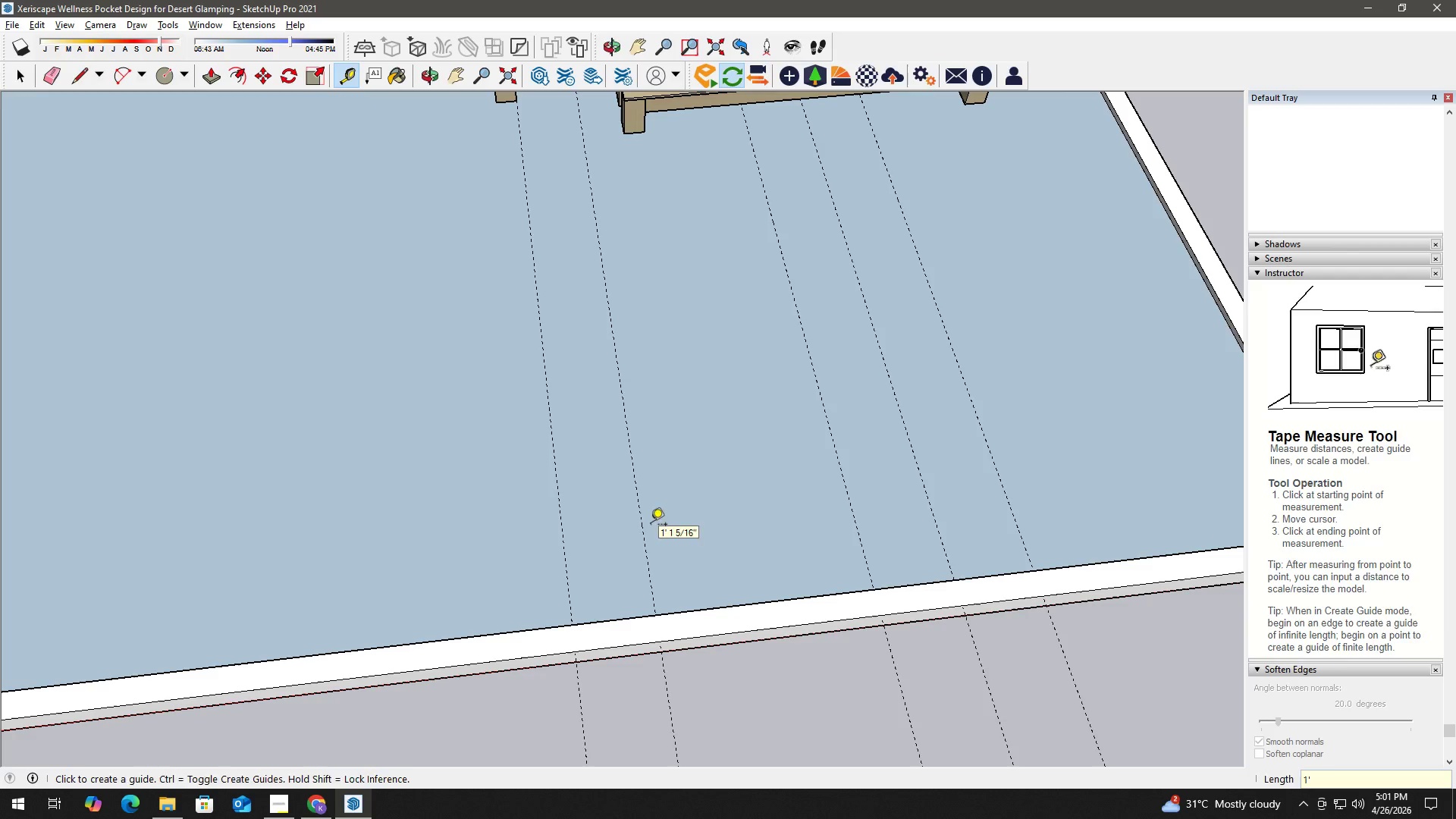 
key(Space)
 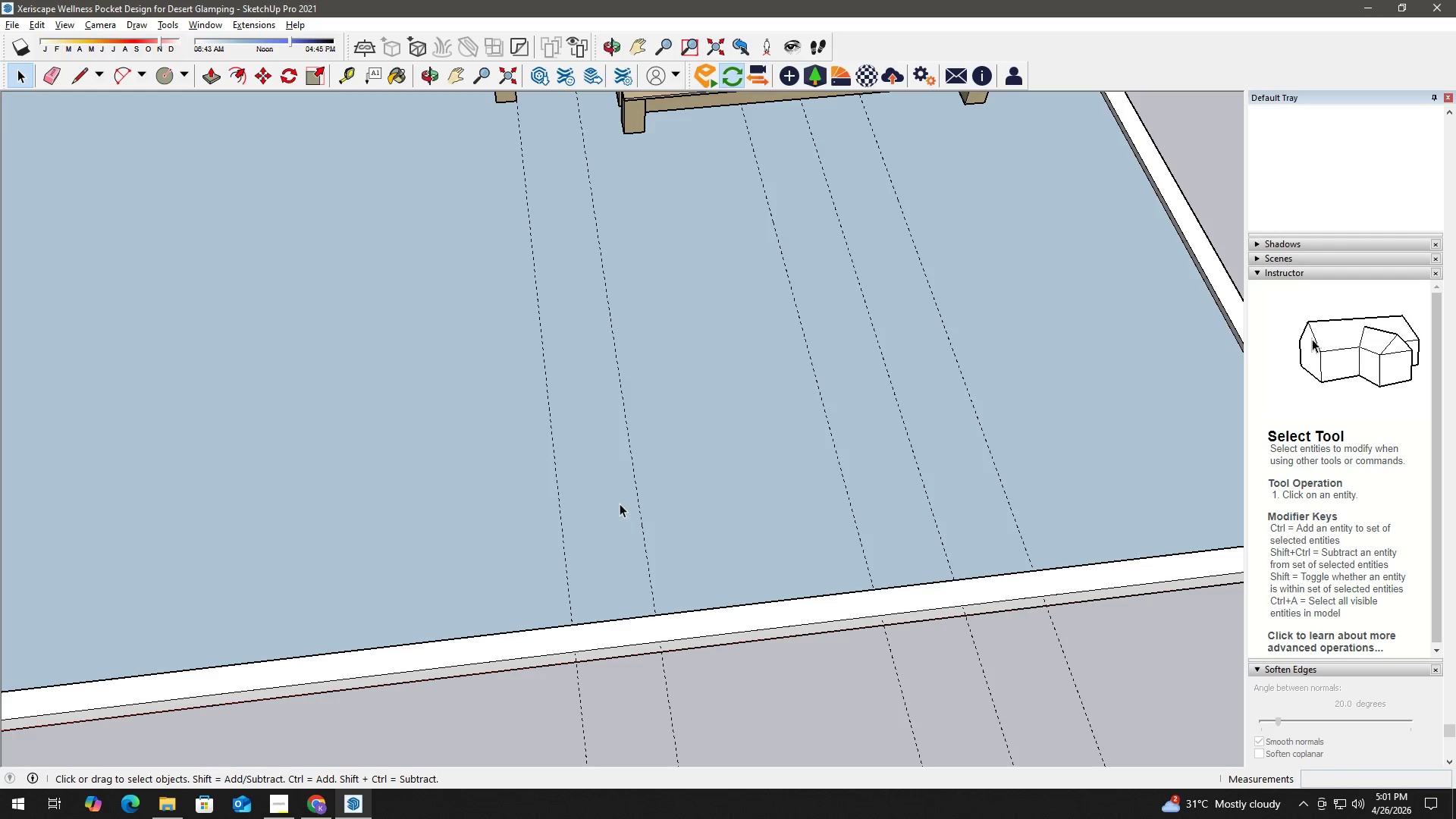 
scroll: coordinate [736, 315], scroll_direction: up, amount: 5.0
 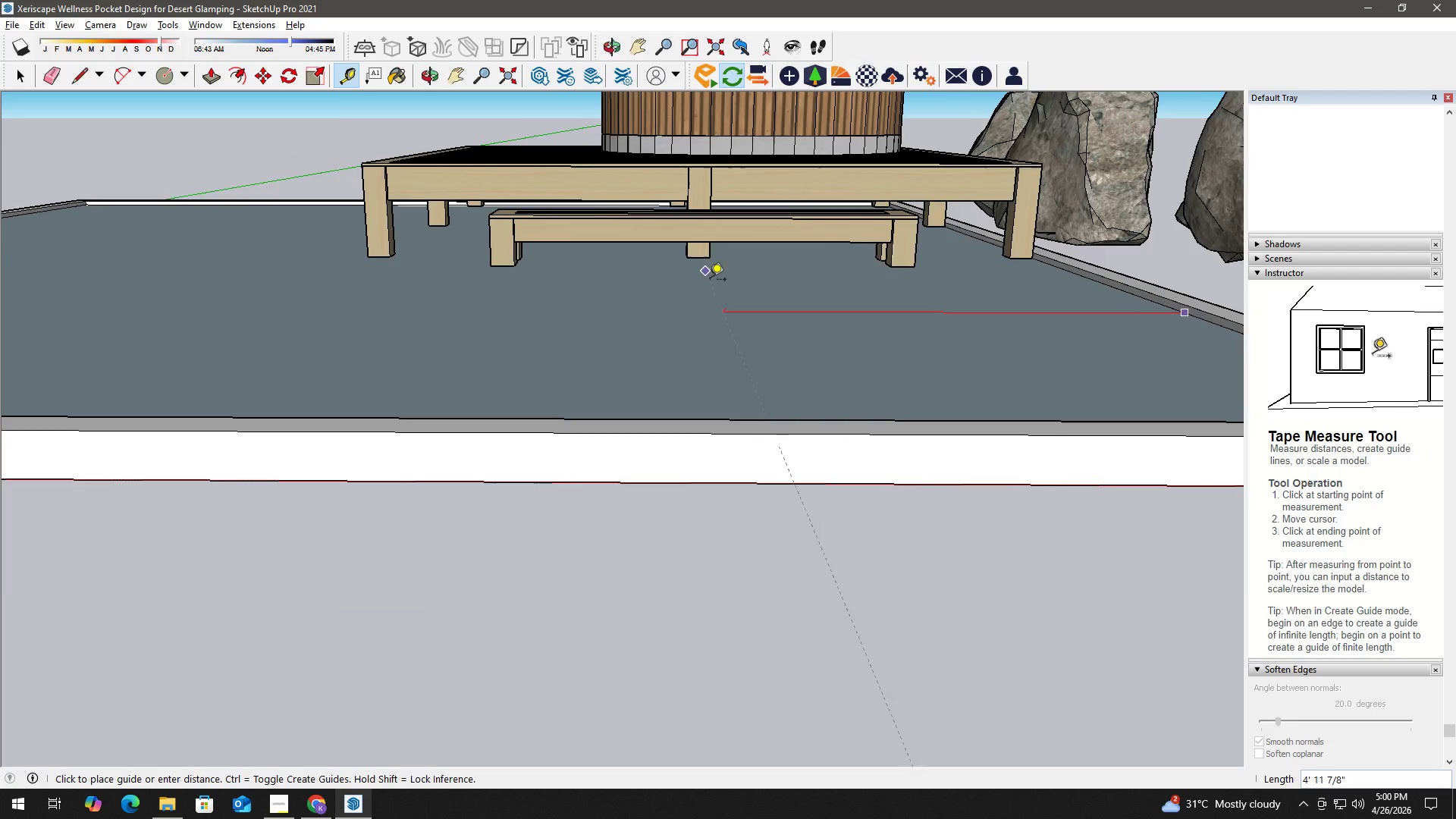 
key(T)
 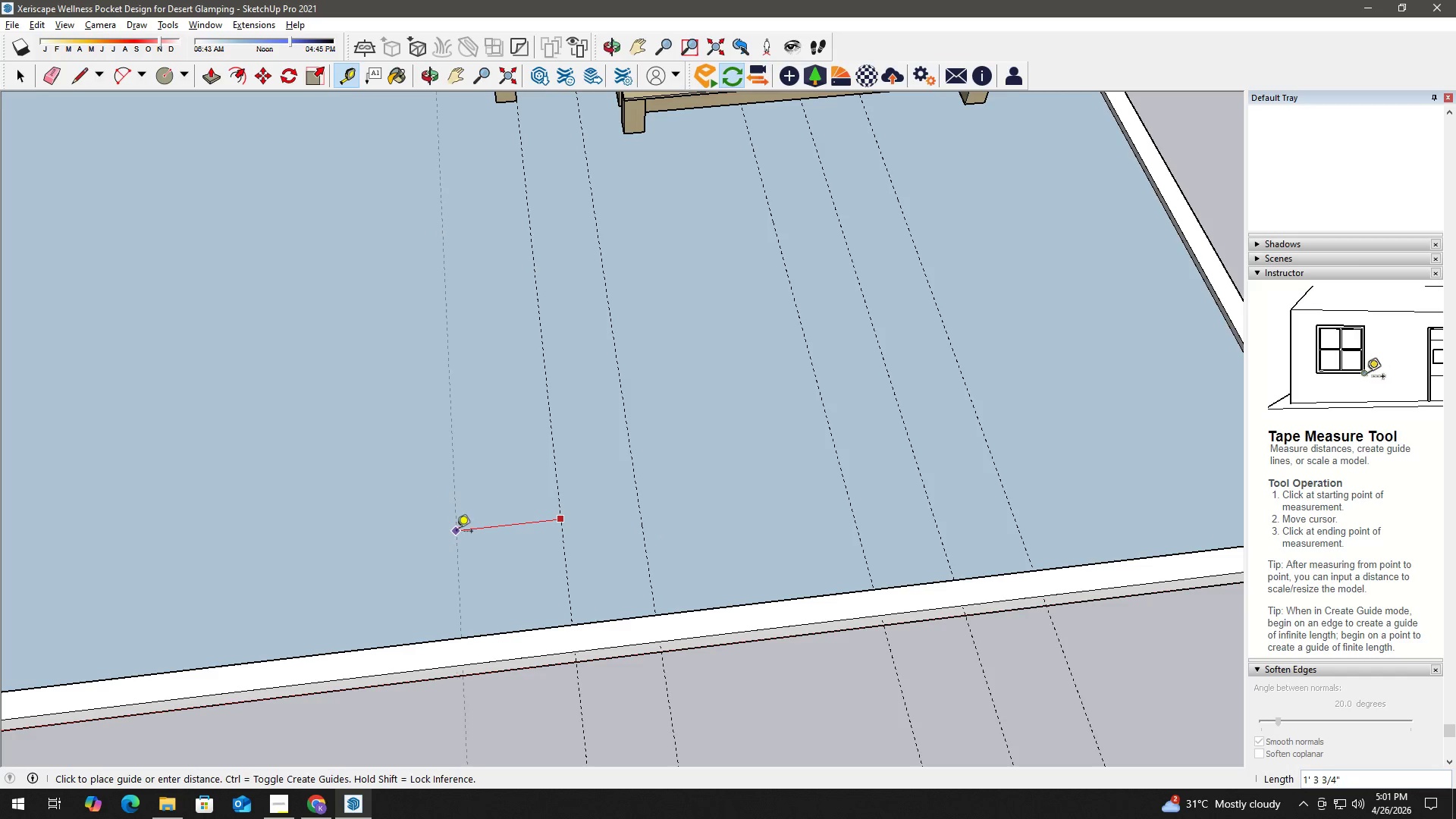 
scroll: coordinate [715, 286], scroll_direction: up, amount: 2.0
 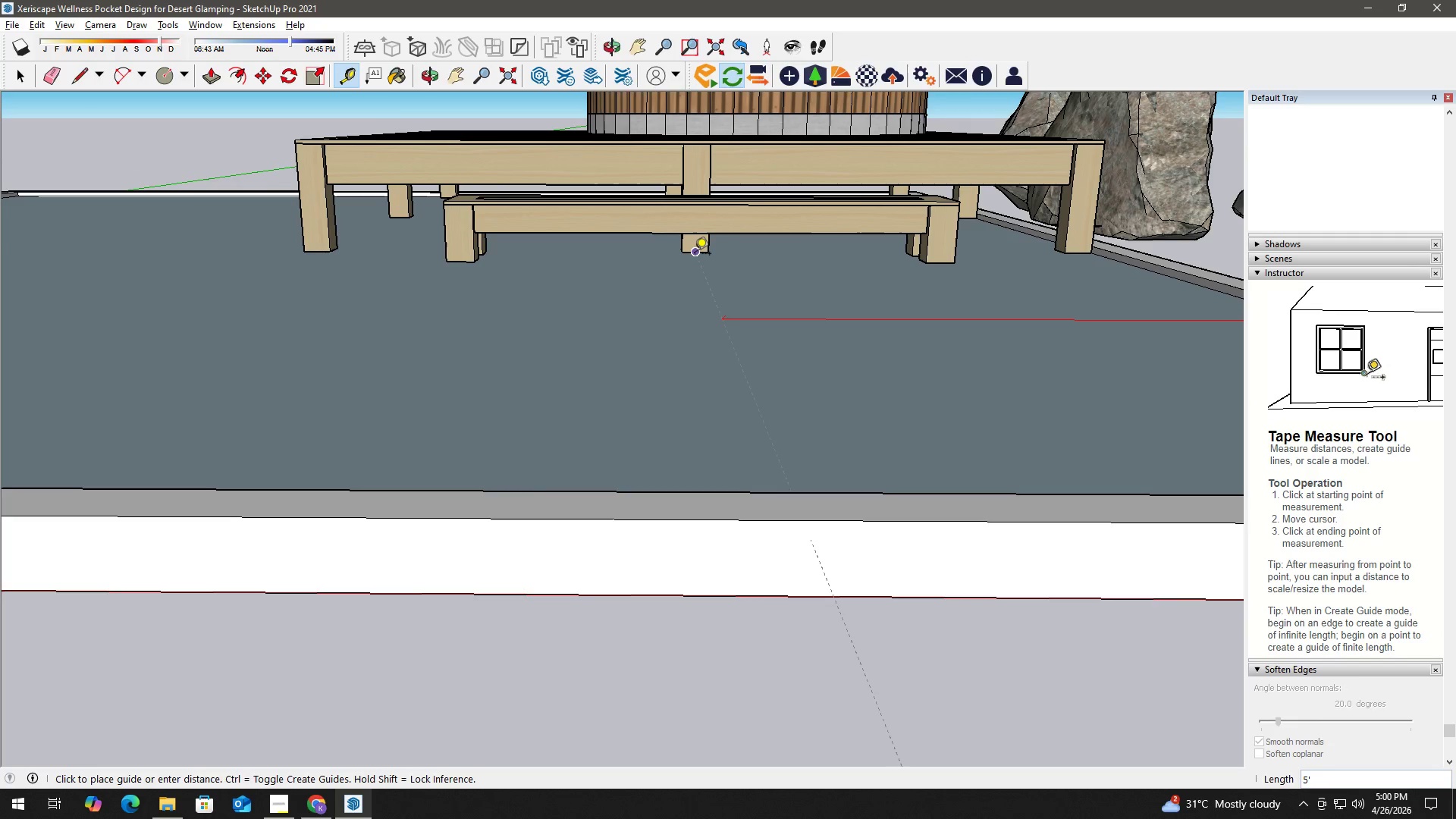 
key(Numpad1)
 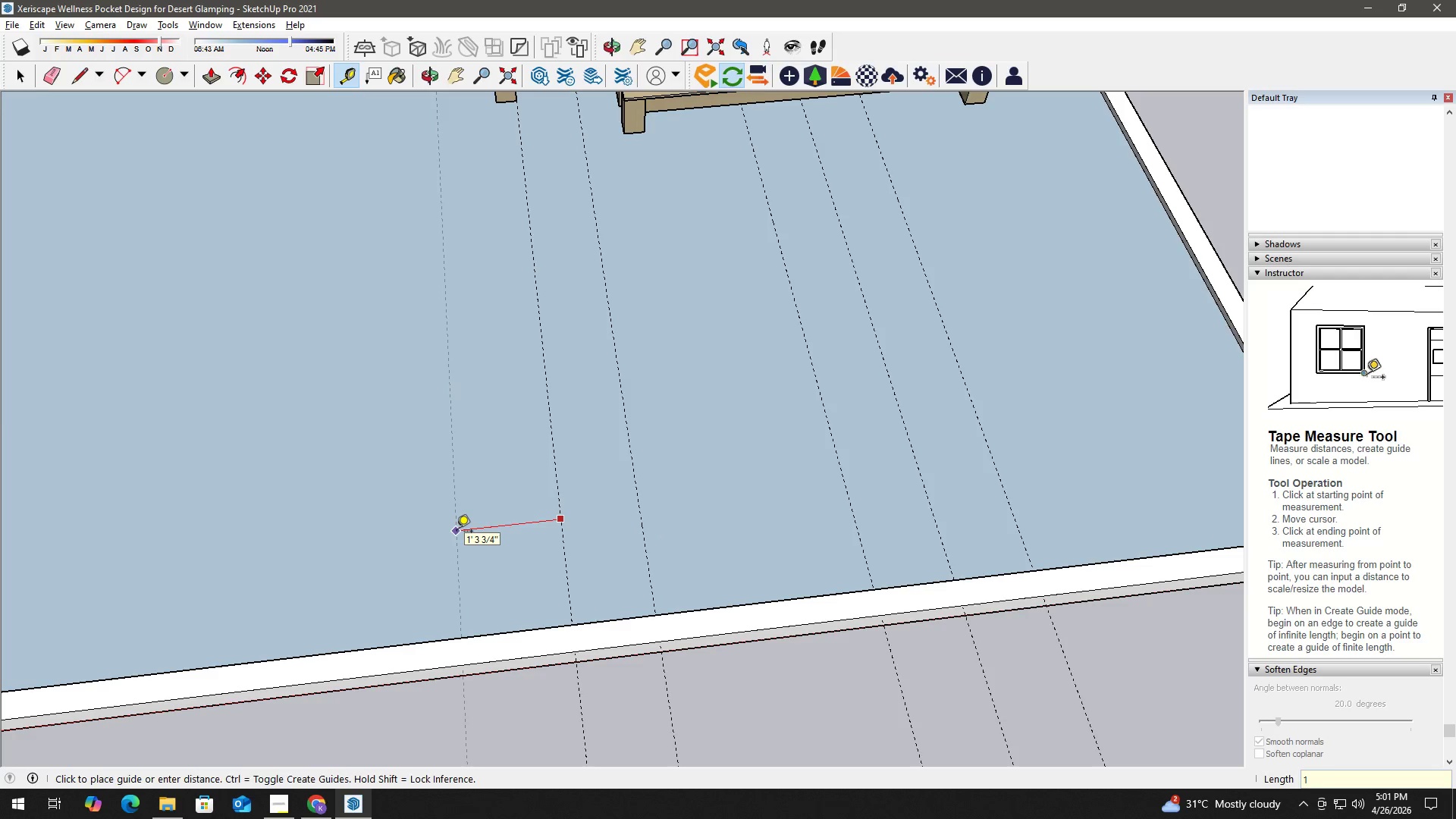 
key(NumpadEnter)
 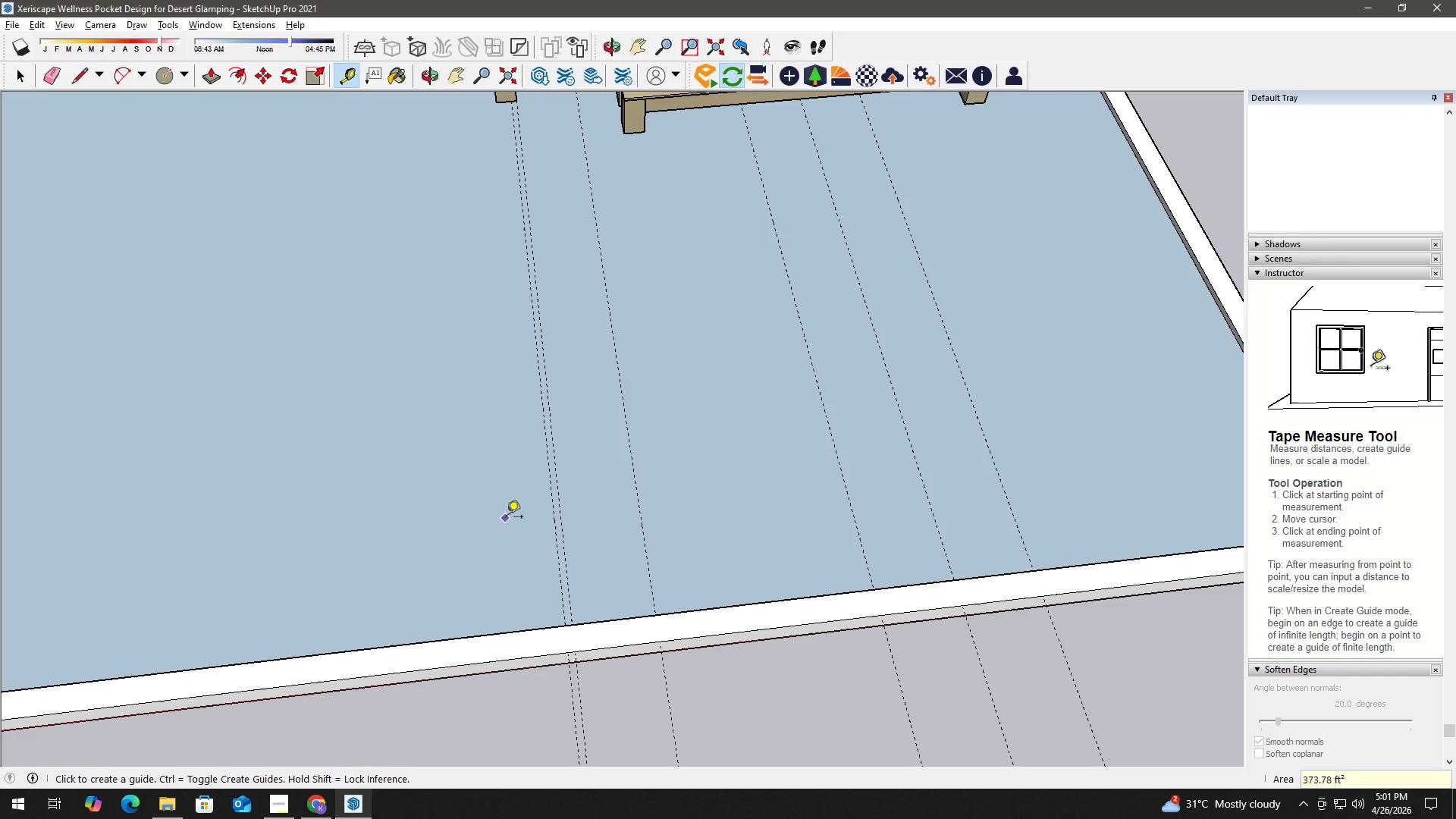 
scroll: coordinate [725, 303], scroll_direction: up, amount: 2.0
 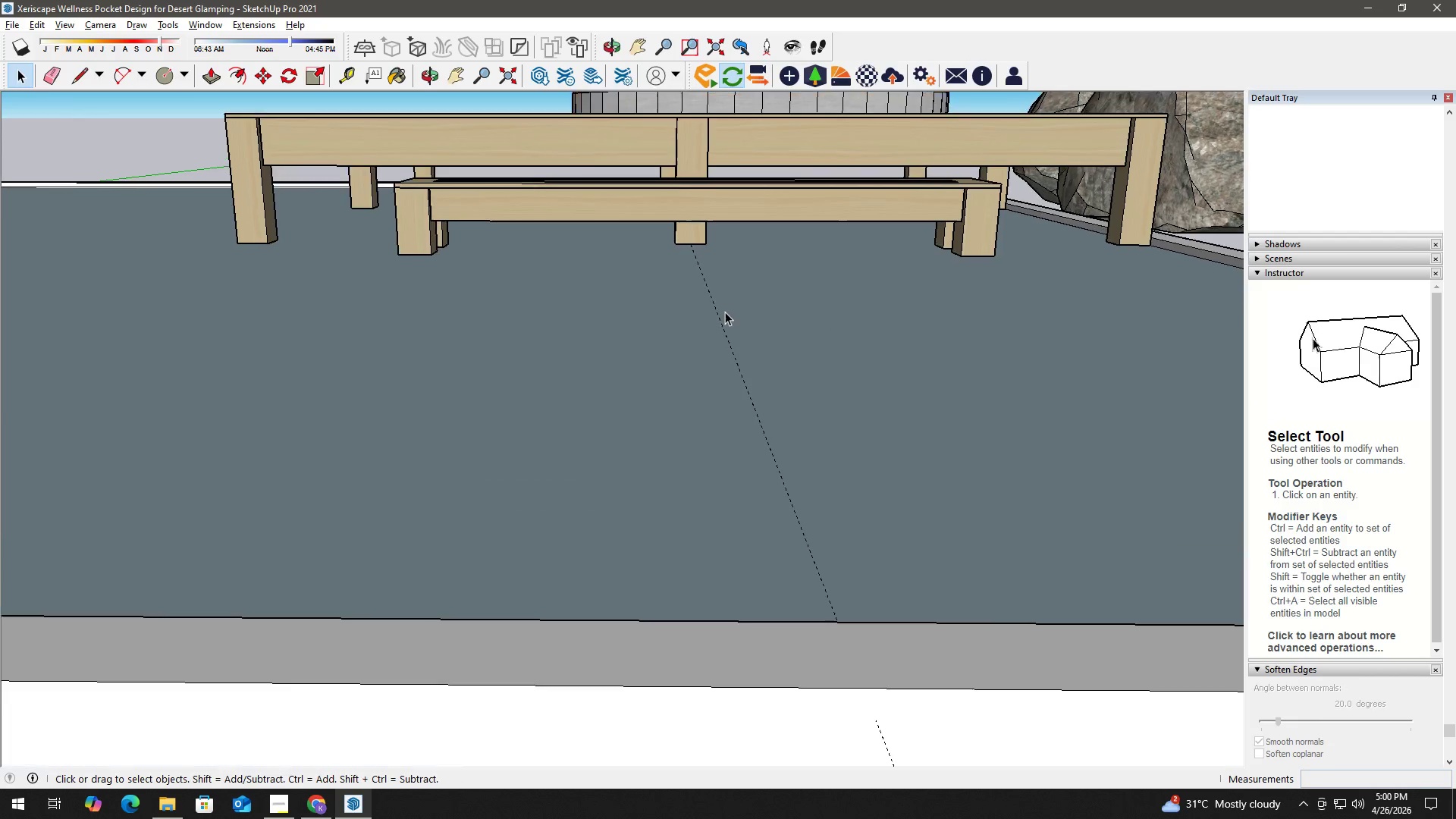 
key(Space)
 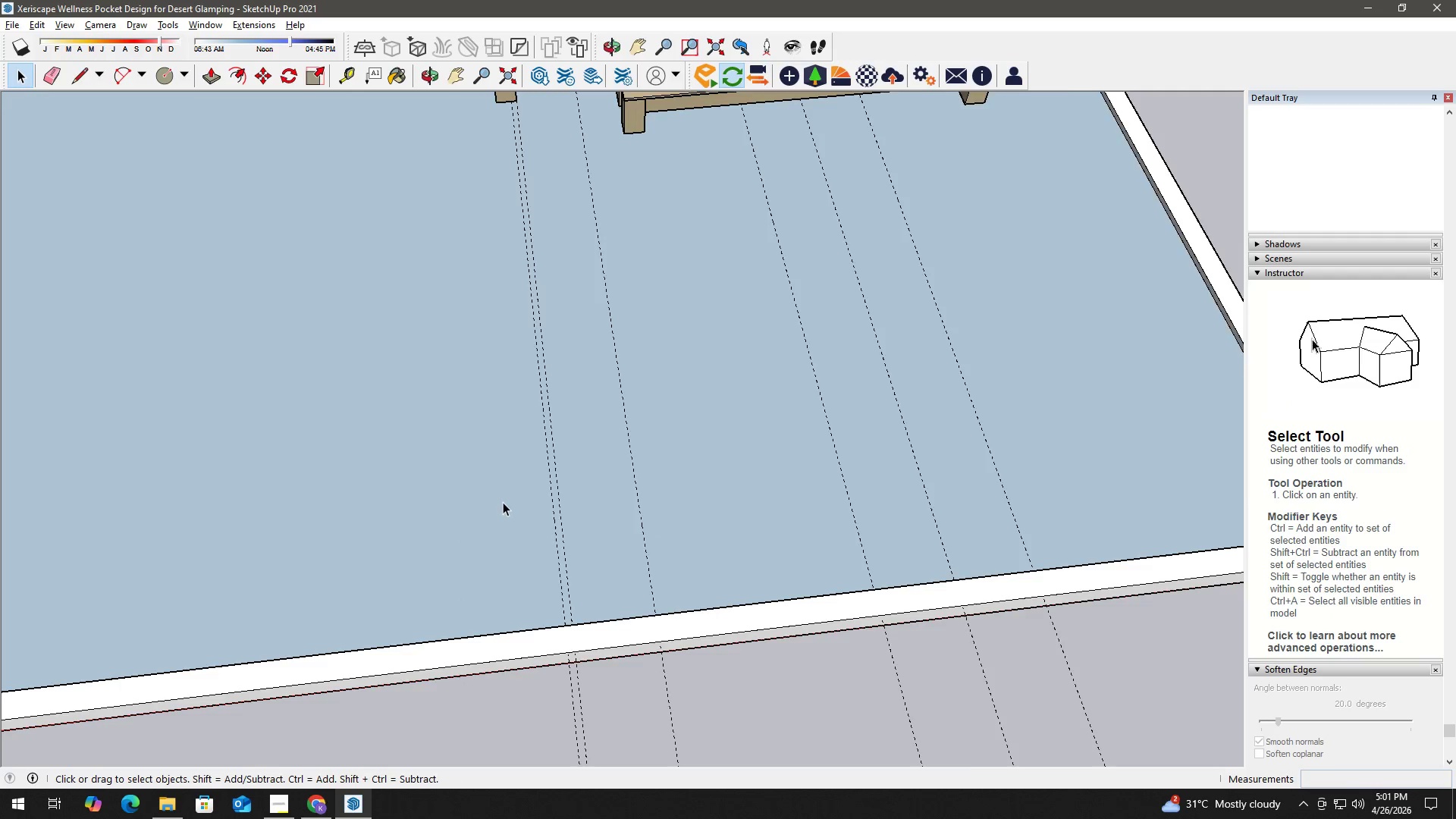 
key(Control+ControlLeft)
 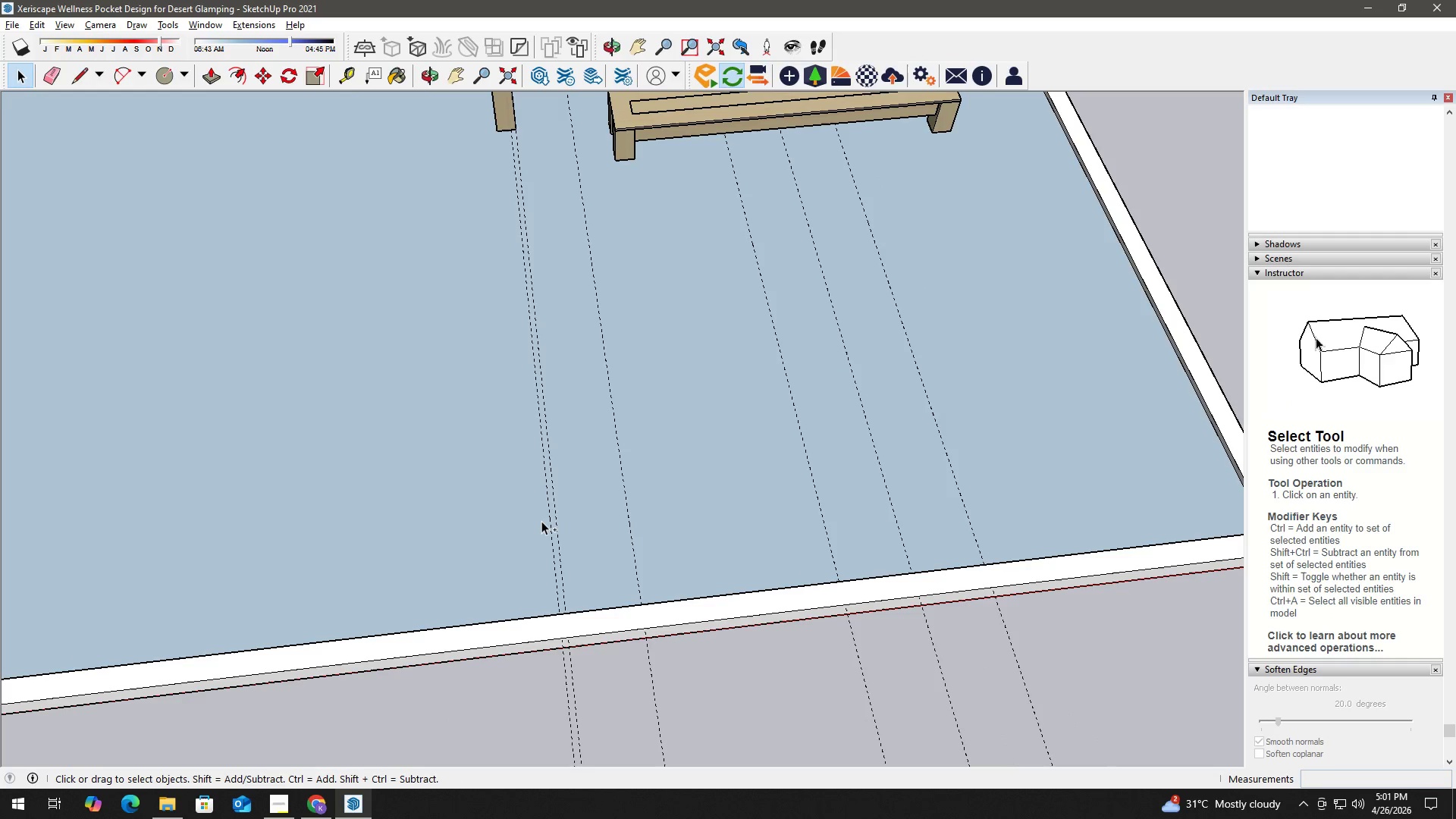 
key(Control+Z)
 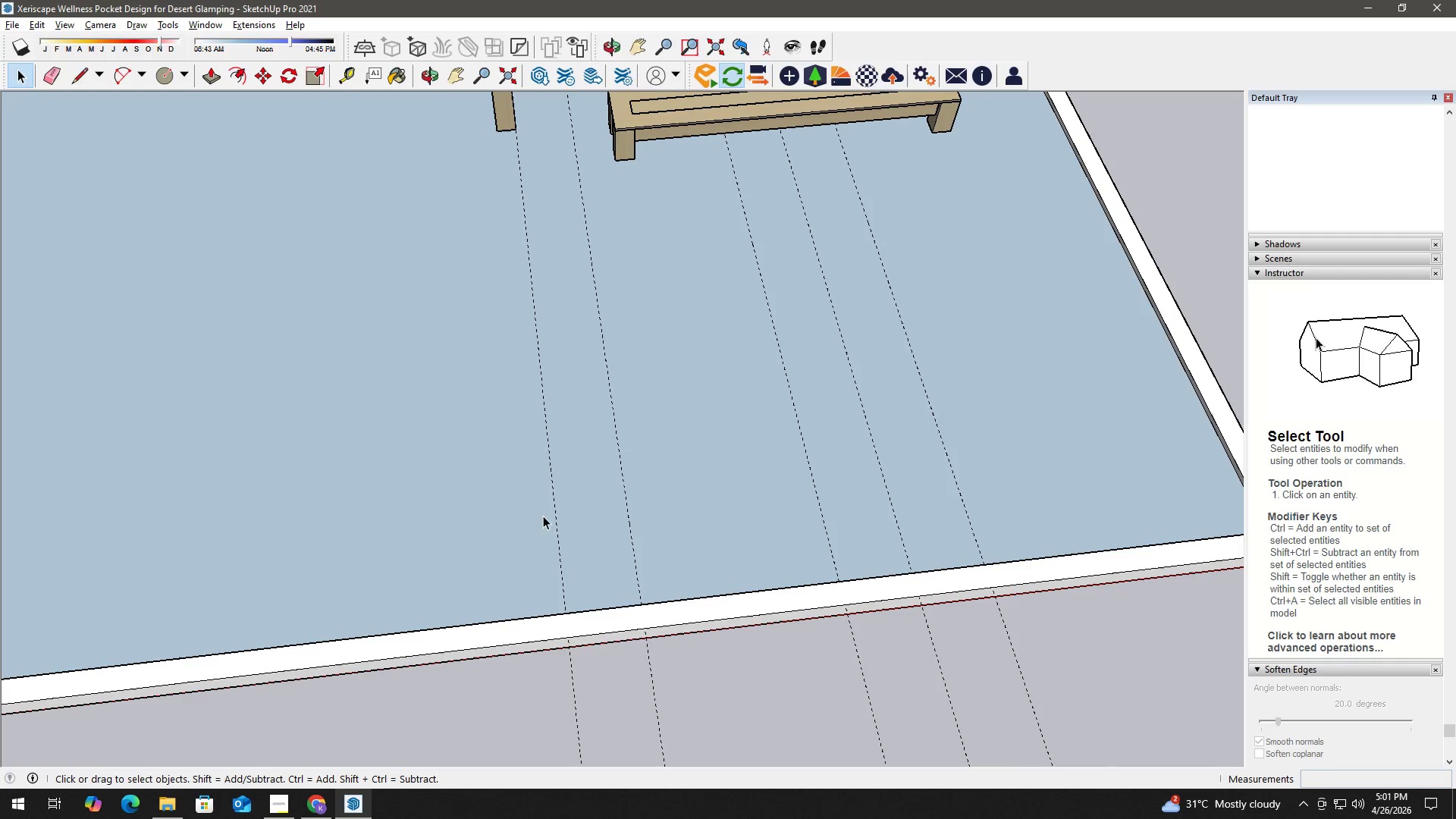 
key(Space)
 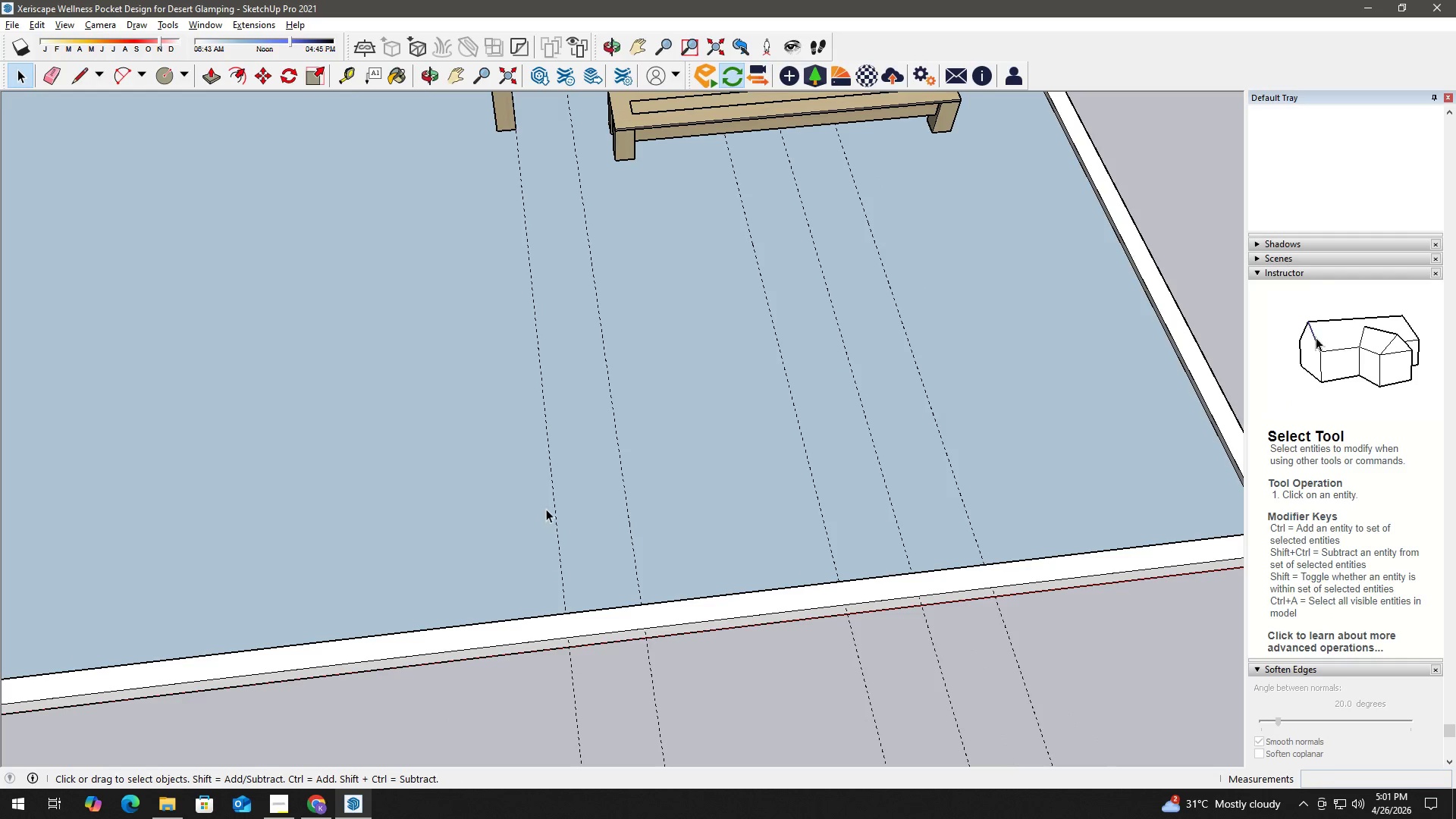 
key(T)
 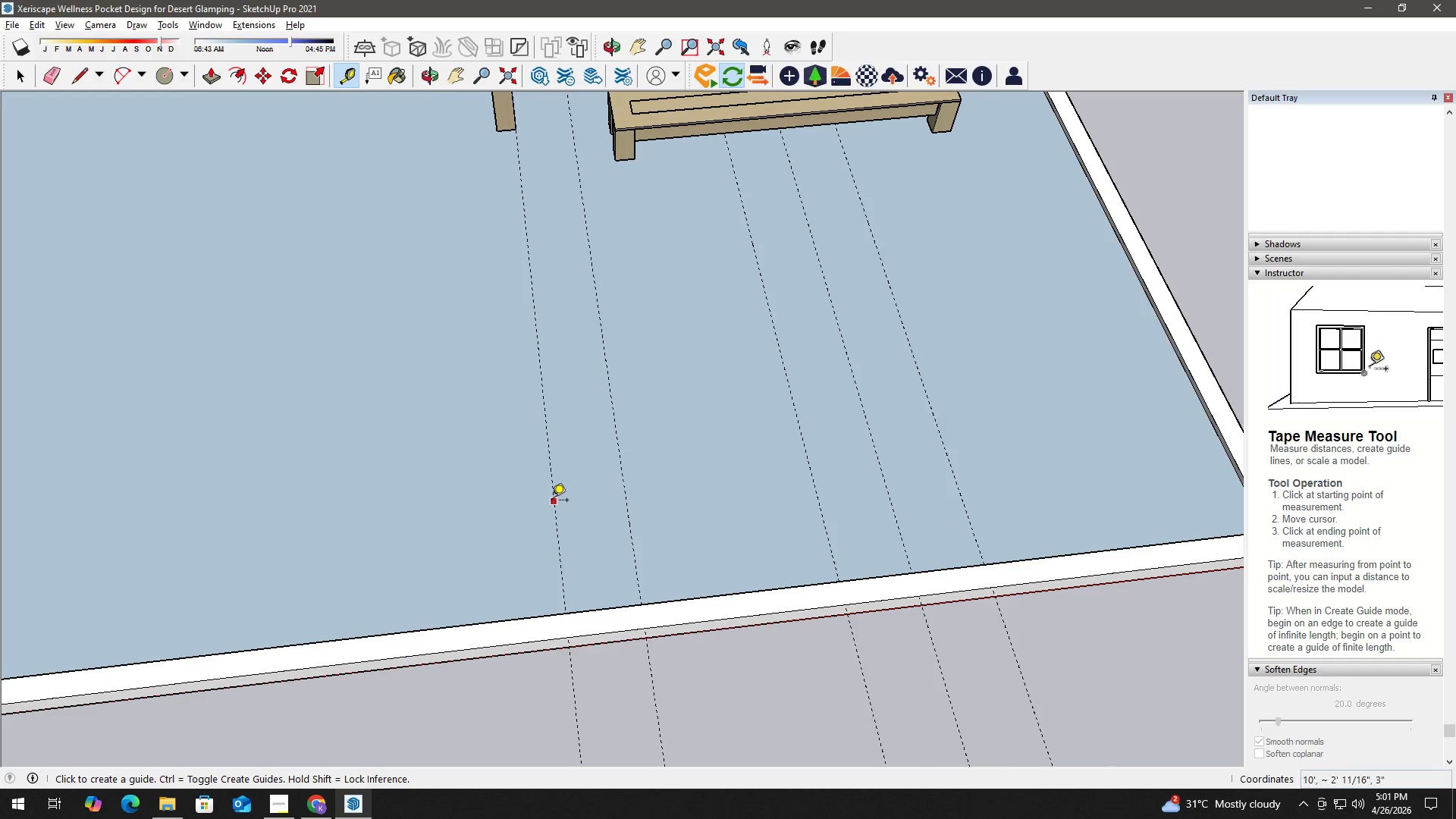 
left_click_drag(start_coordinate=[552, 501], to_coordinate=[545, 501])
 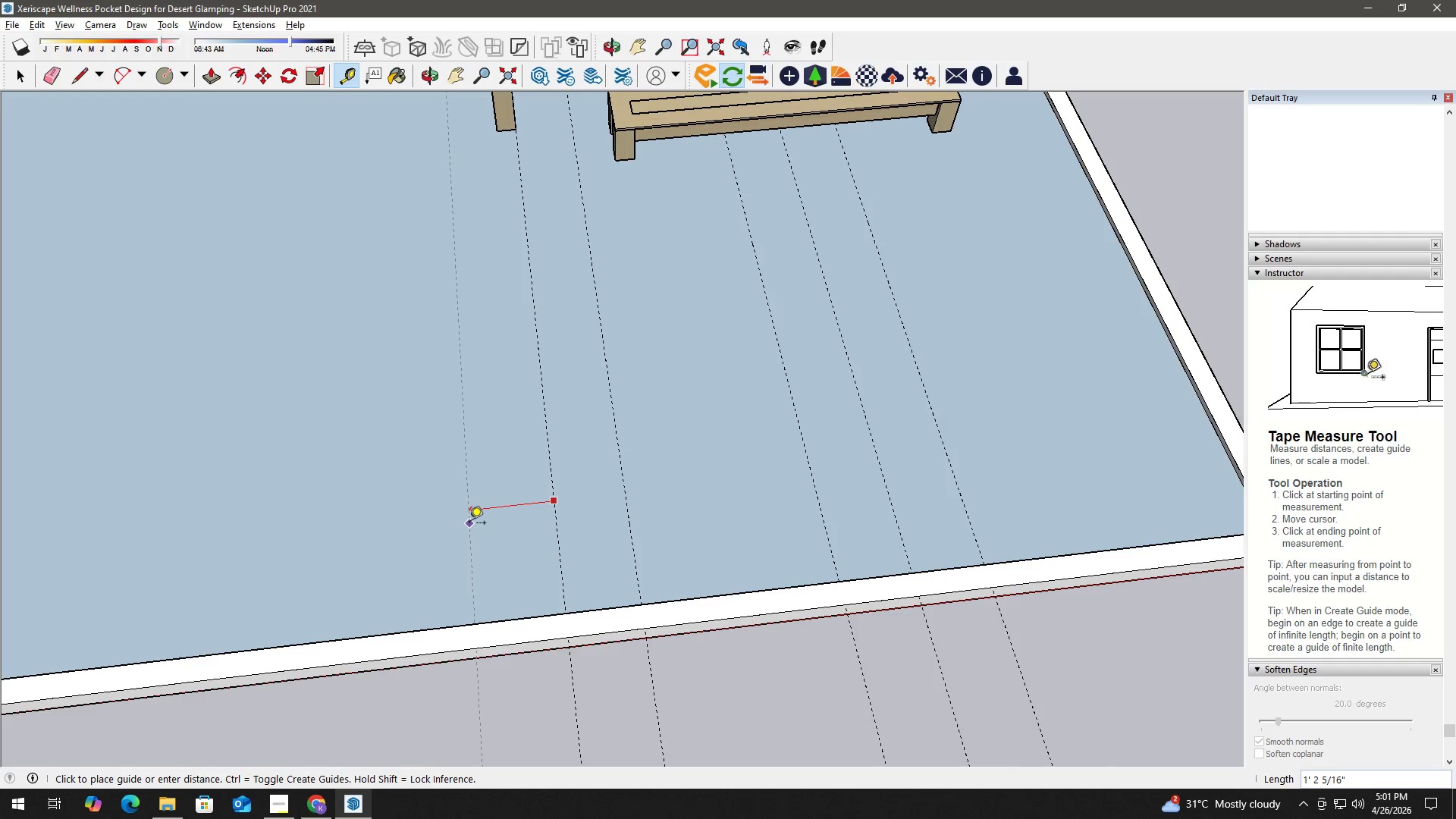 
key(Numpad1)
 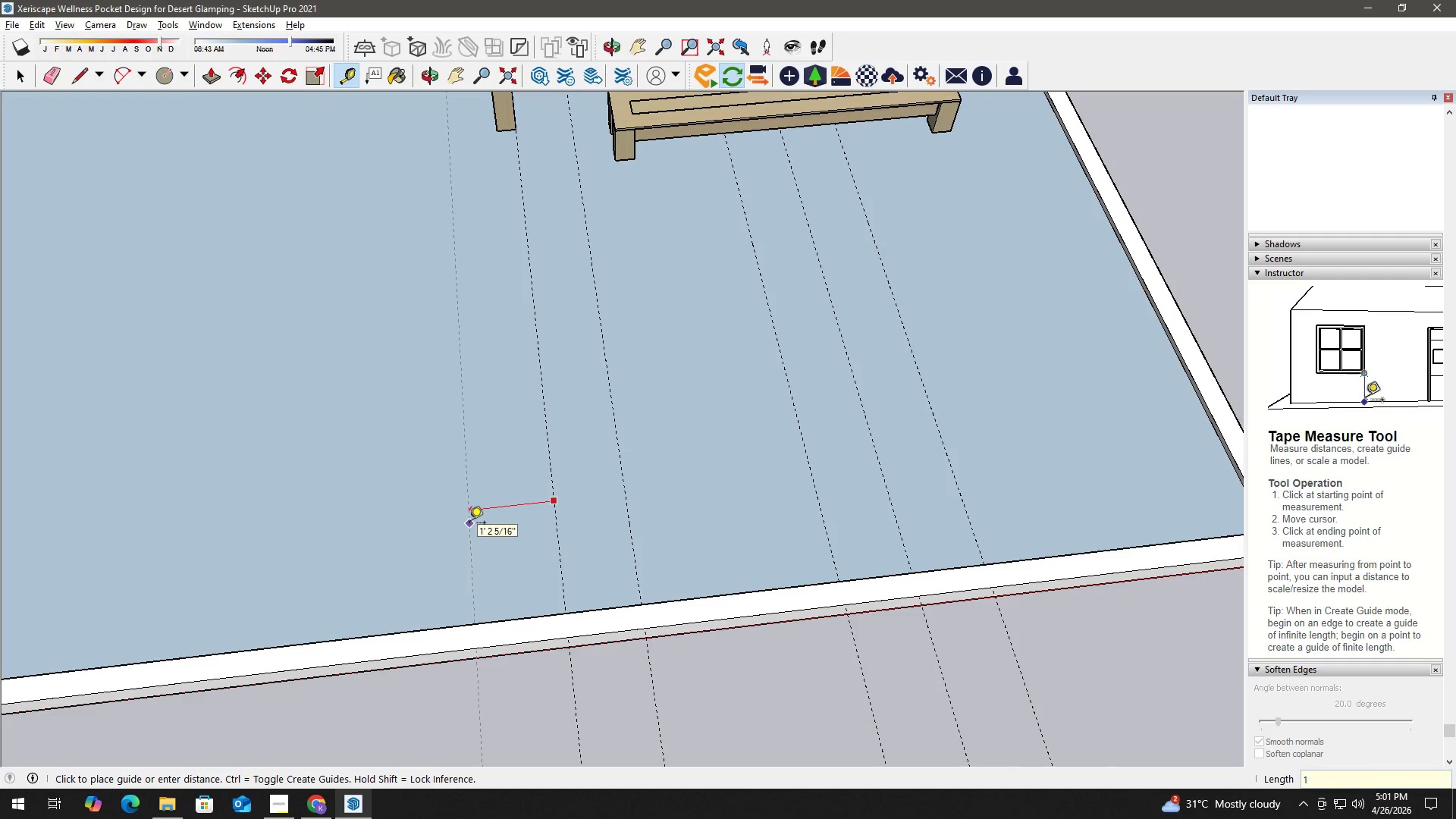 
key(Quote)
 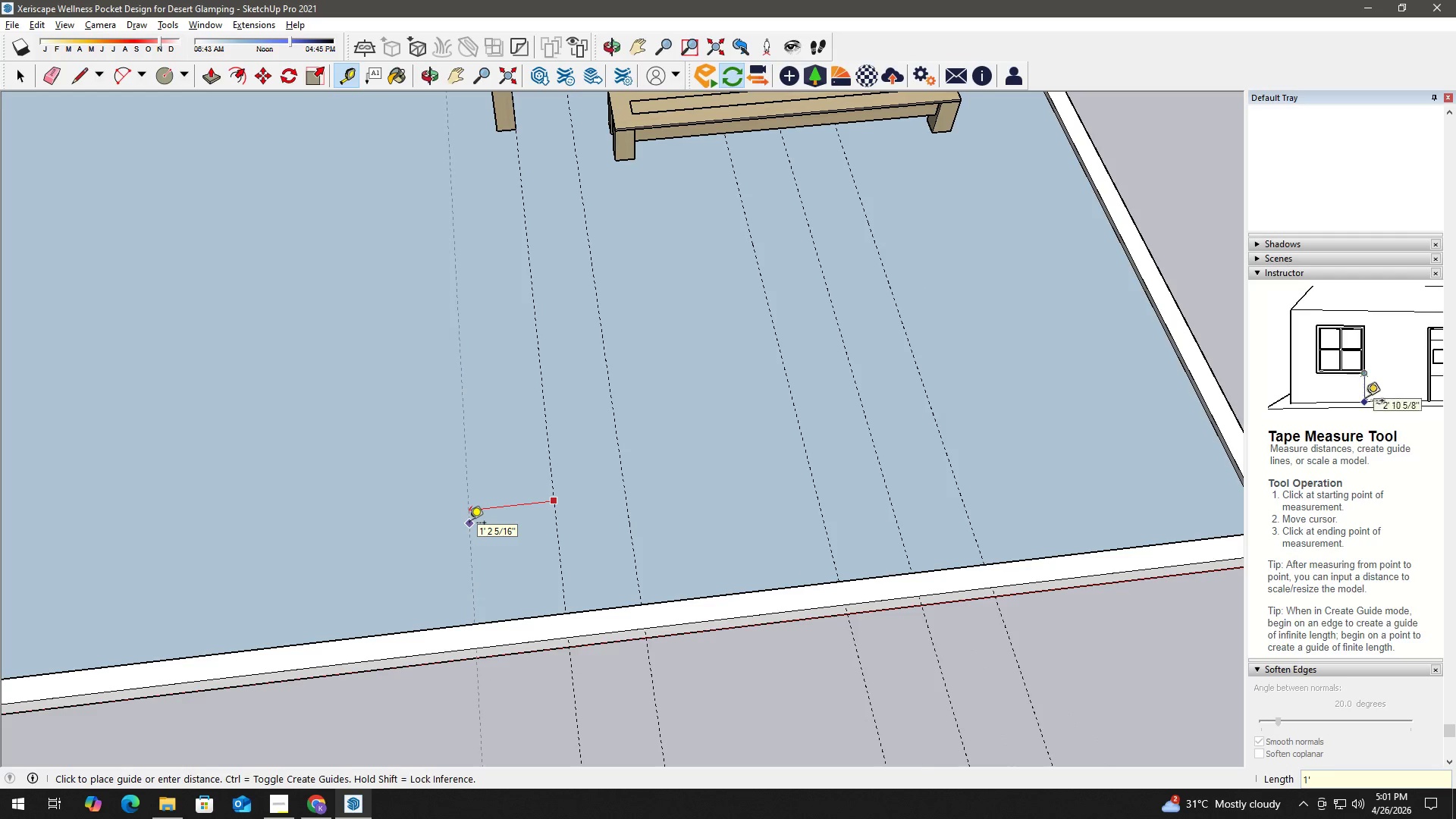 
key(NumpadEnter)
 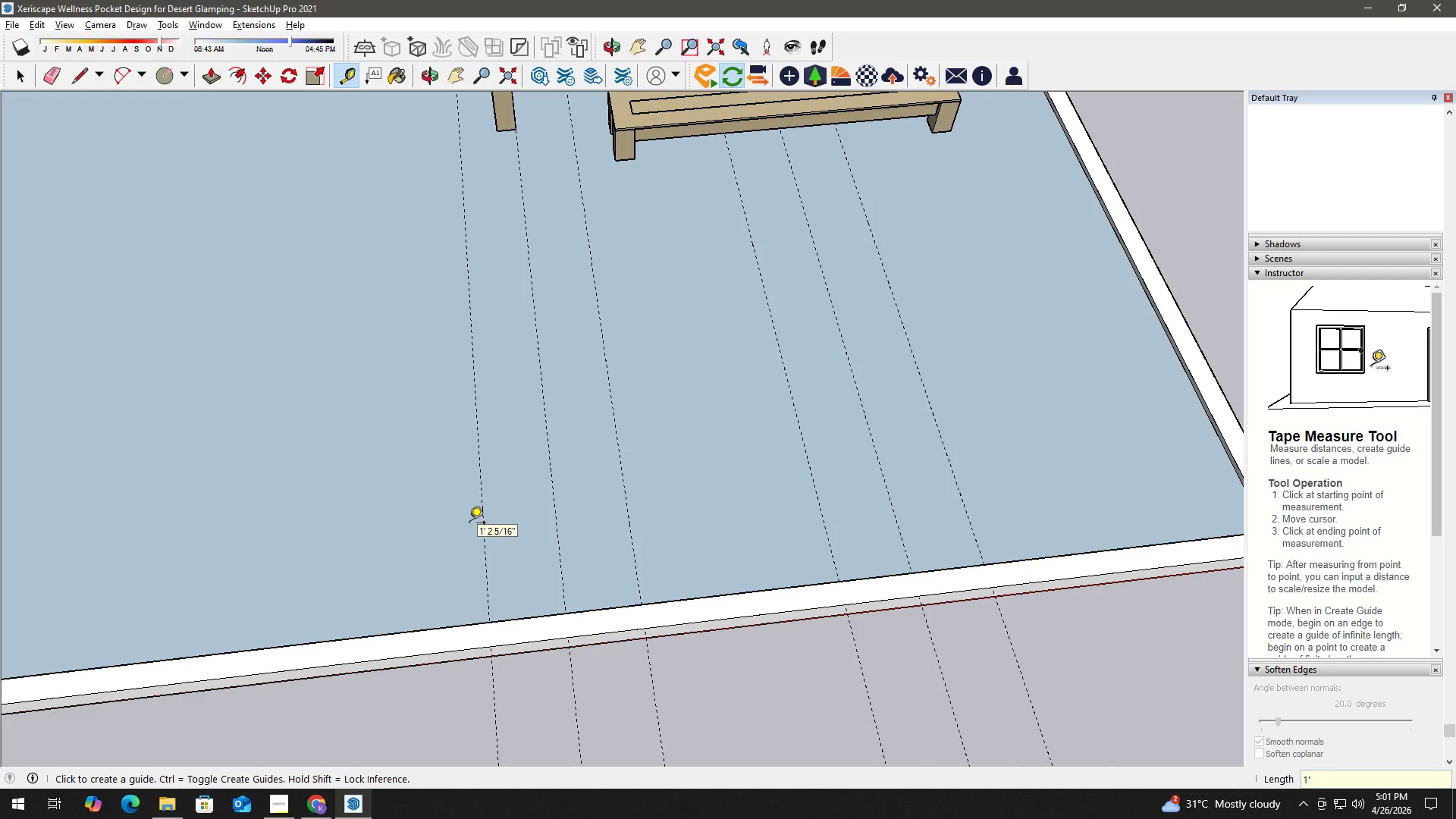 
key(Space)
 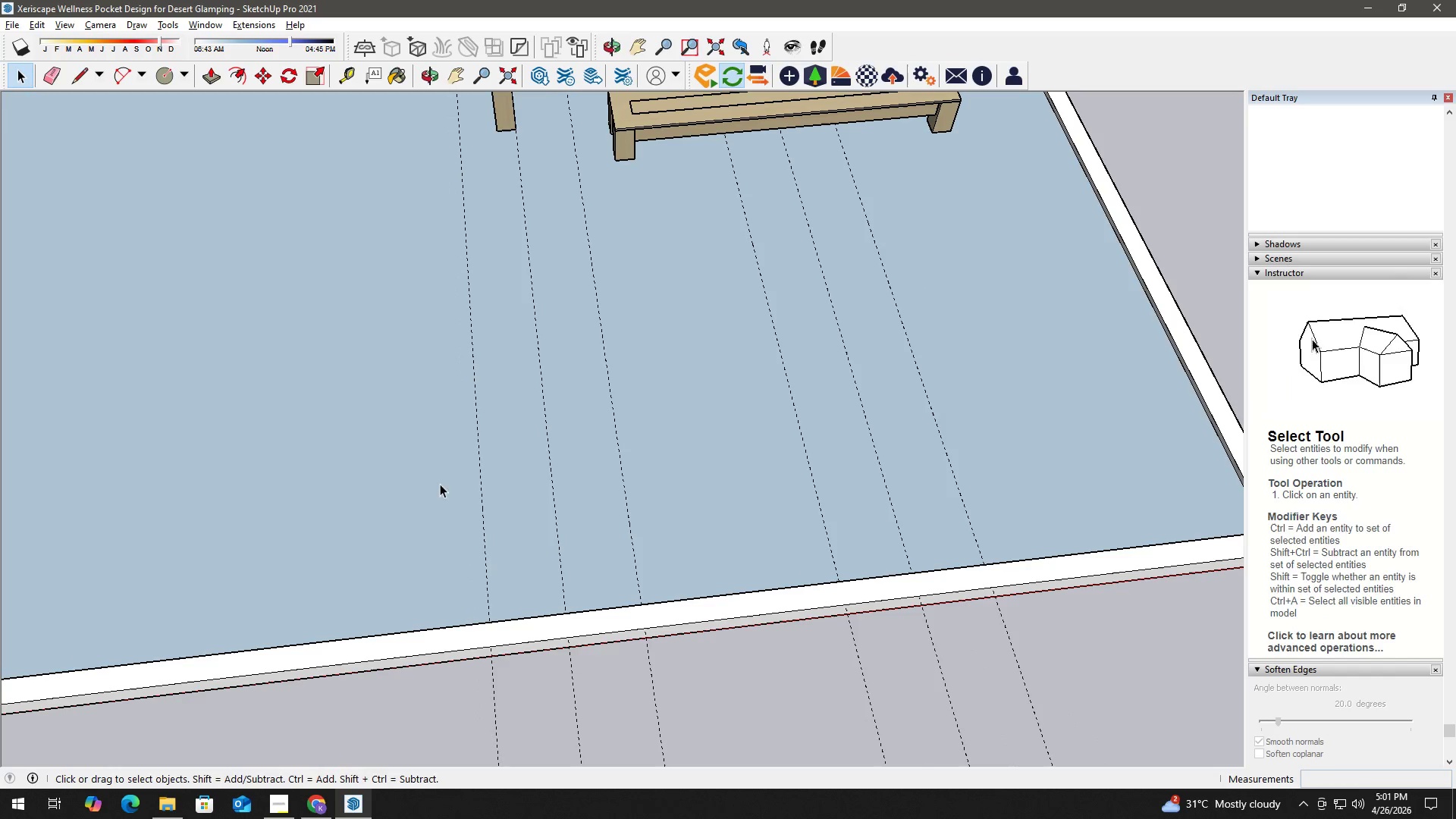 
key(H)
 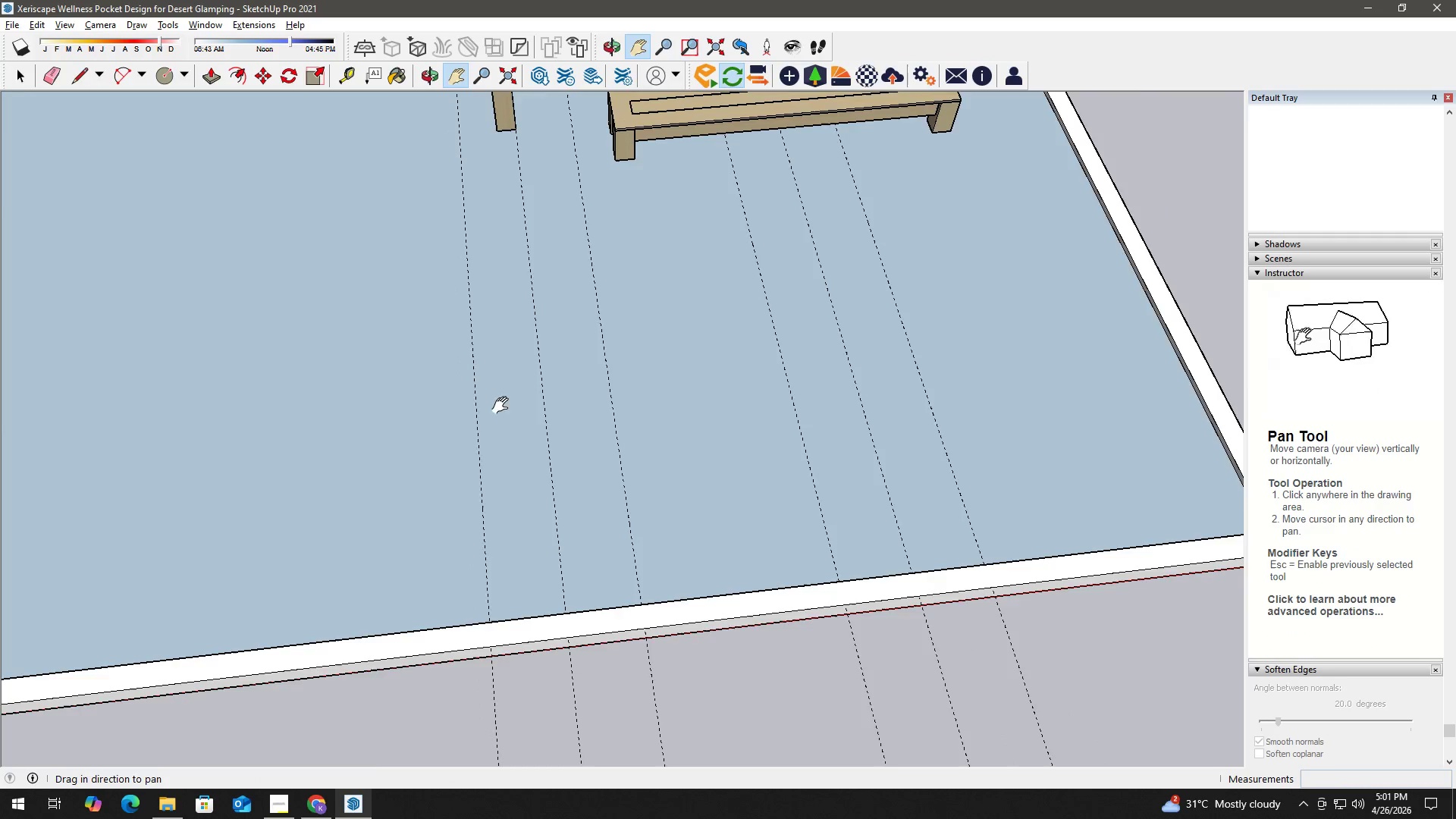 
left_click_drag(start_coordinate=[519, 405], to_coordinate=[787, 669])
 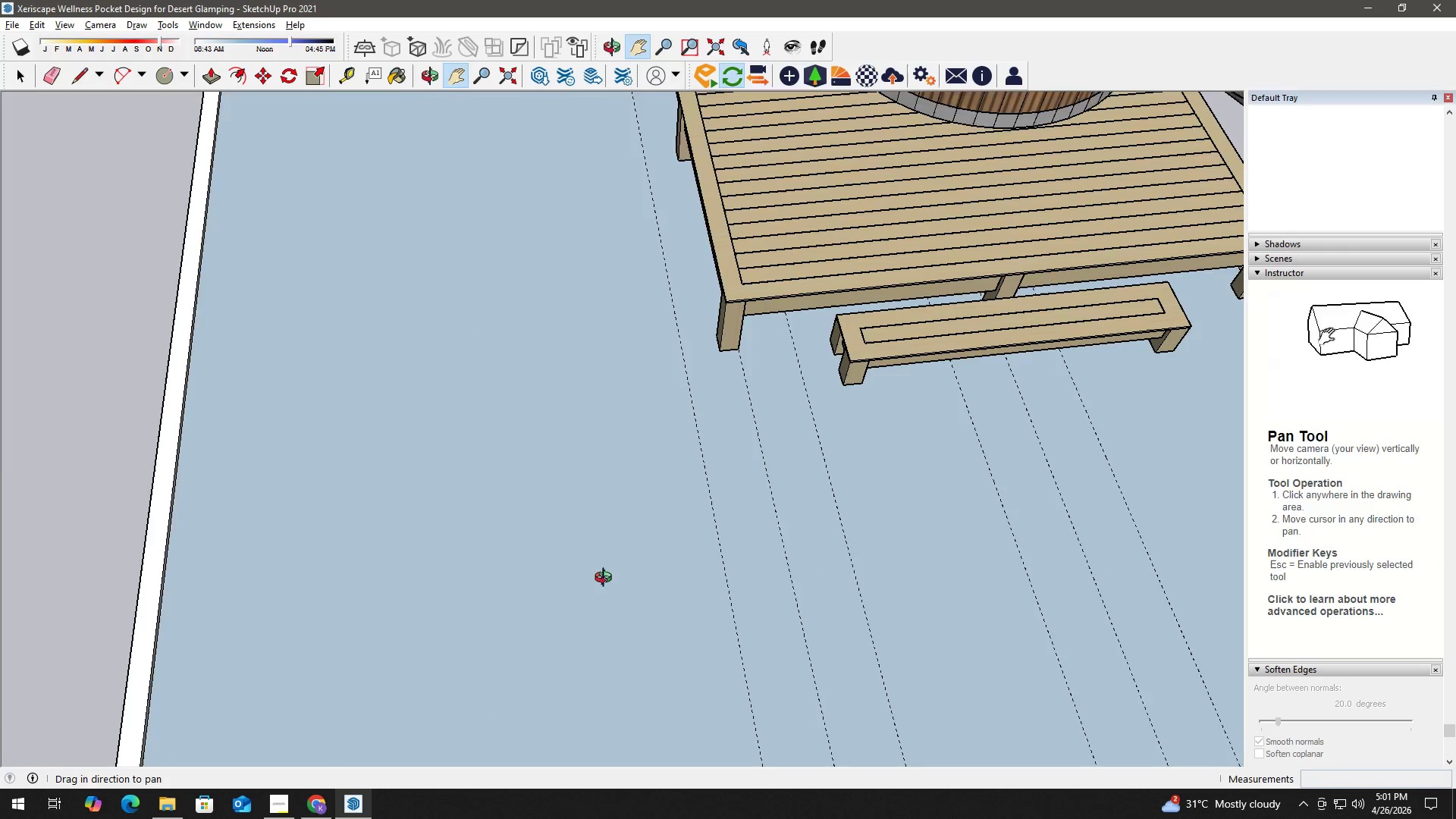 
key(Space)
 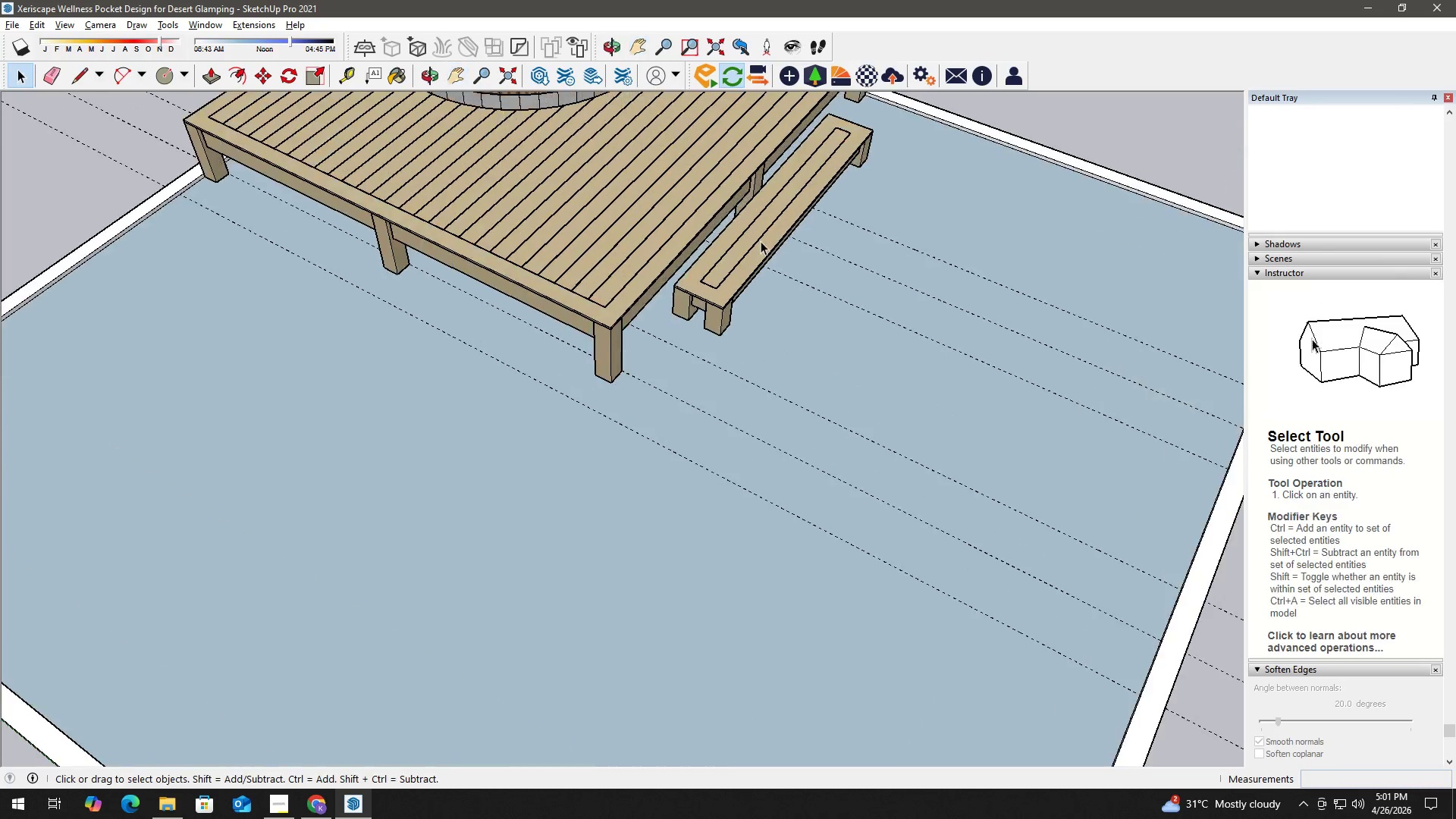 
left_click([761, 243])
 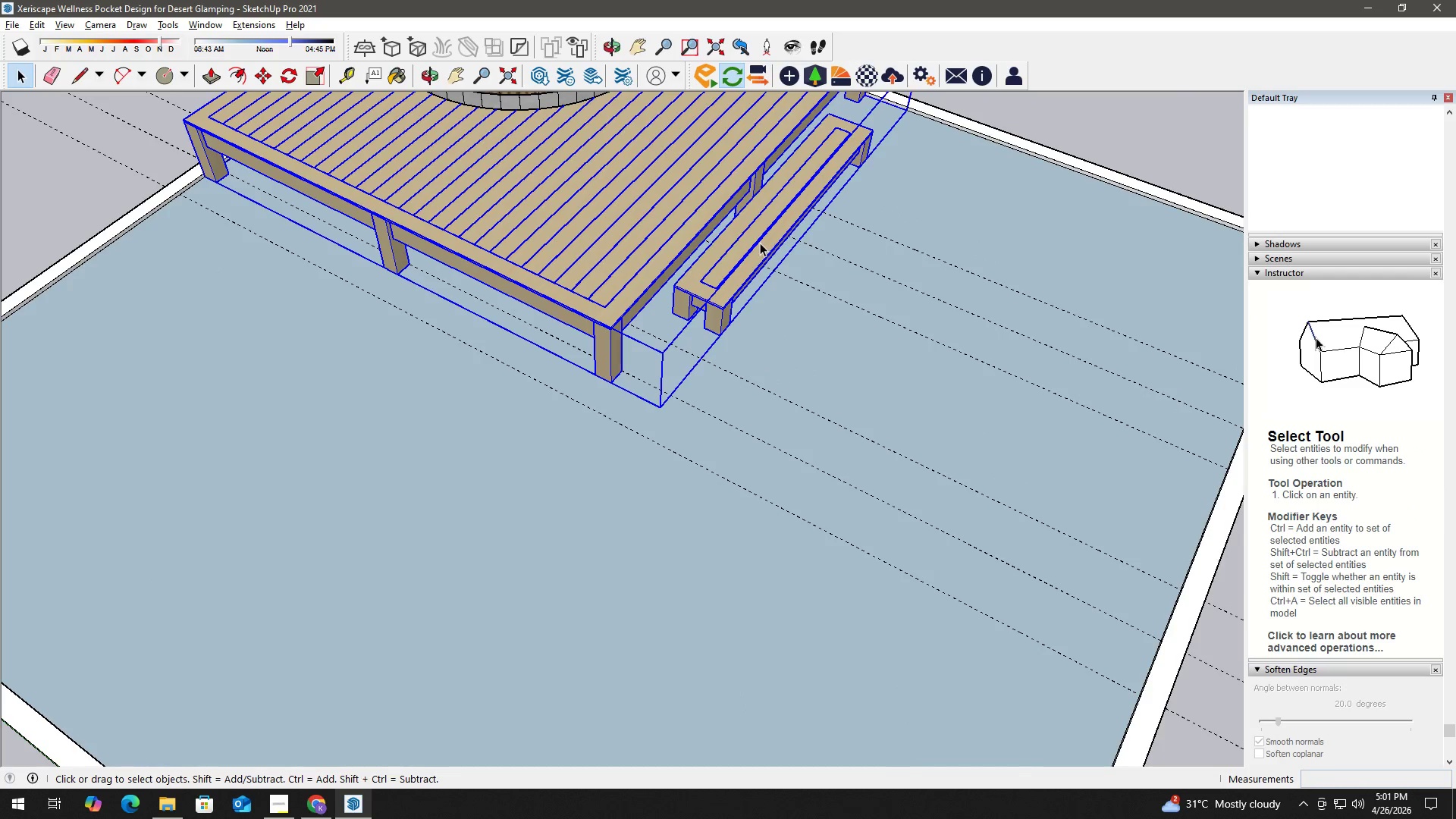 
double_click([758, 243])
 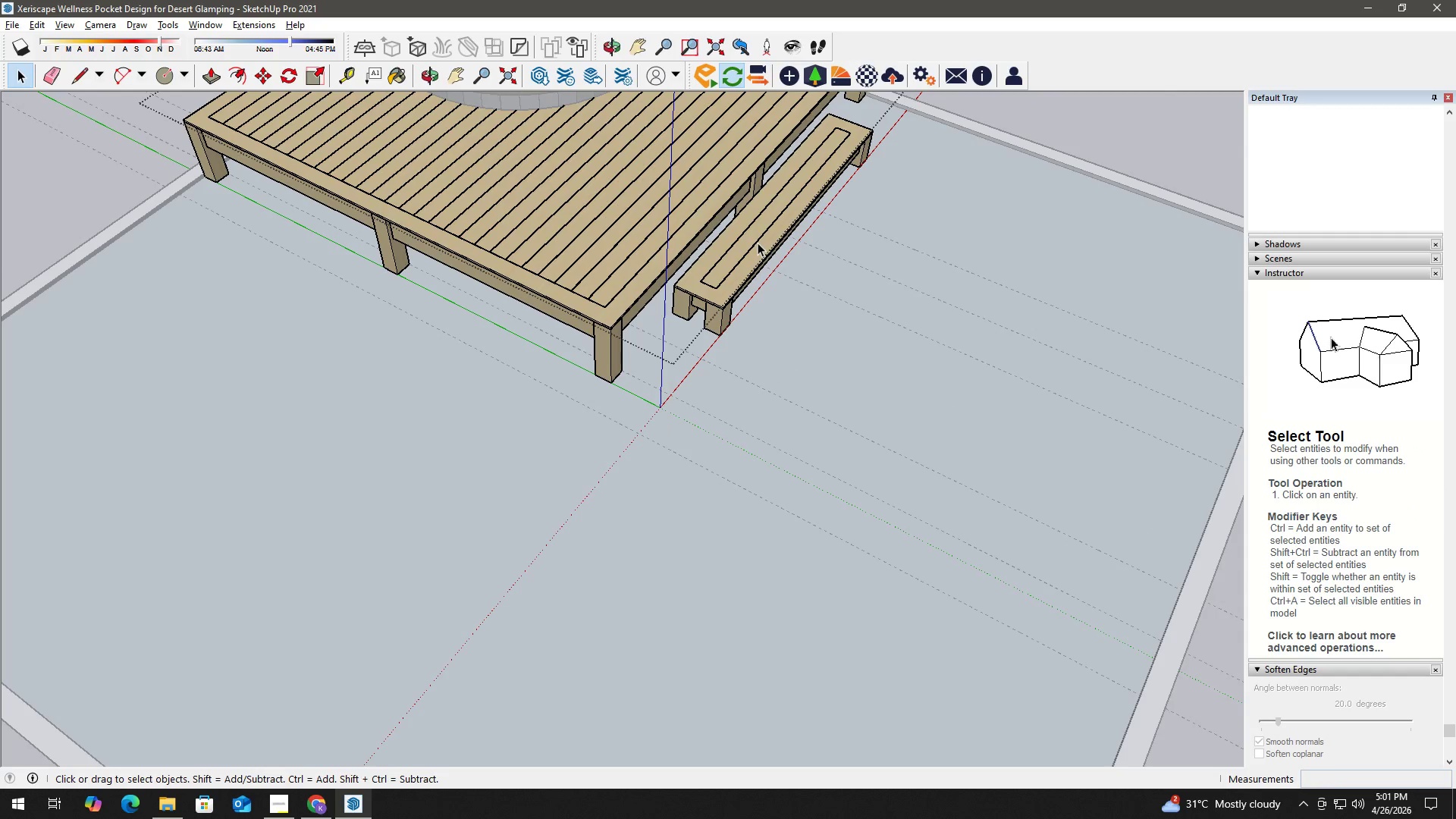 
triple_click([762, 245])
 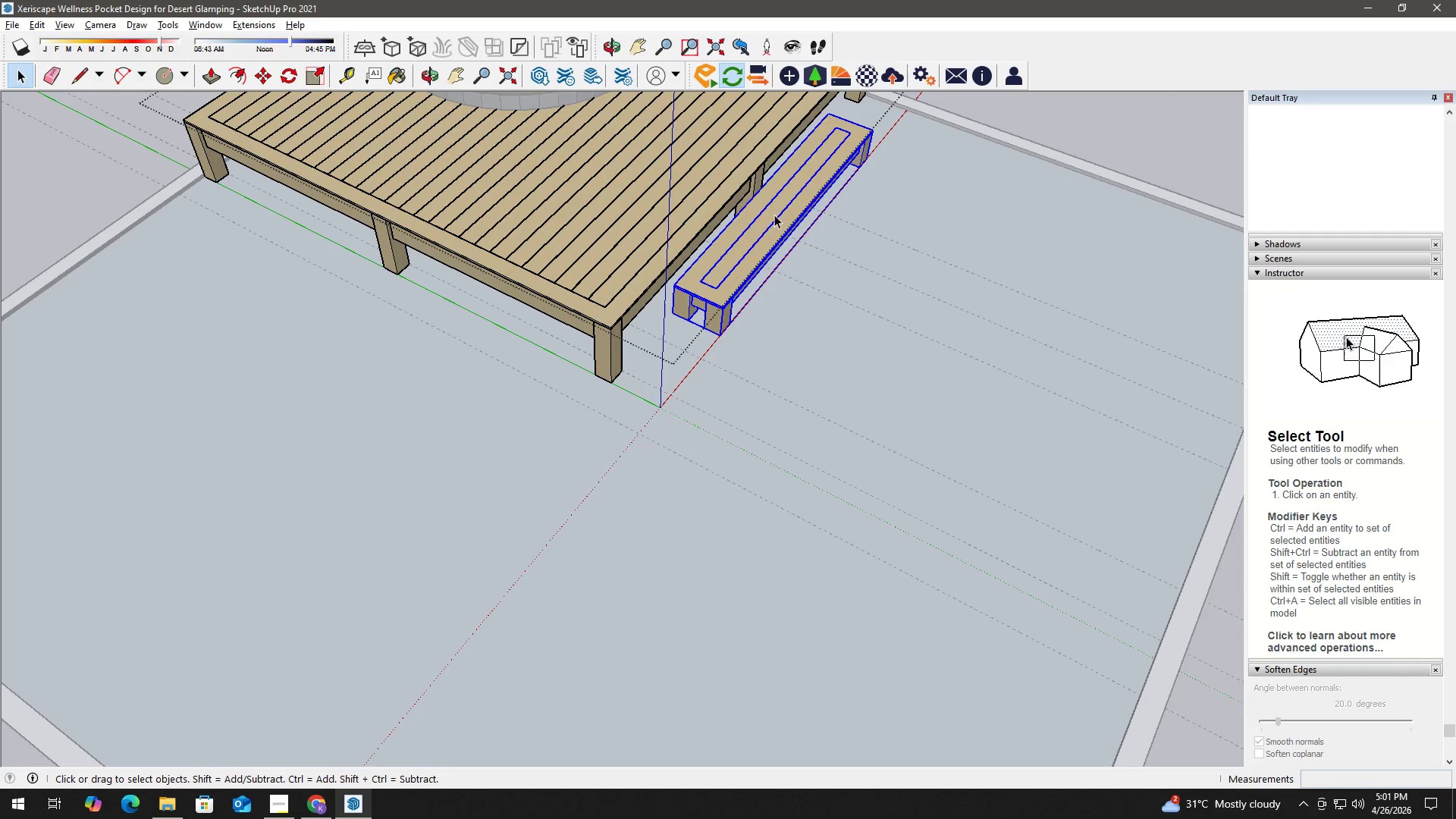 
key(Control+C)
 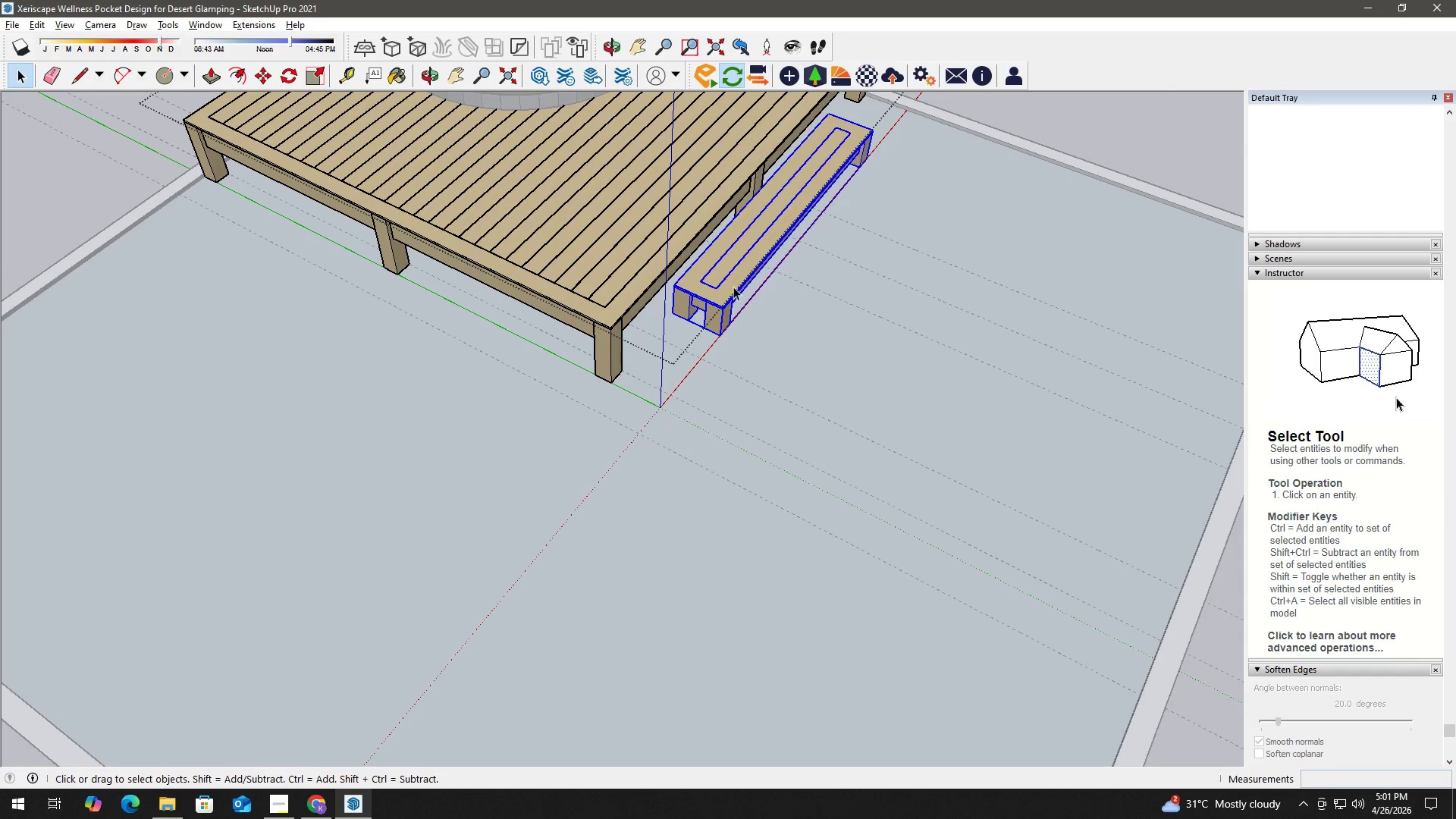 
key(Escape)
 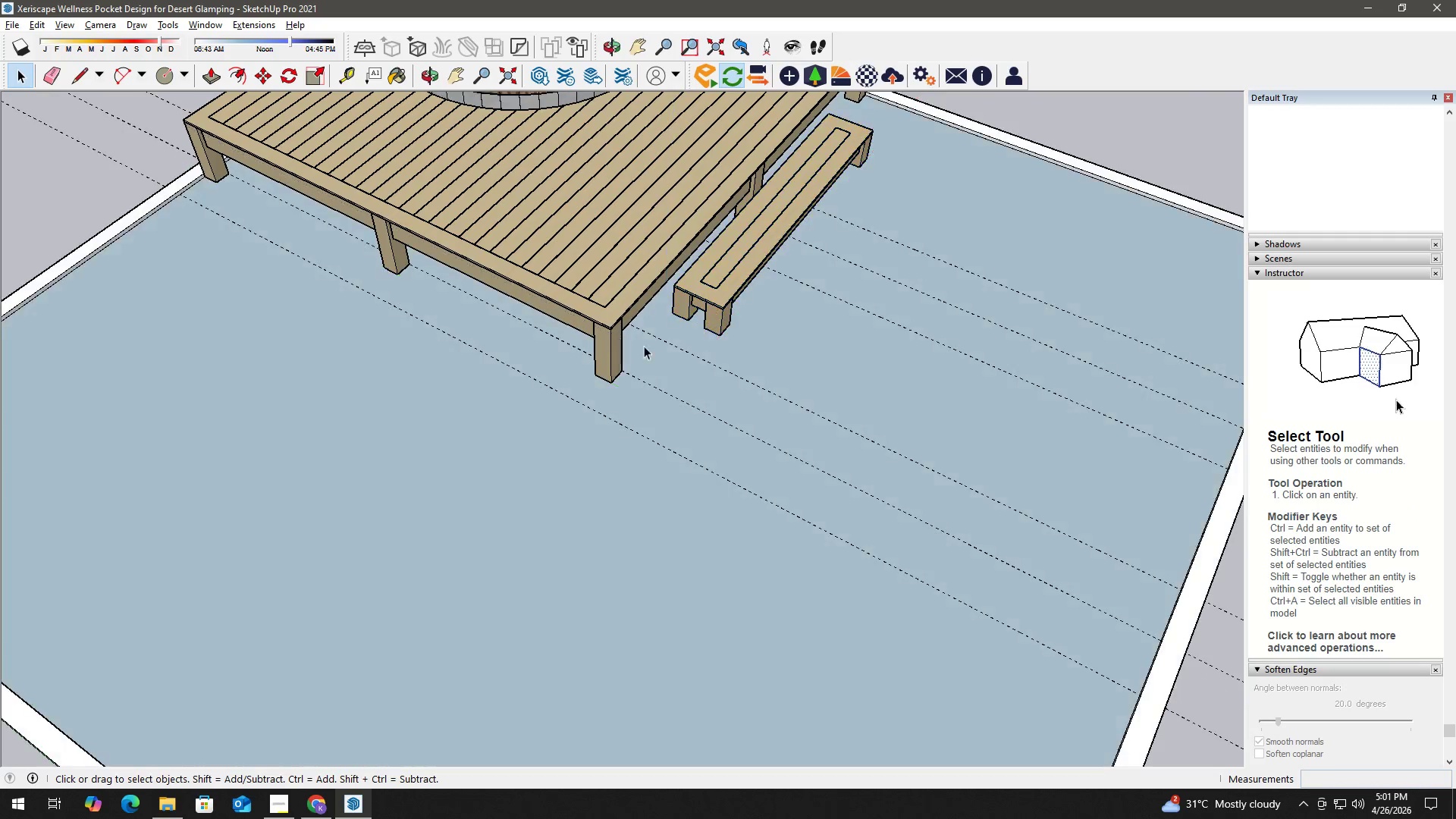 
key(Escape)
 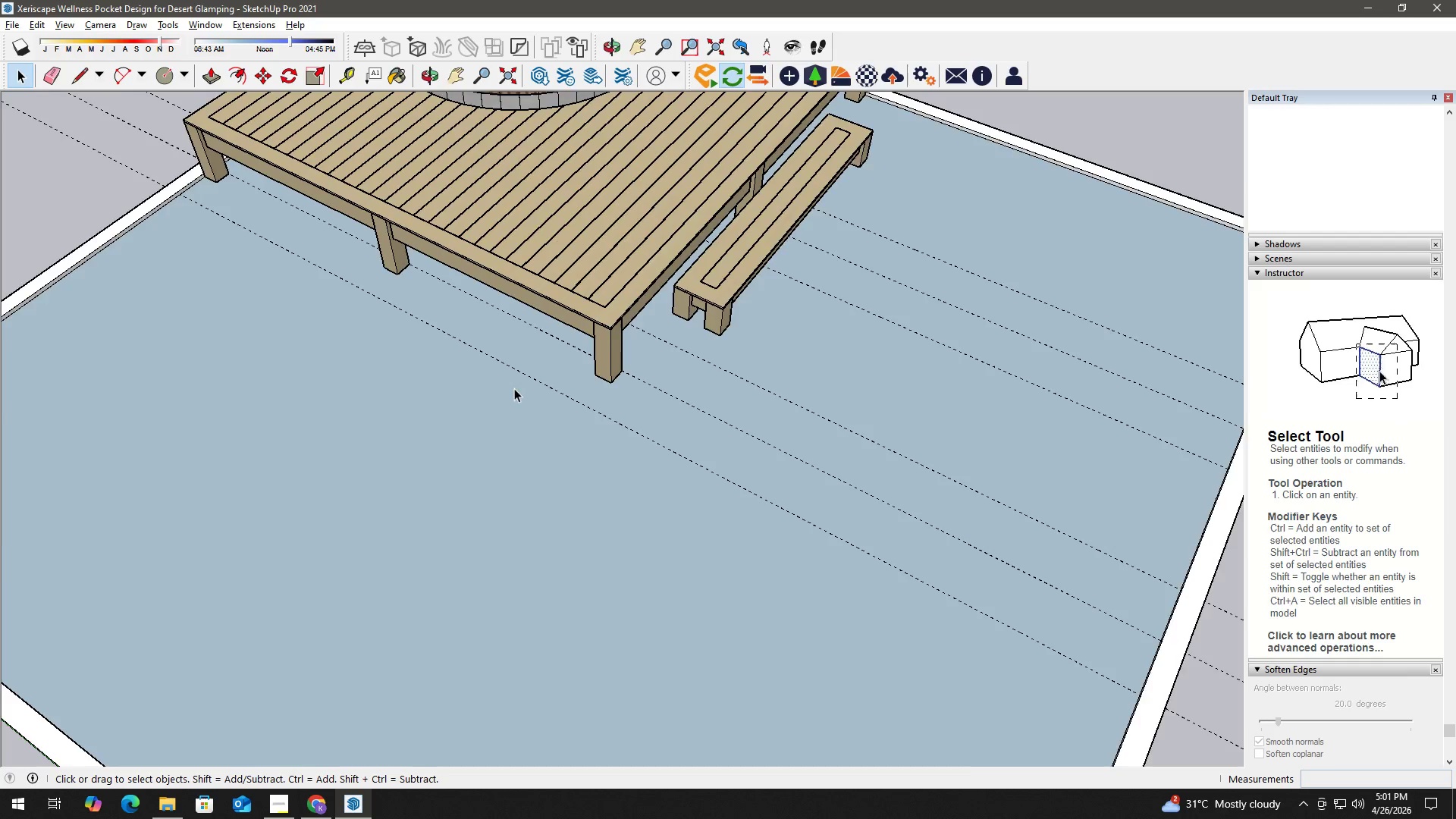 
hold_key(key=ControlLeft, duration=0.41)
 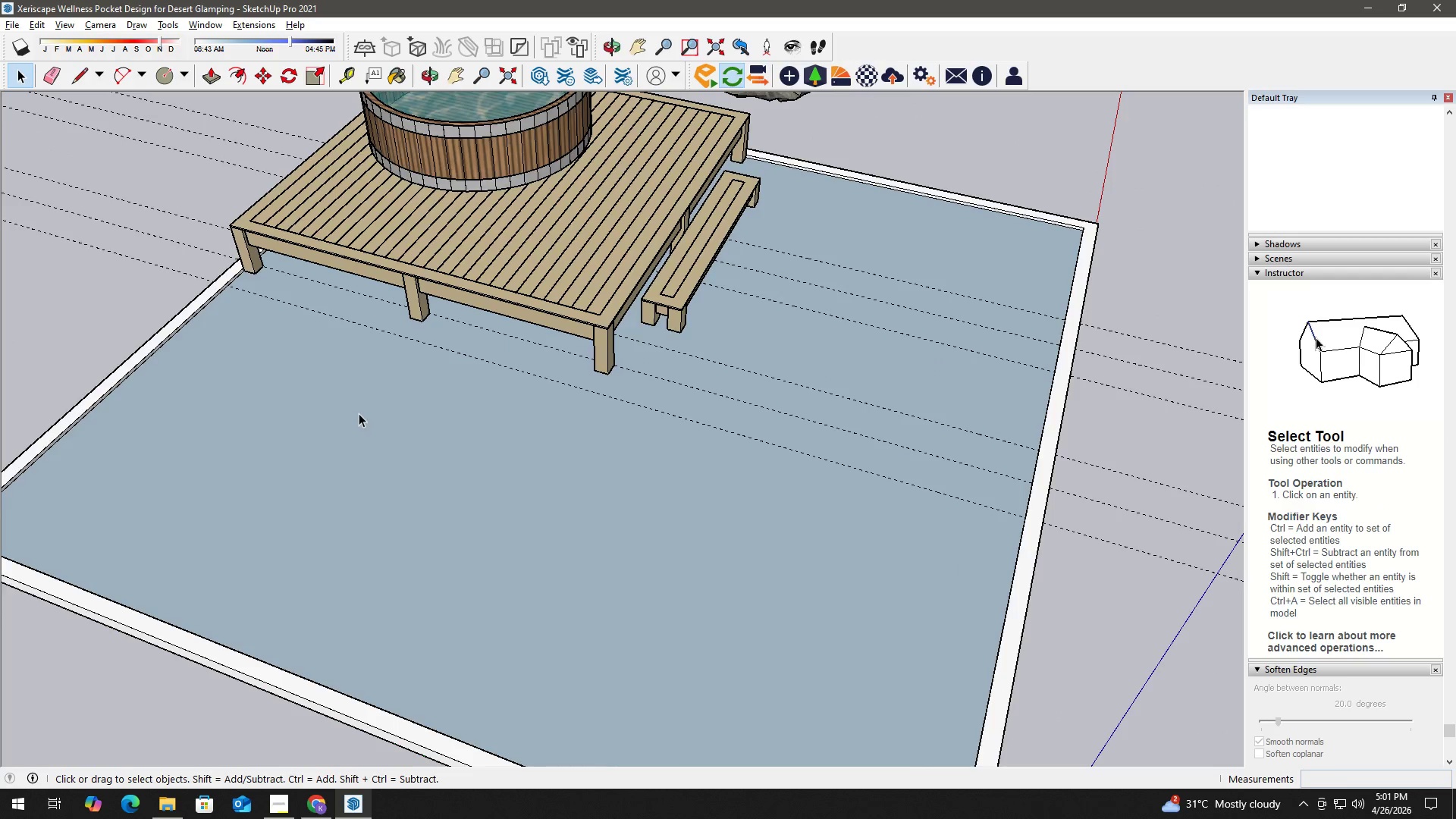 
key(A)
 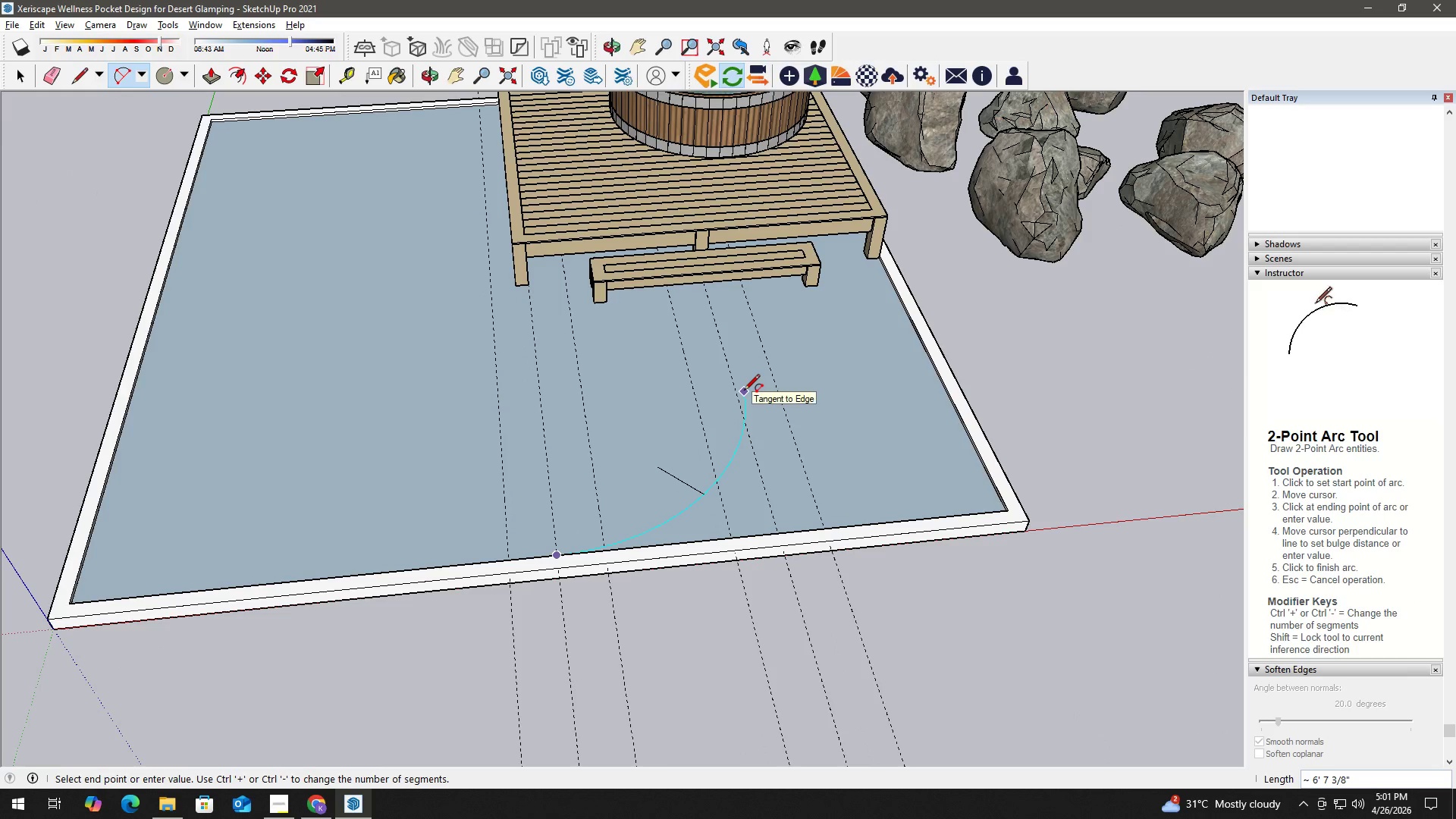 
left_click([742, 400])
 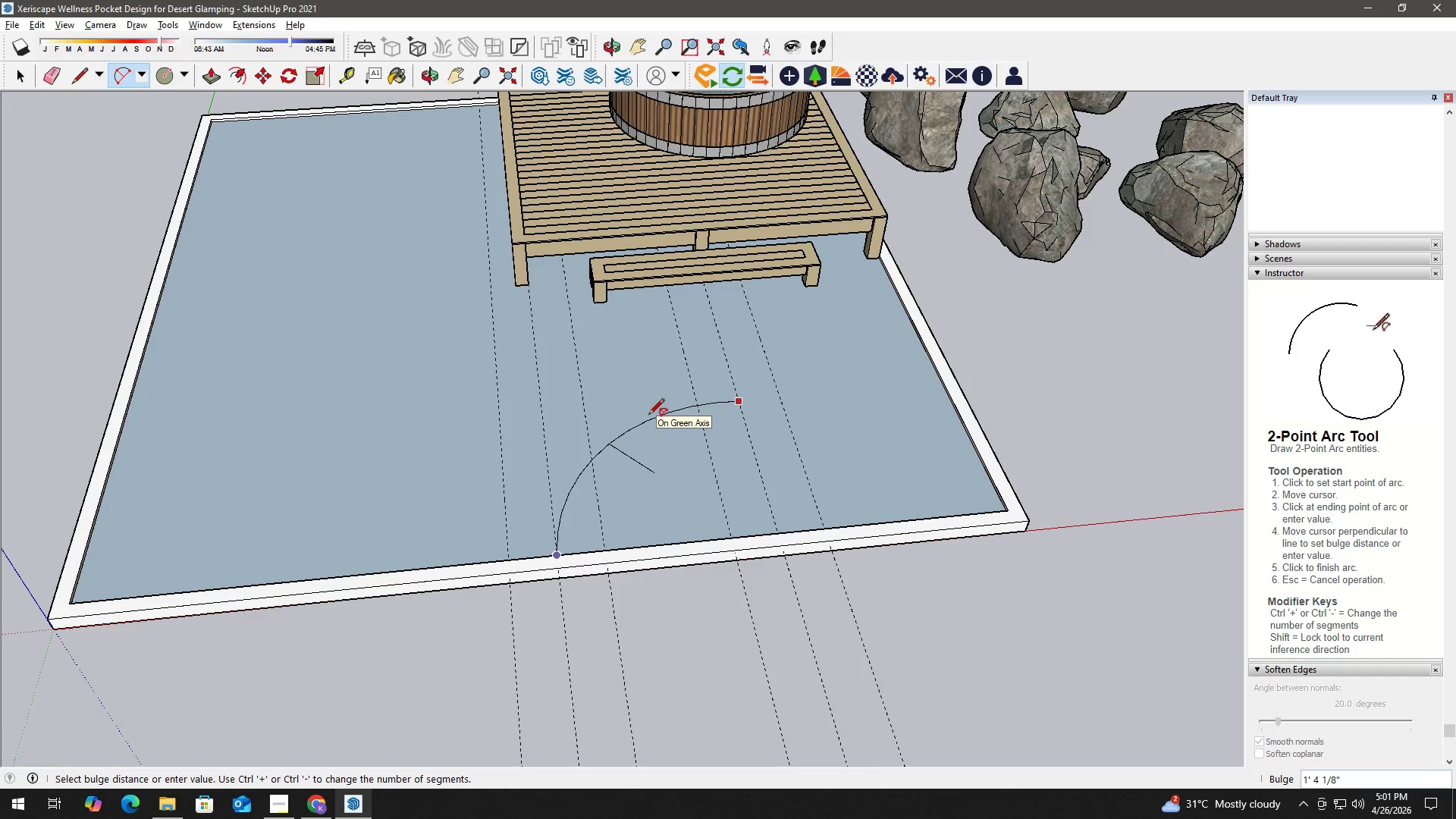 
scroll: coordinate [565, 616], scroll_direction: down, amount: 14.0
 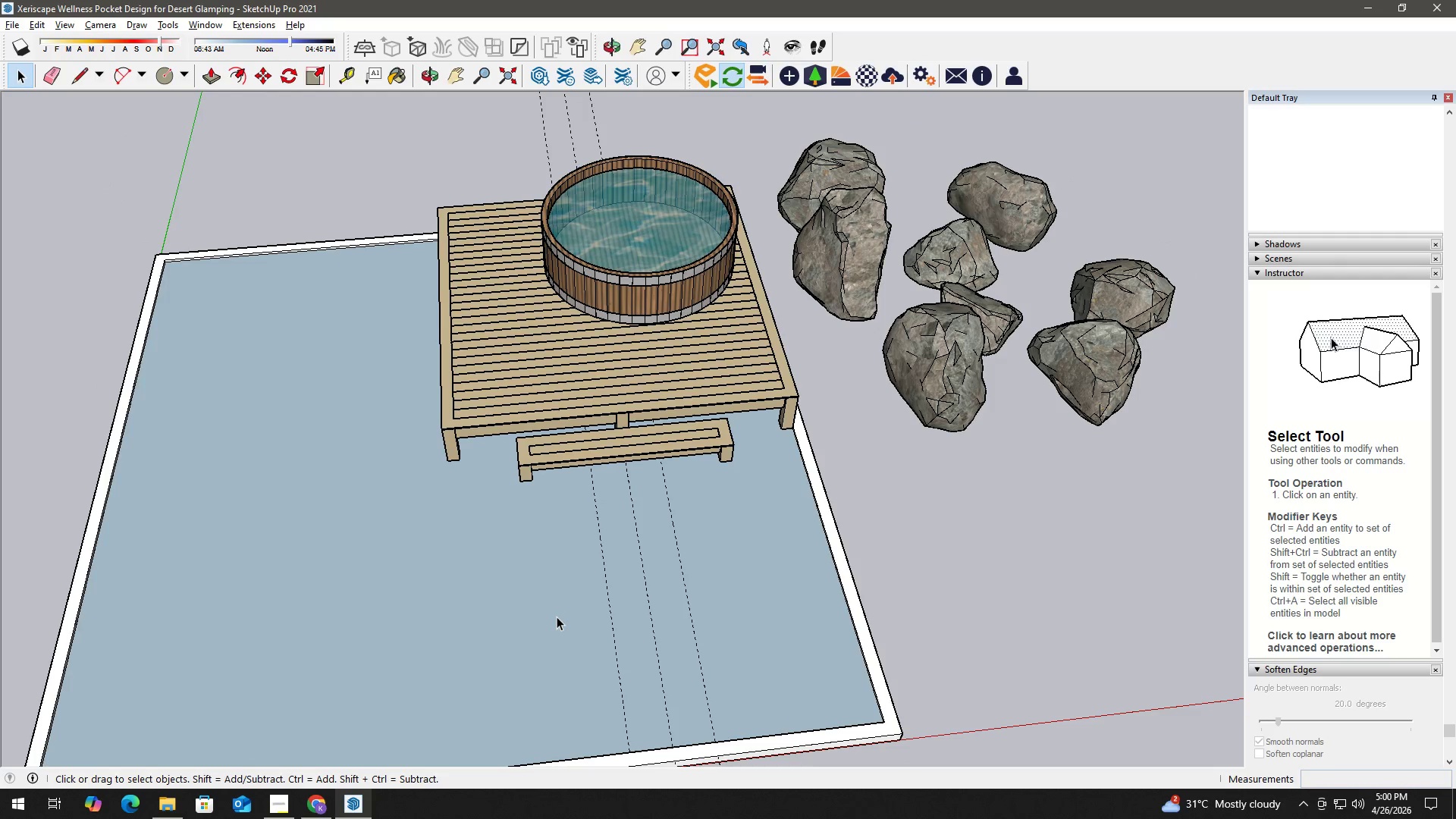 
scroll: coordinate [517, 642], scroll_direction: up, amount: 2.0
 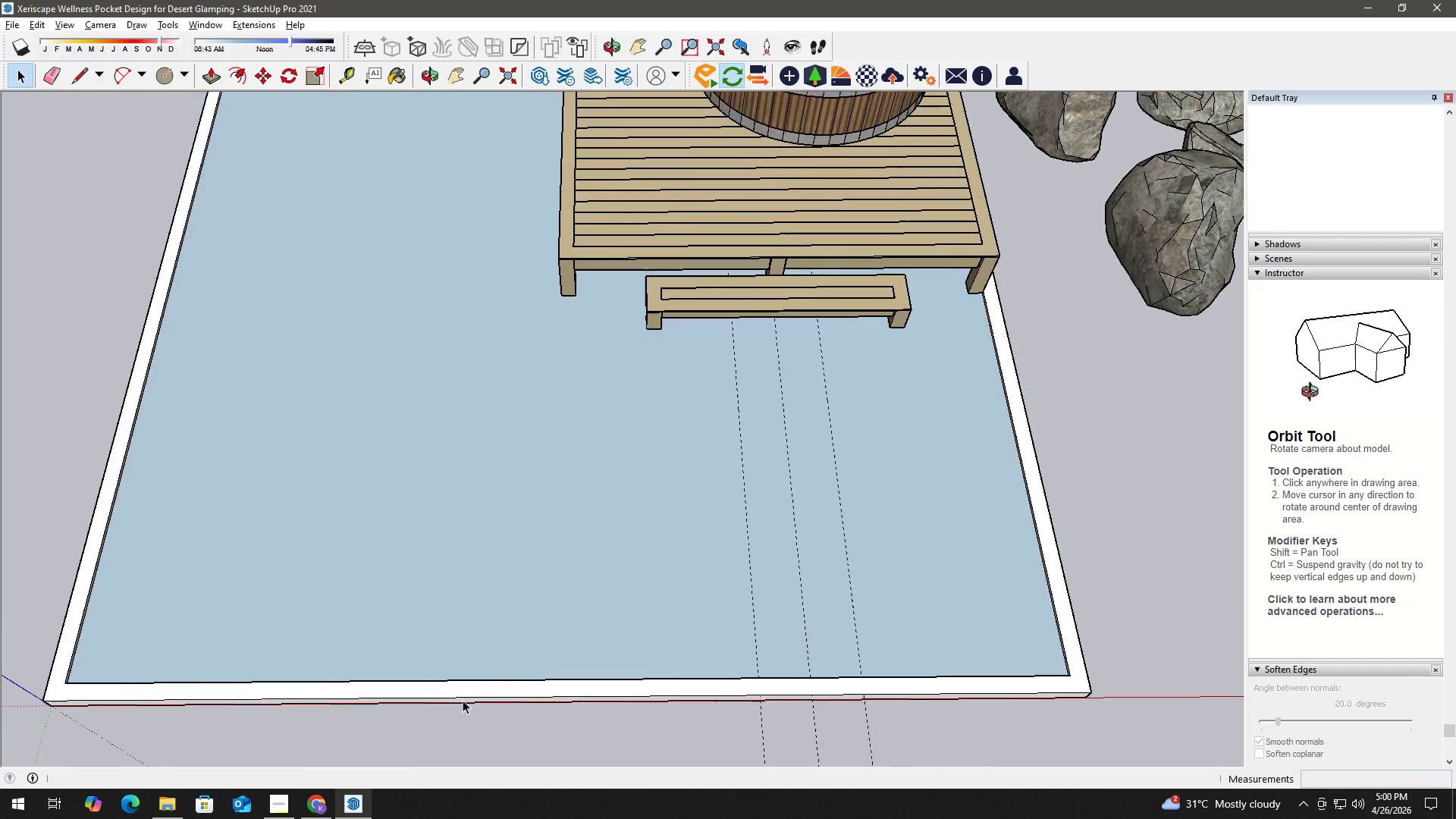 
key(Escape)
 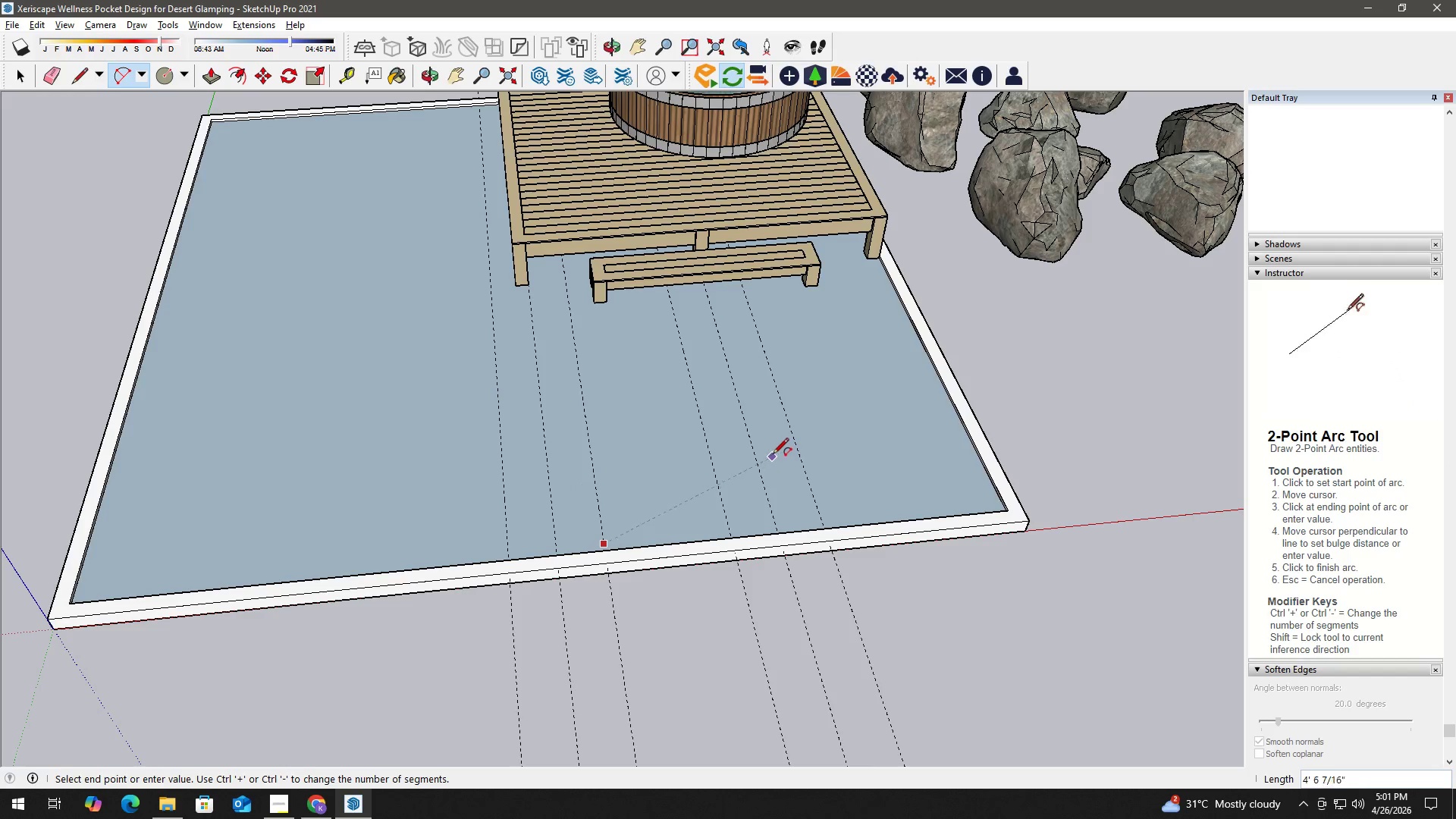 
scroll: coordinate [482, 671], scroll_direction: up, amount: 3.0
 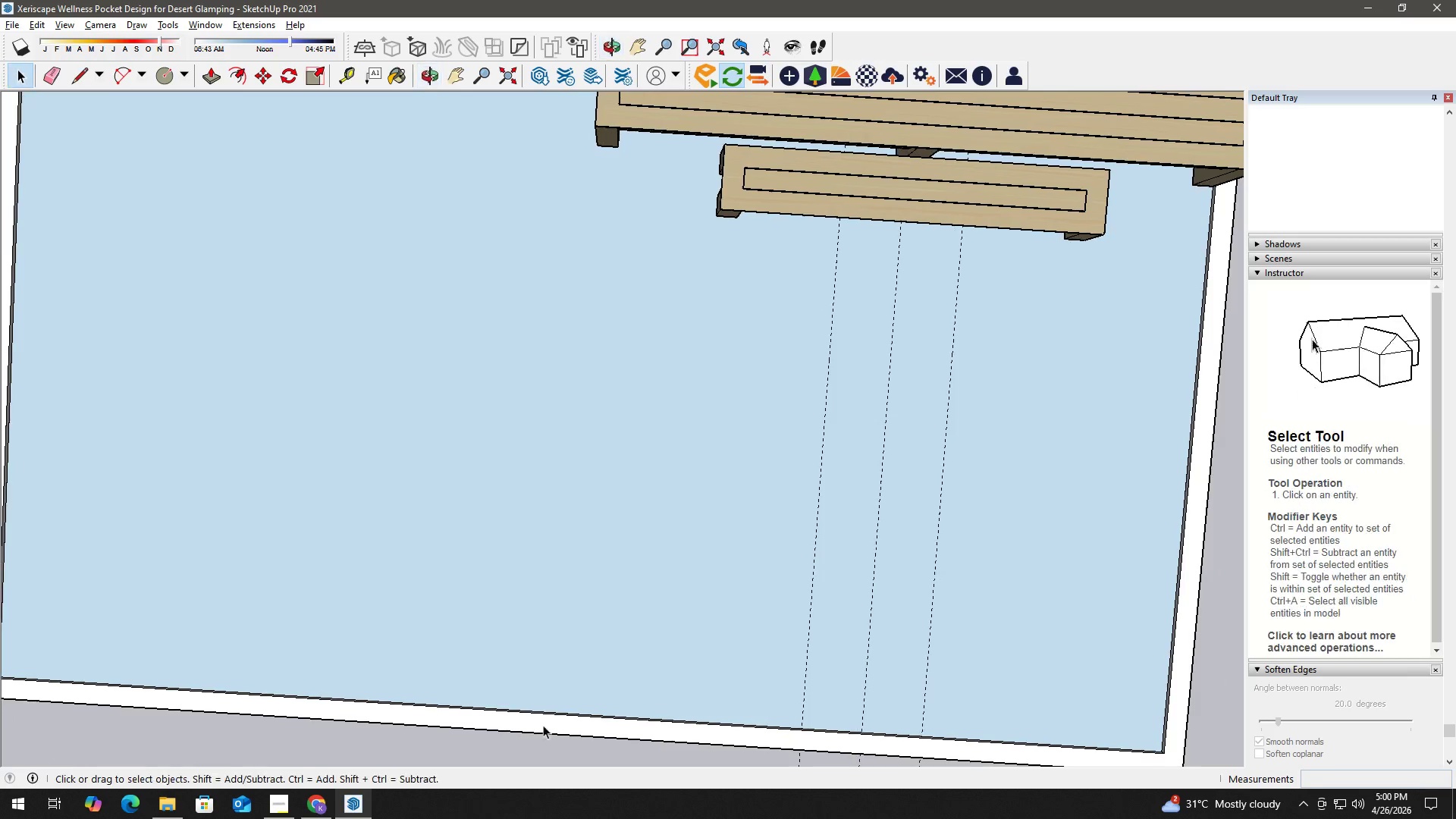 
key(Space)
 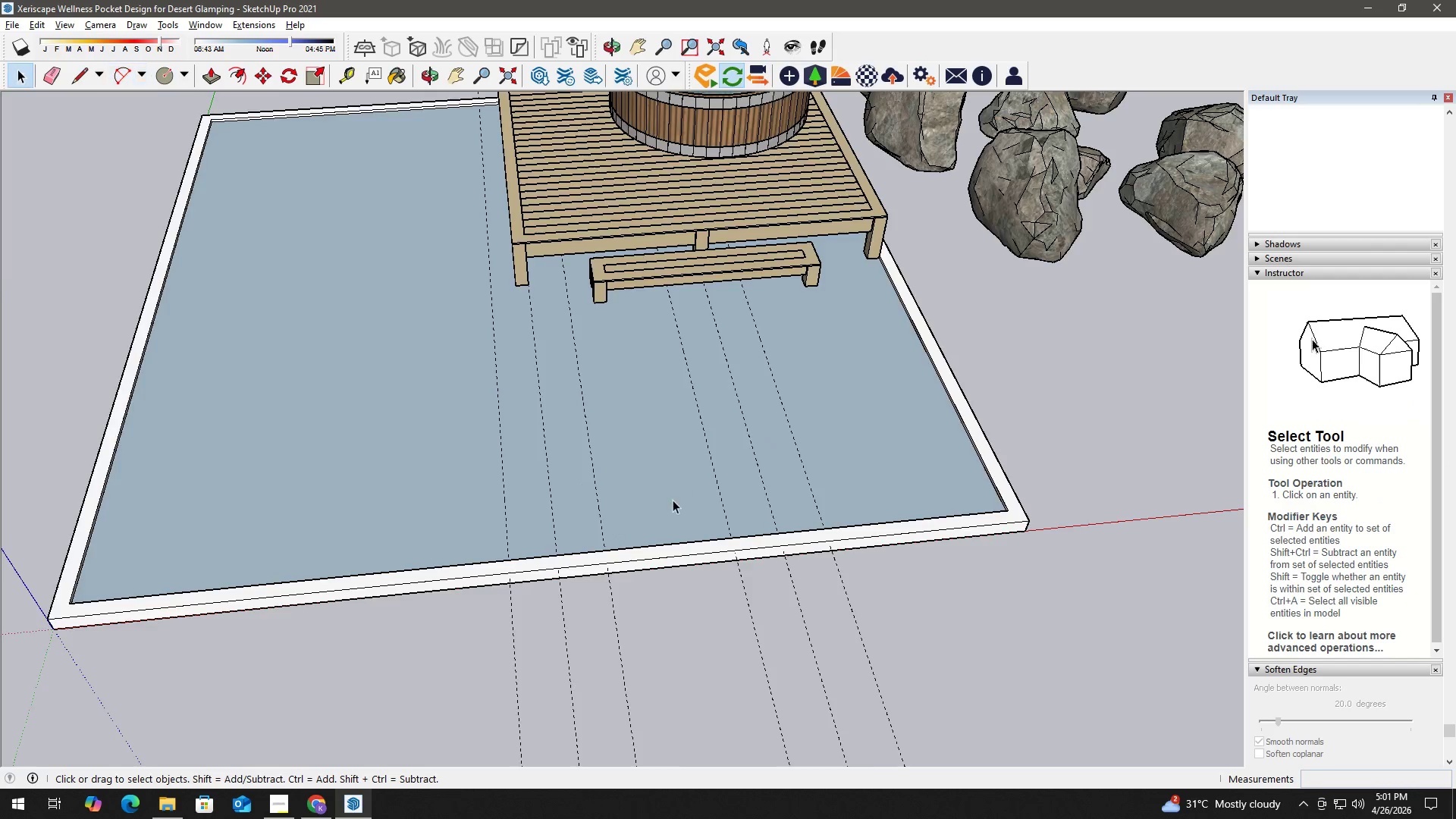 
key(Escape)
 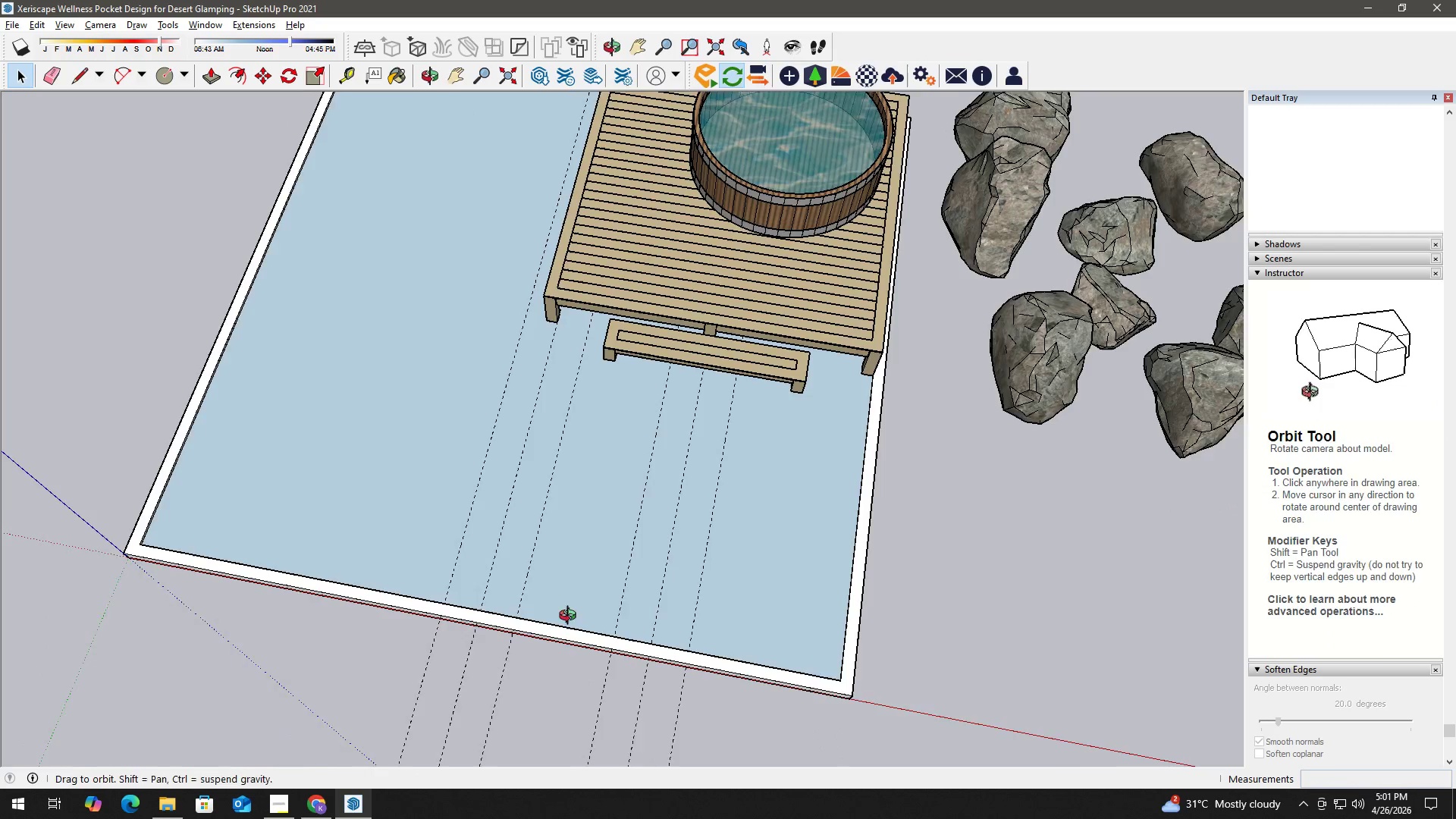 
scroll: coordinate [507, 635], scroll_direction: none, amount: 0.0
 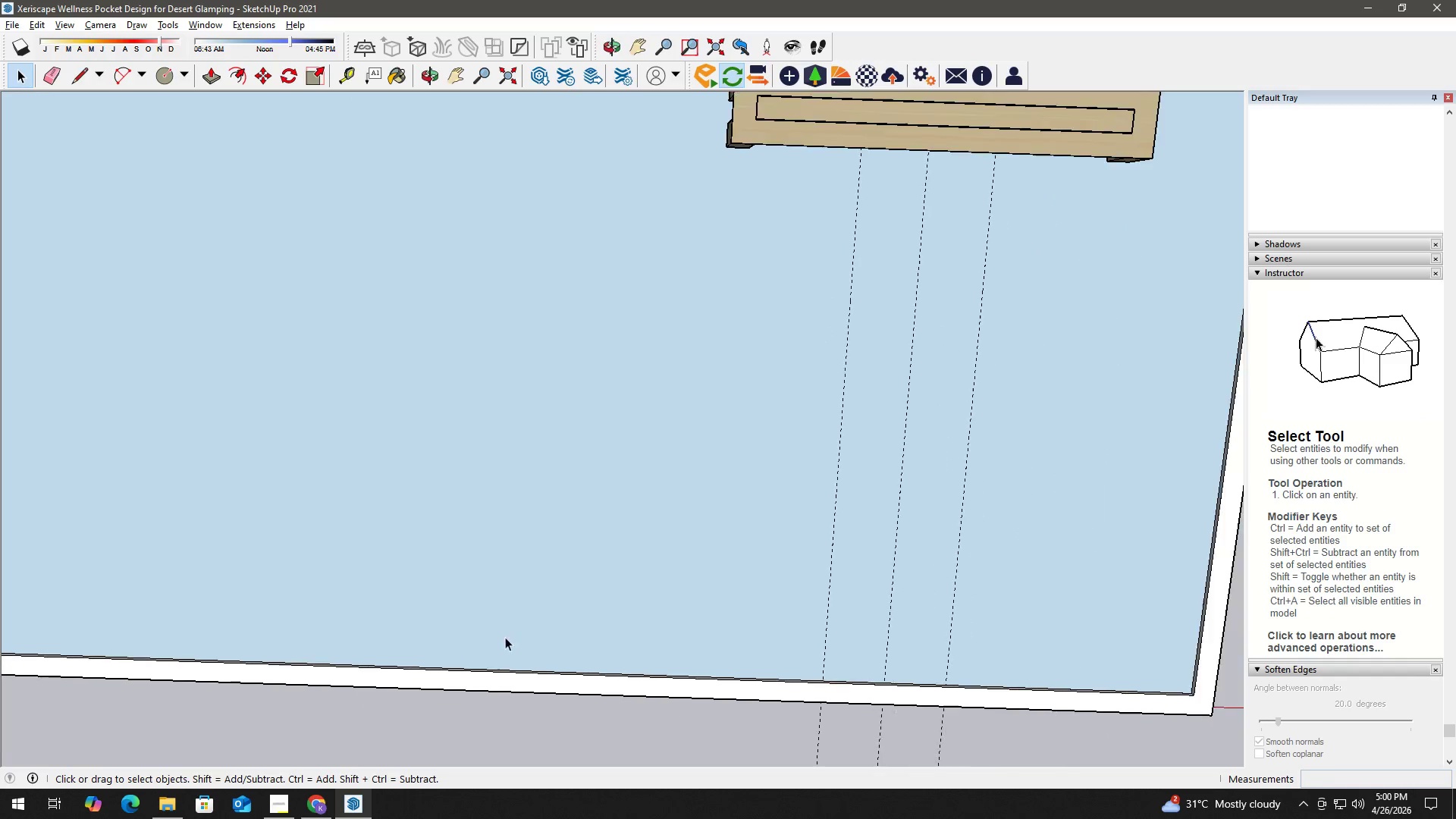 
scroll: coordinate [507, 475], scroll_direction: down, amount: 6.0
 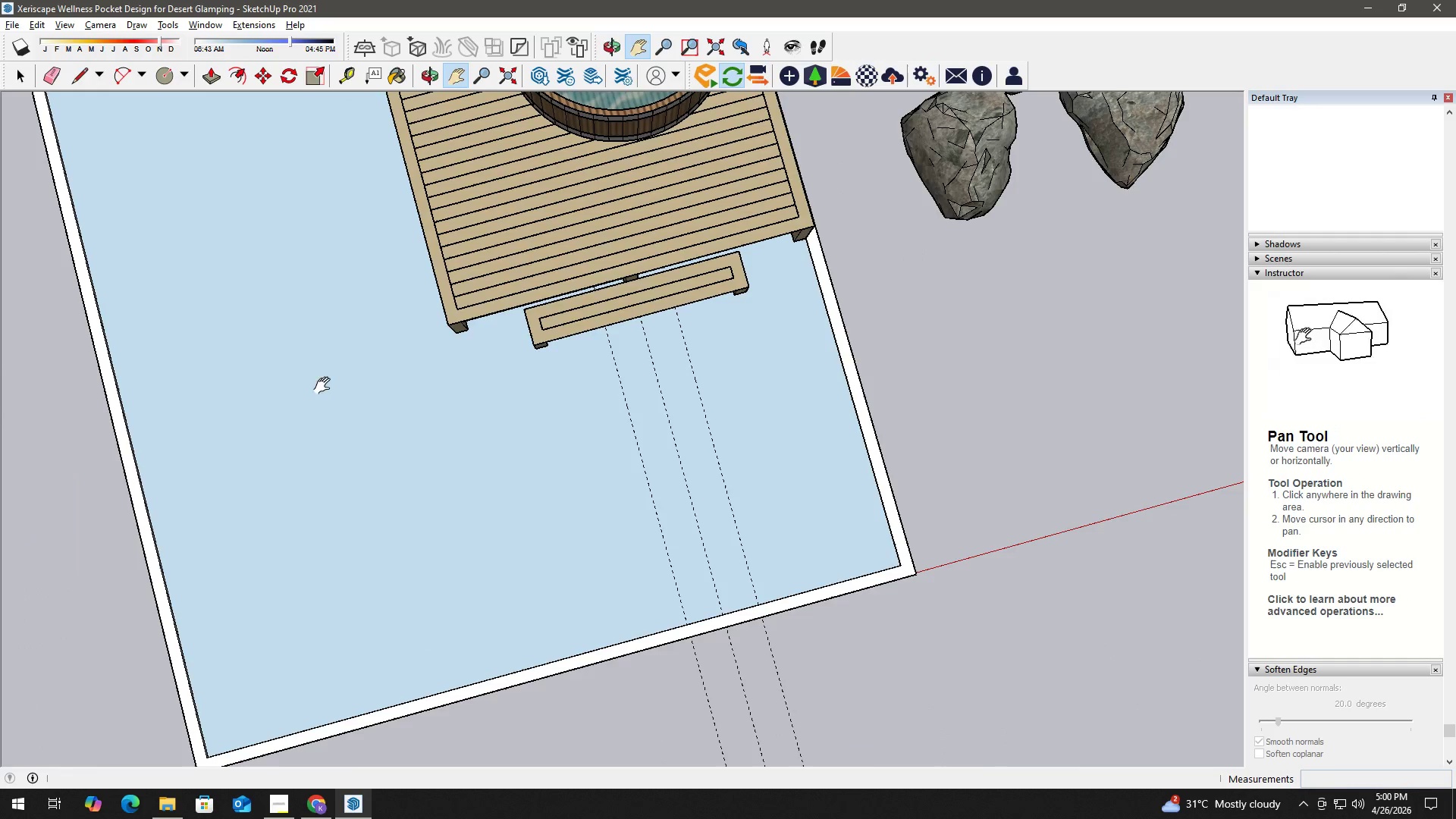 
scroll: coordinate [218, 467], scroll_direction: up, amount: 2.0
 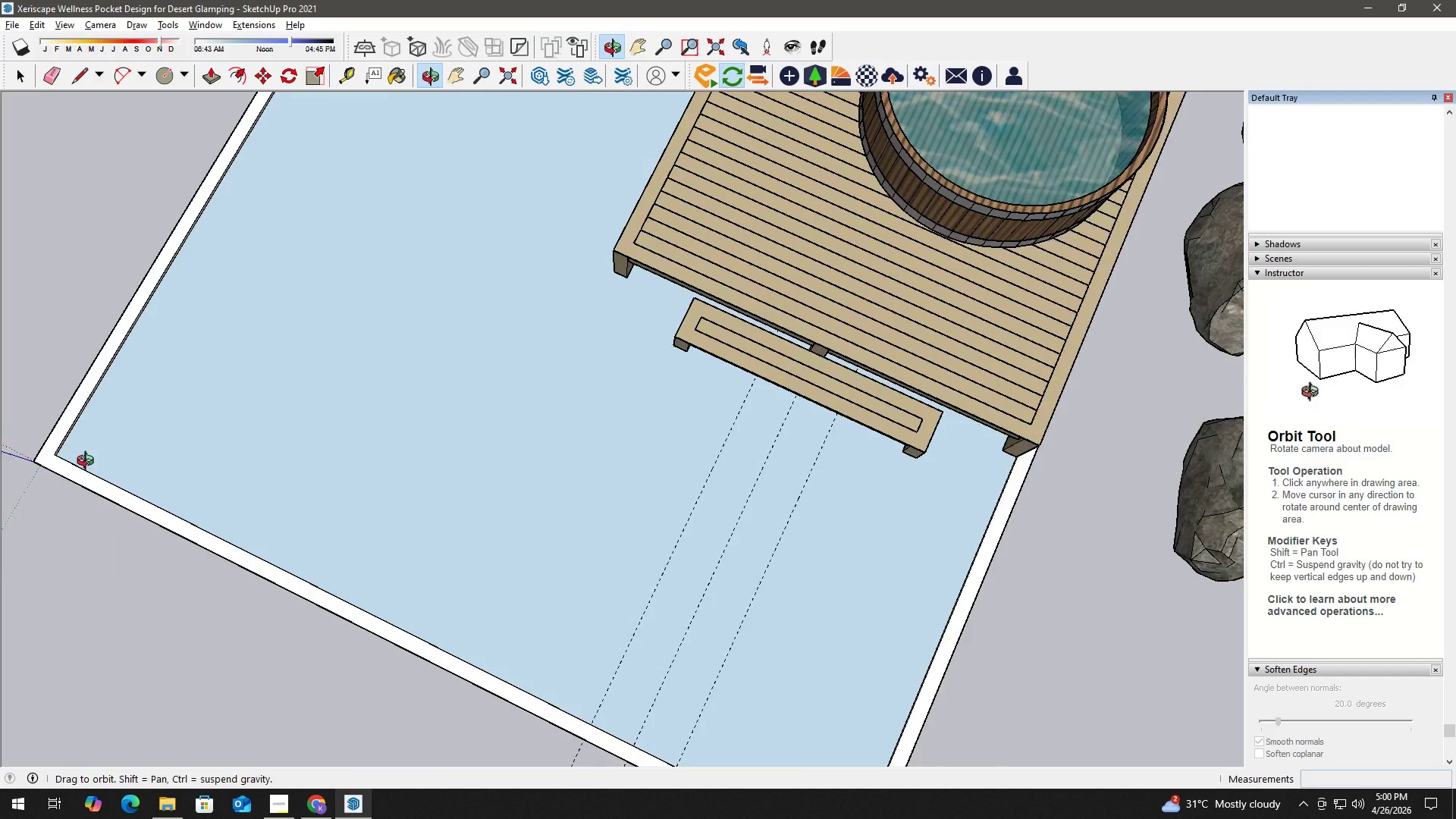 
key(A)
 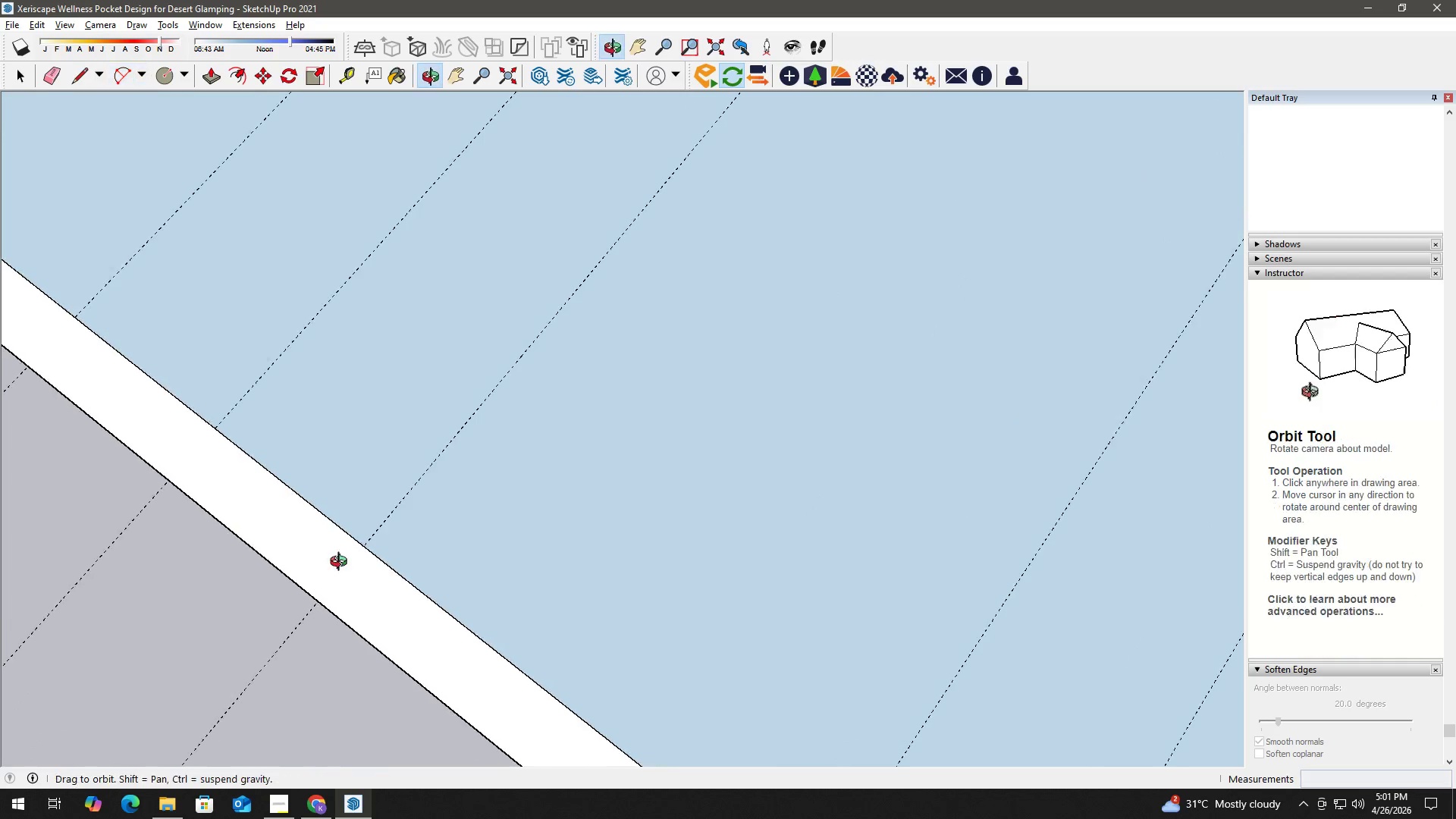 
scroll: coordinate [89, 383], scroll_direction: up, amount: 4.0
 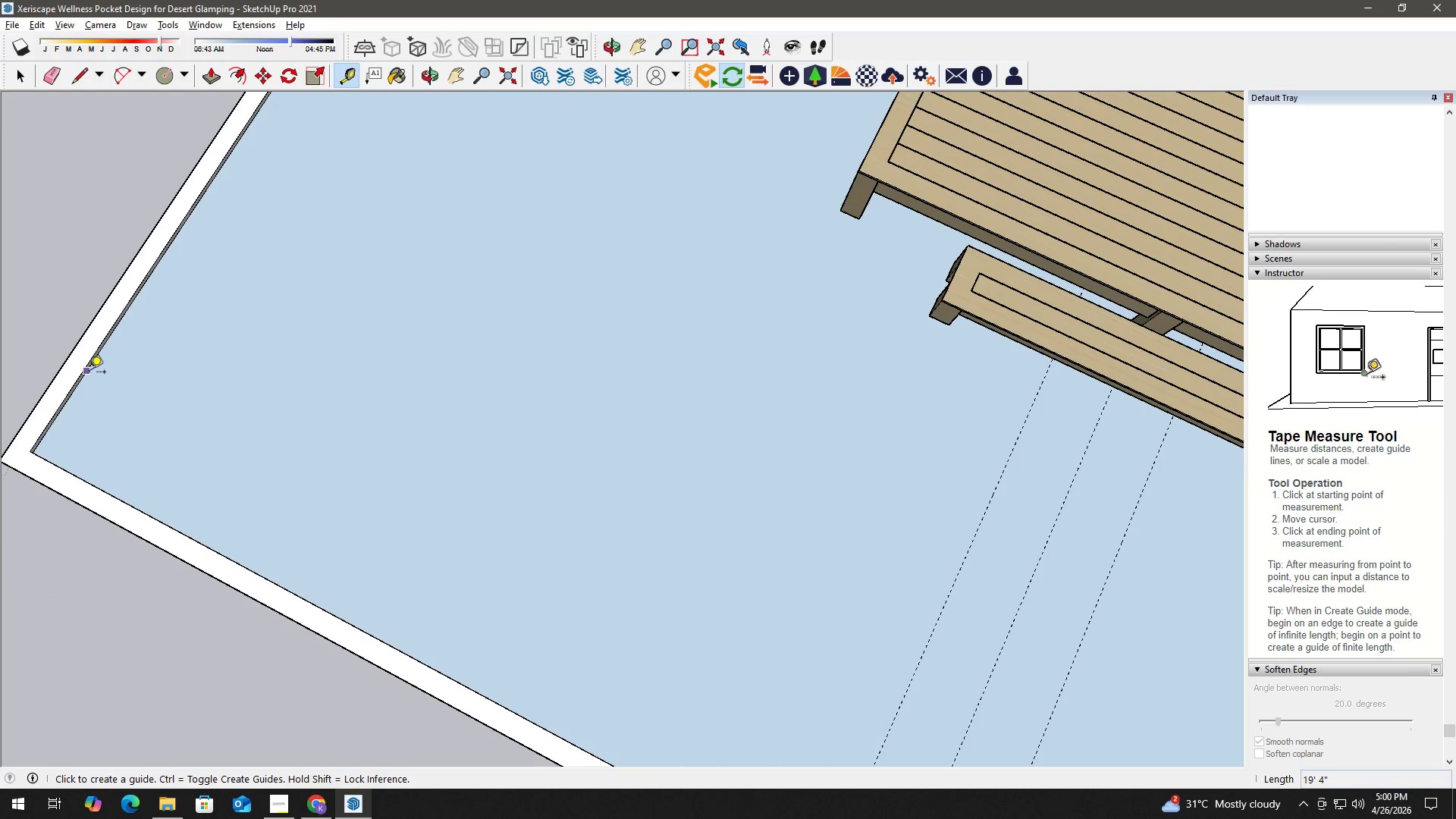 
scroll: coordinate [544, 559], scroll_direction: down, amount: 1.0
 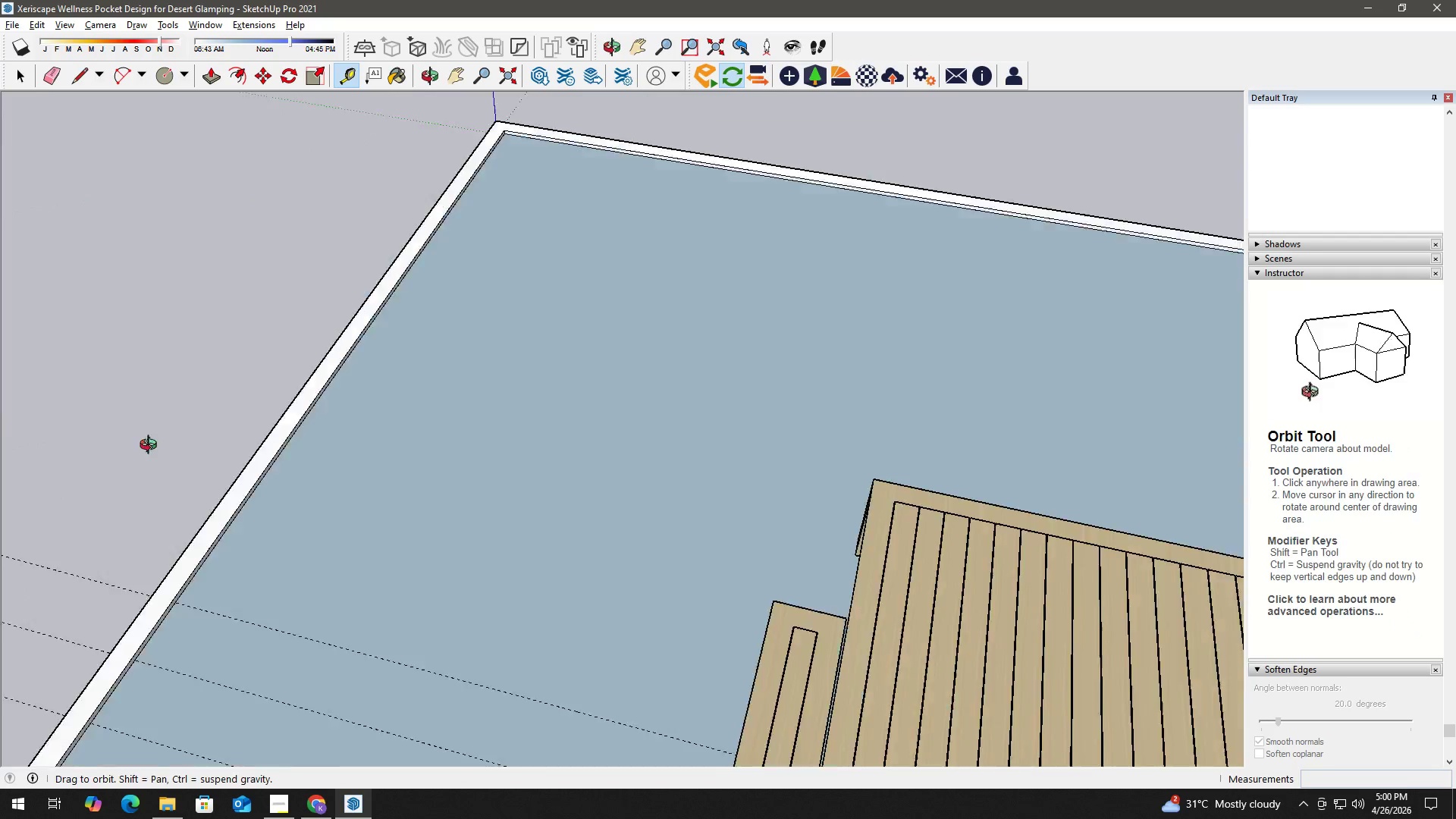 
left_click([352, 304])
 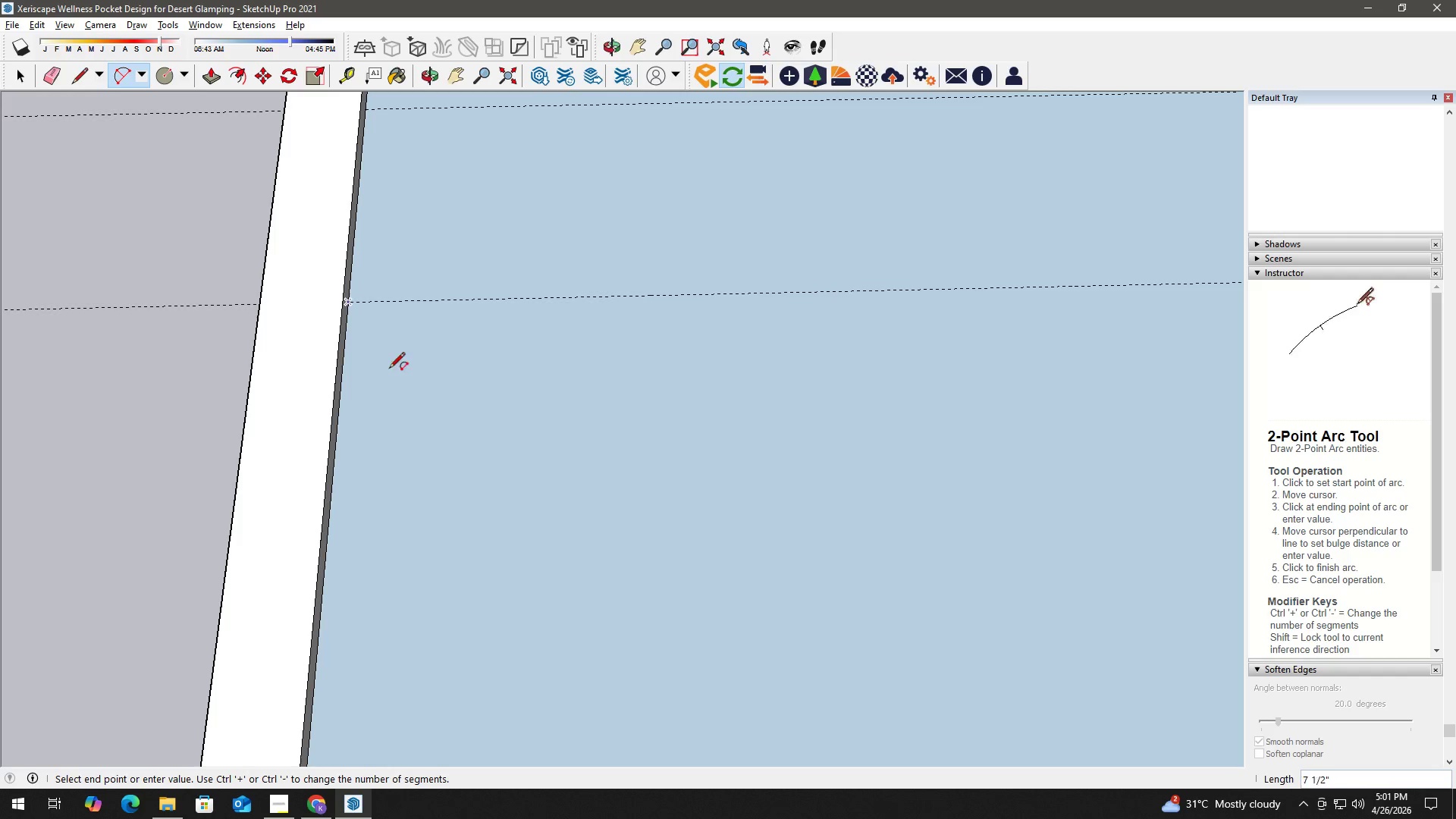 
scroll: coordinate [275, 458], scroll_direction: up, amount: 2.0
 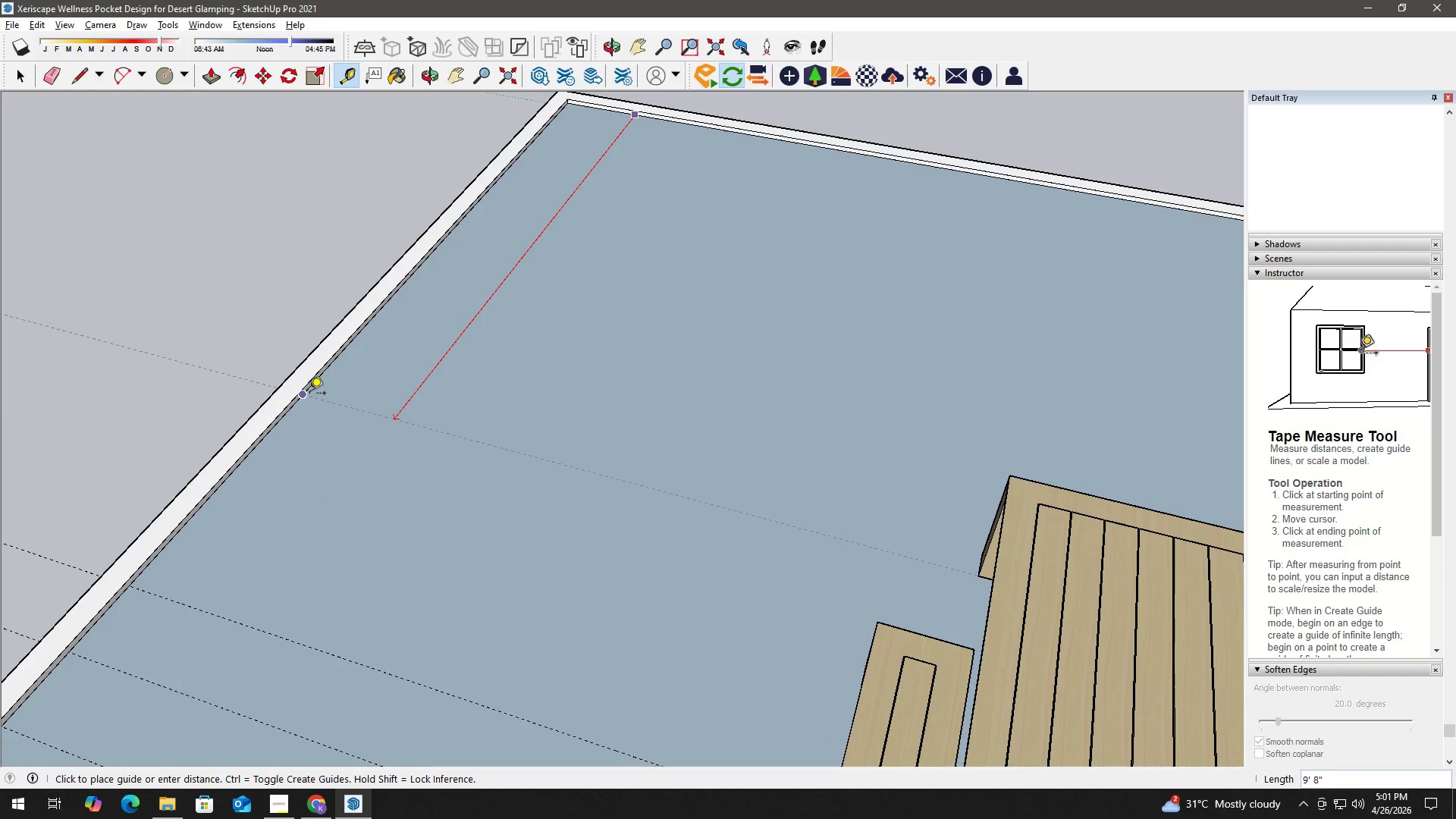 
hold_key(key=ShiftLeft, duration=0.58)
 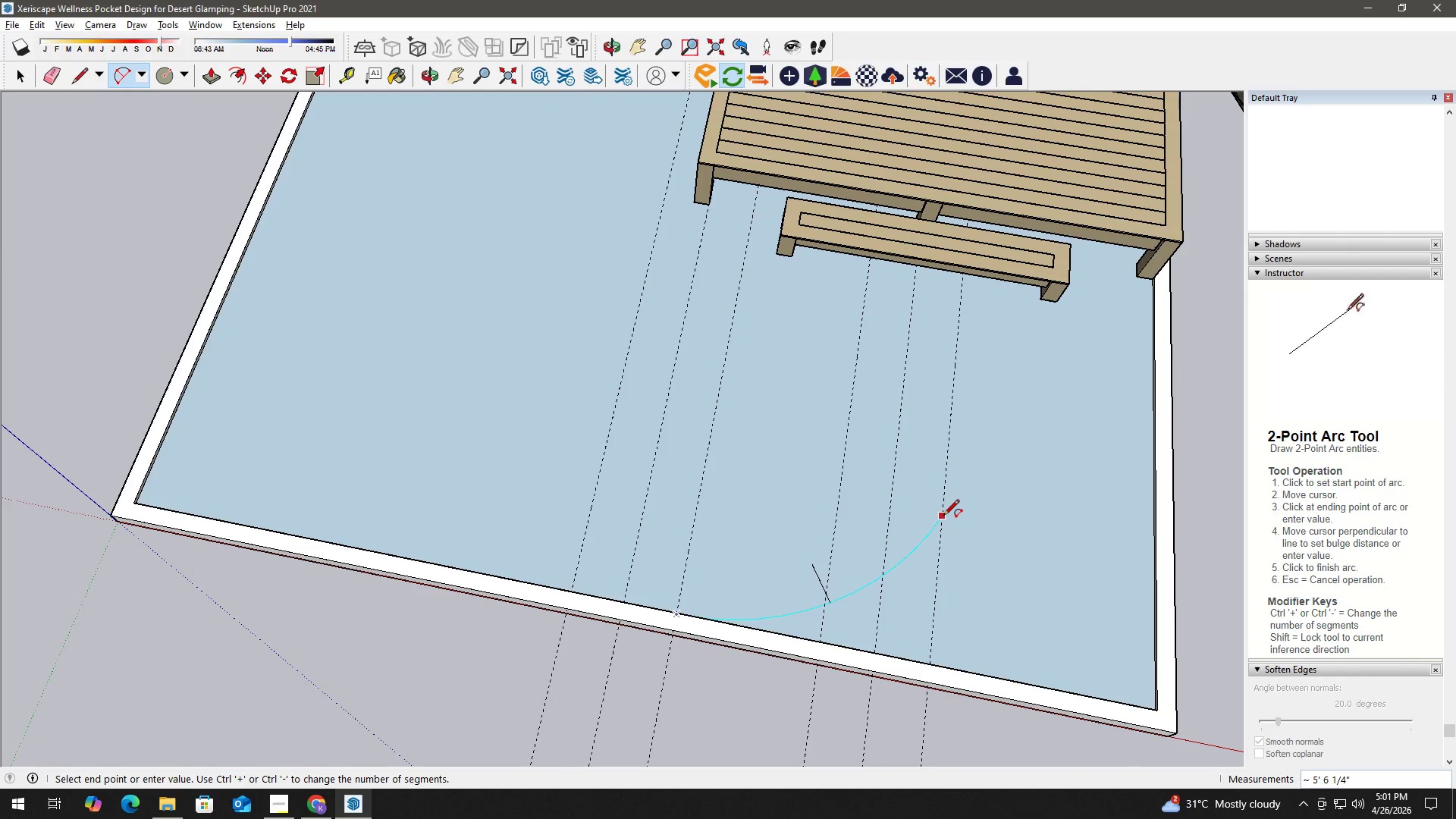 
hold_key(key=ShiftLeft, duration=10.7)
left_click([943, 516])
 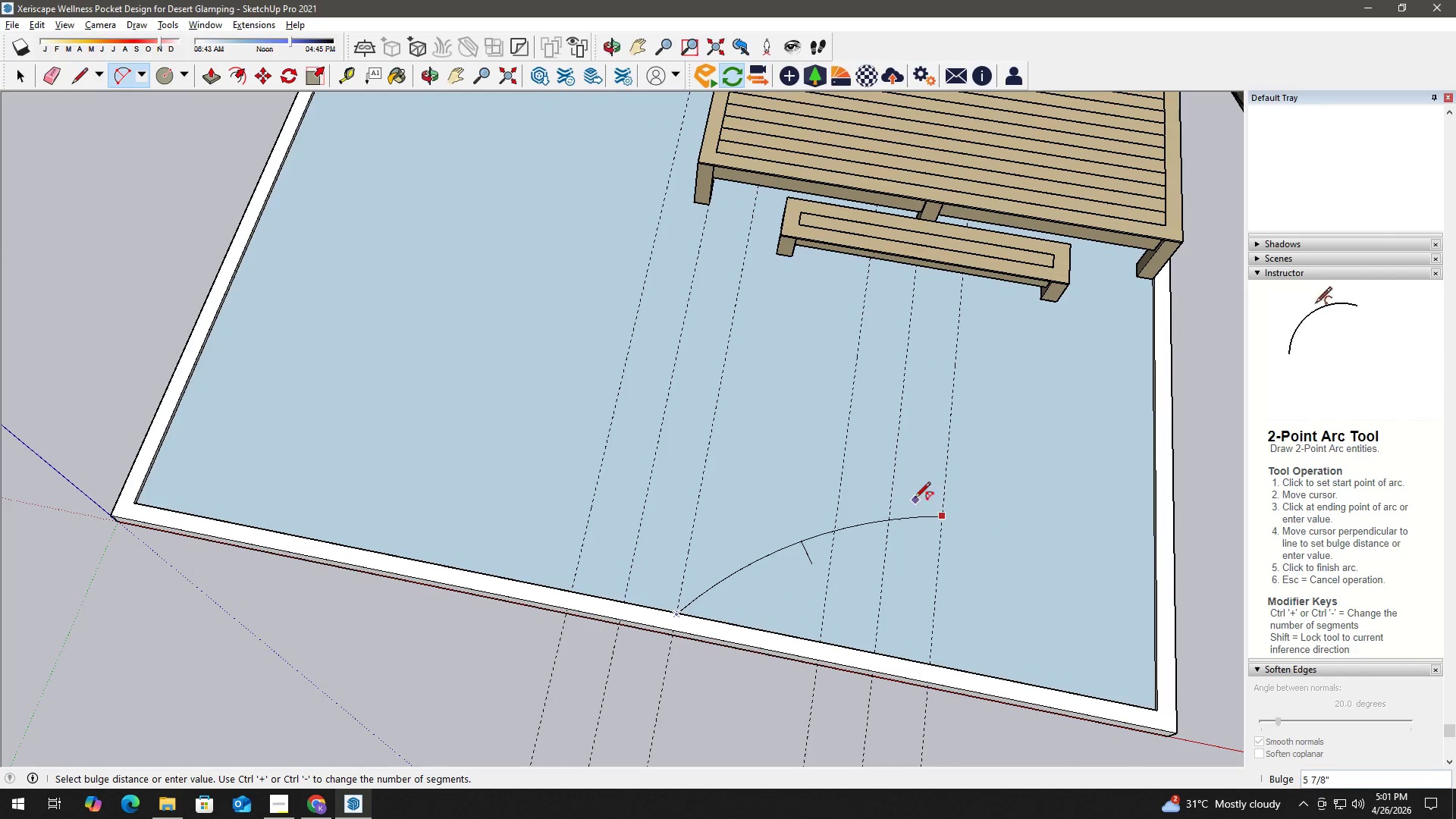 
scroll: coordinate [464, 537], scroll_direction: down, amount: 6.0
 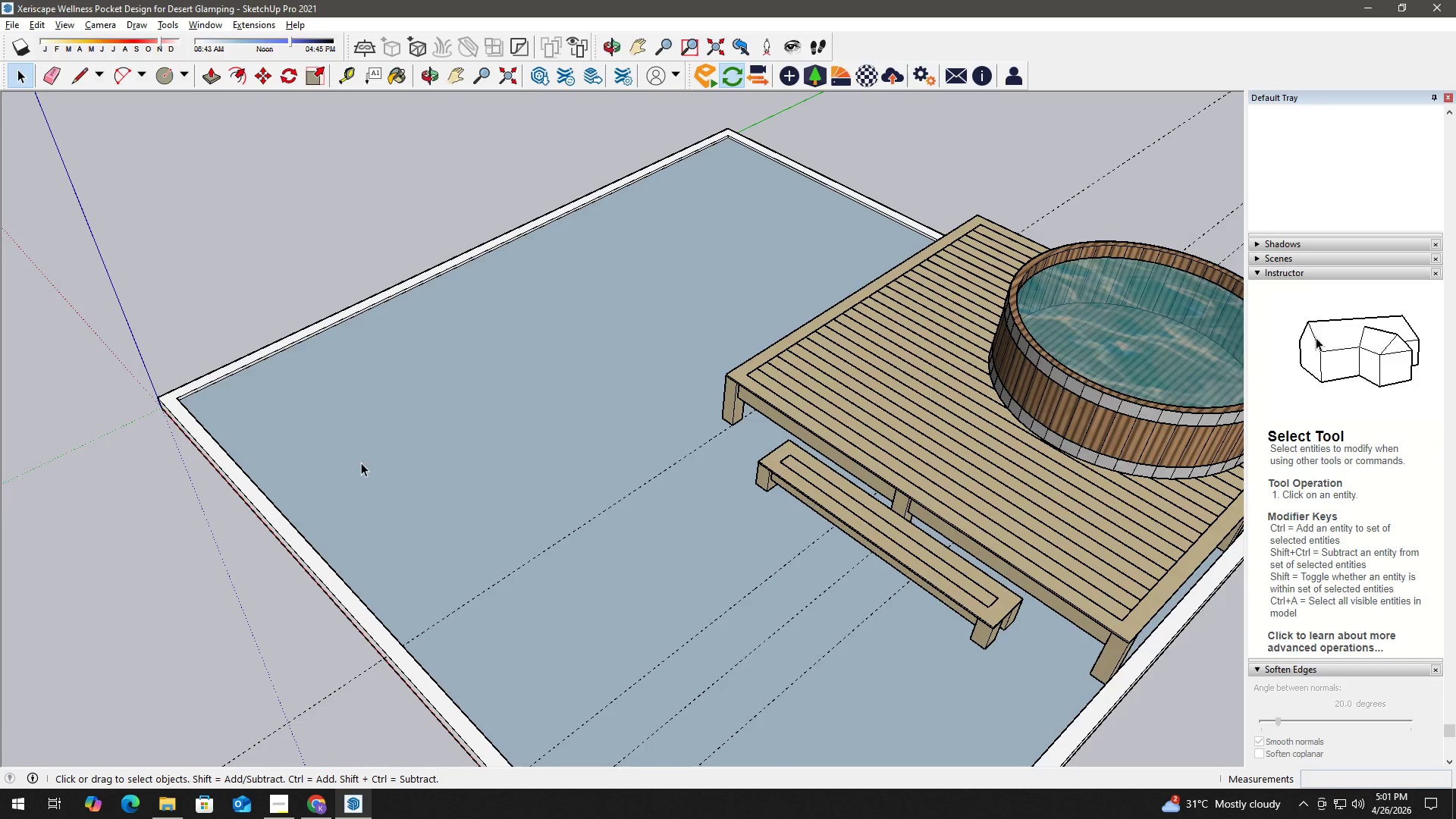 
scroll: coordinate [249, 431], scroll_direction: up, amount: 2.0
 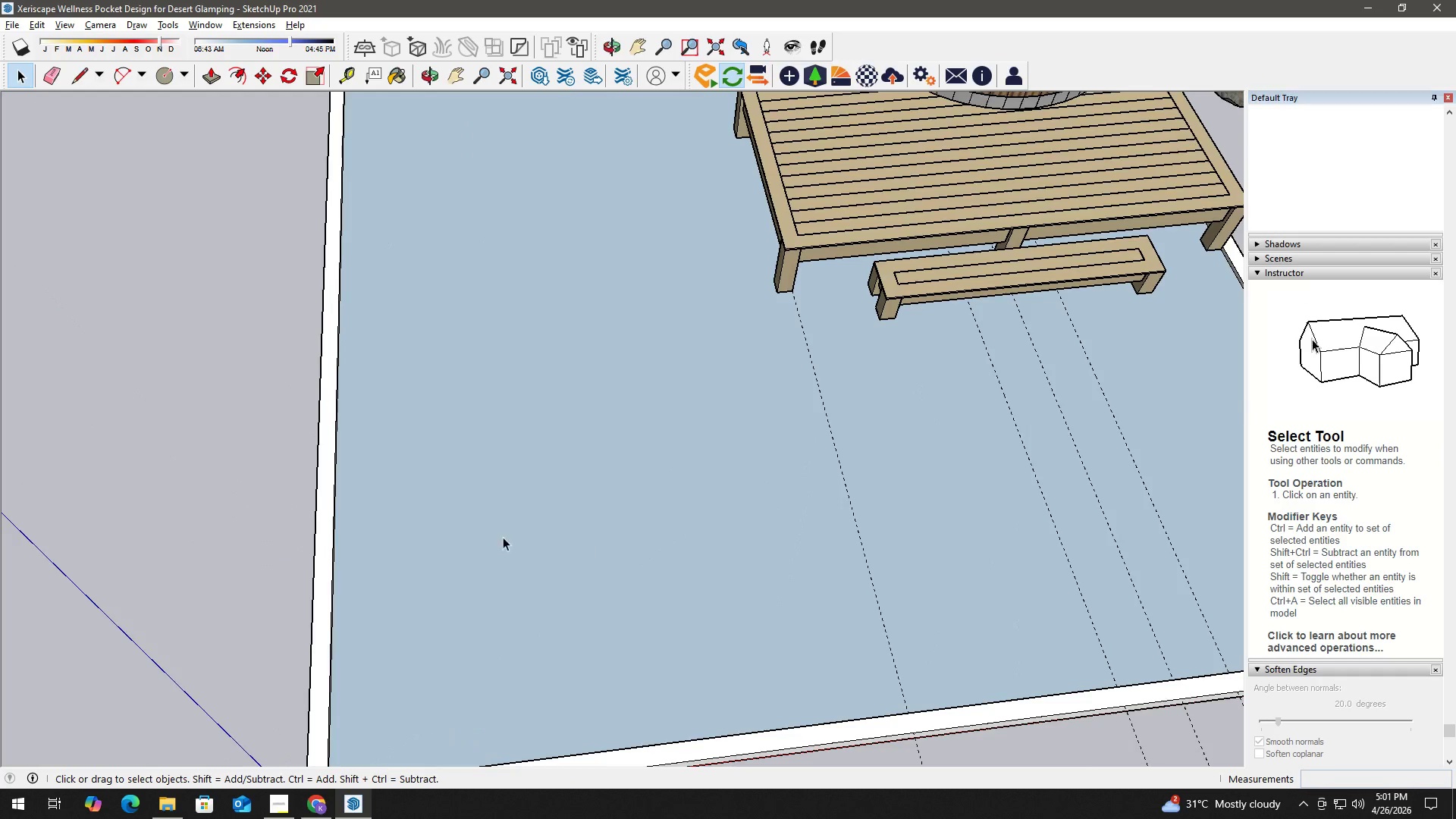 
scroll: coordinate [541, 584], scroll_direction: down, amount: 2.0
 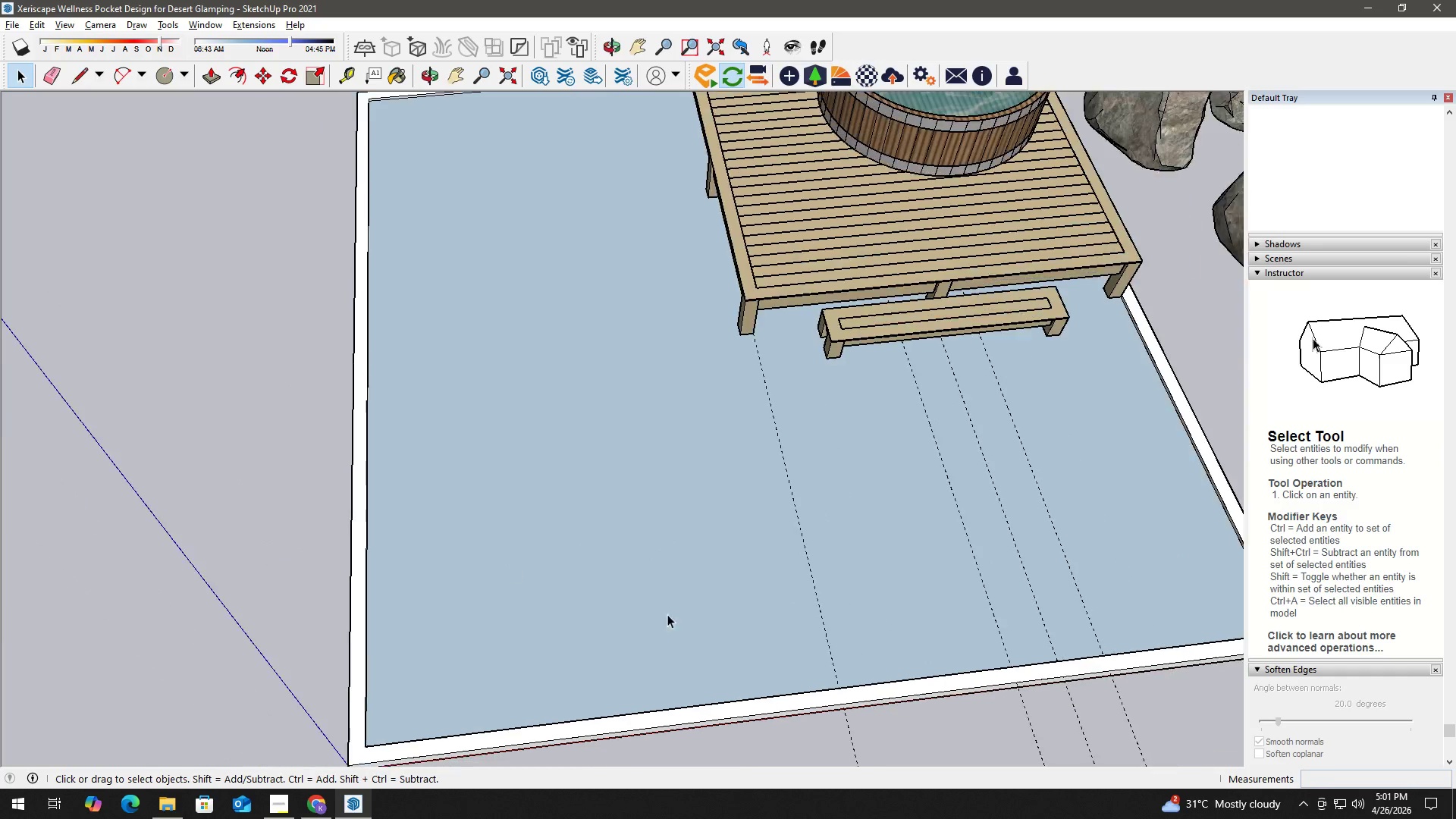 
key(Escape)
 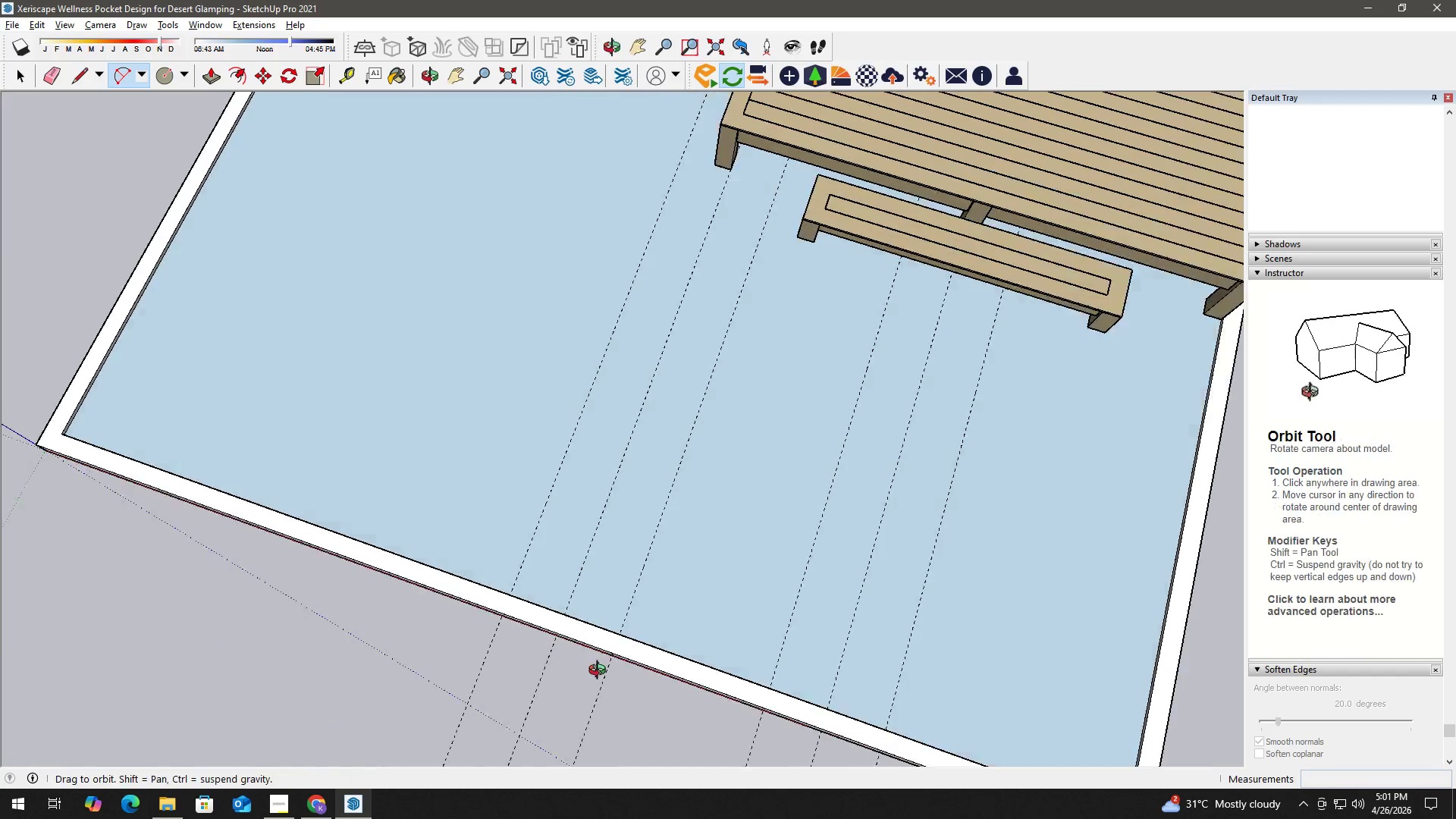 
scroll: coordinate [585, 482], scroll_direction: up, amount: 5.0
 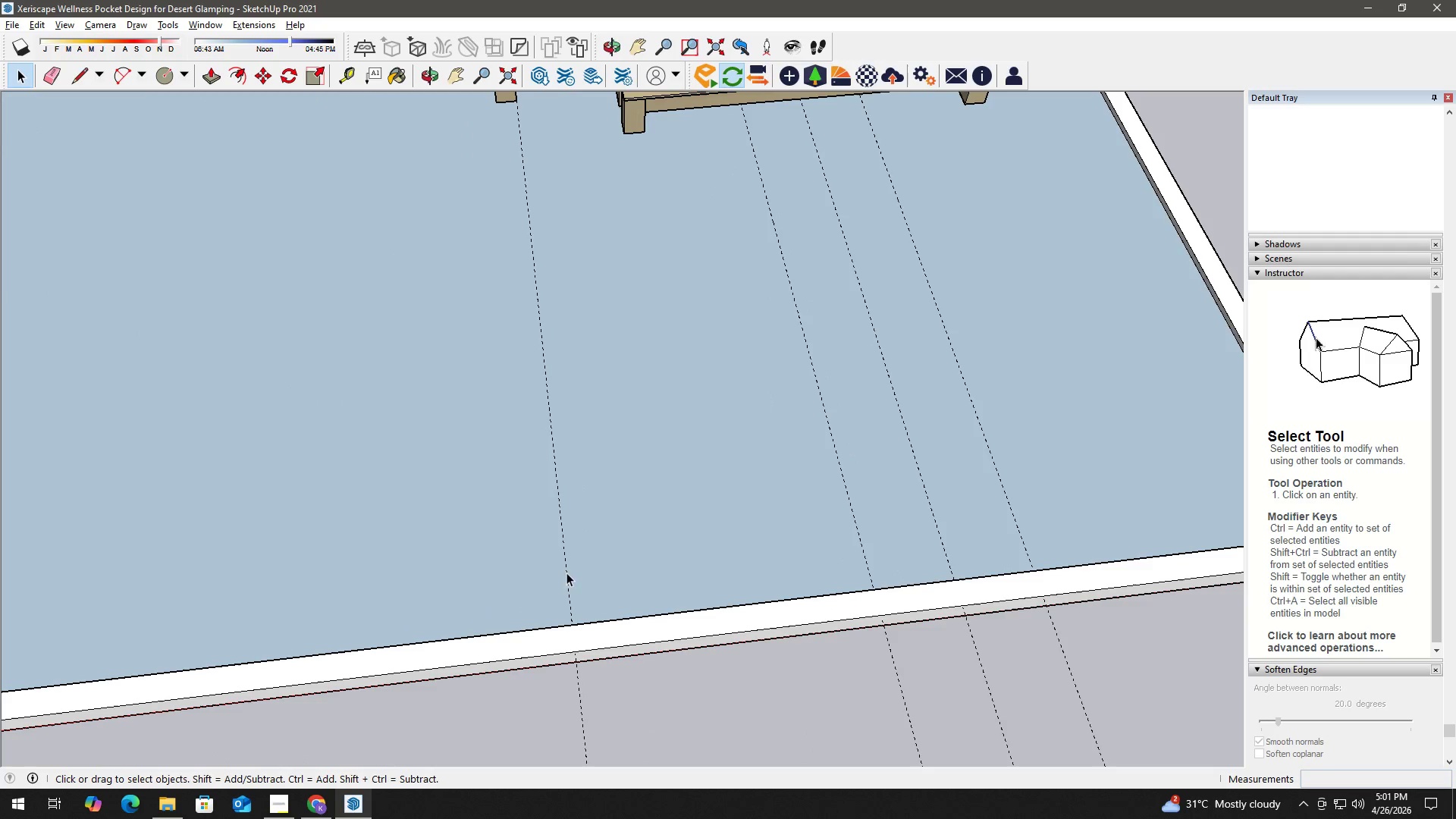 
left_click([651, 649])
 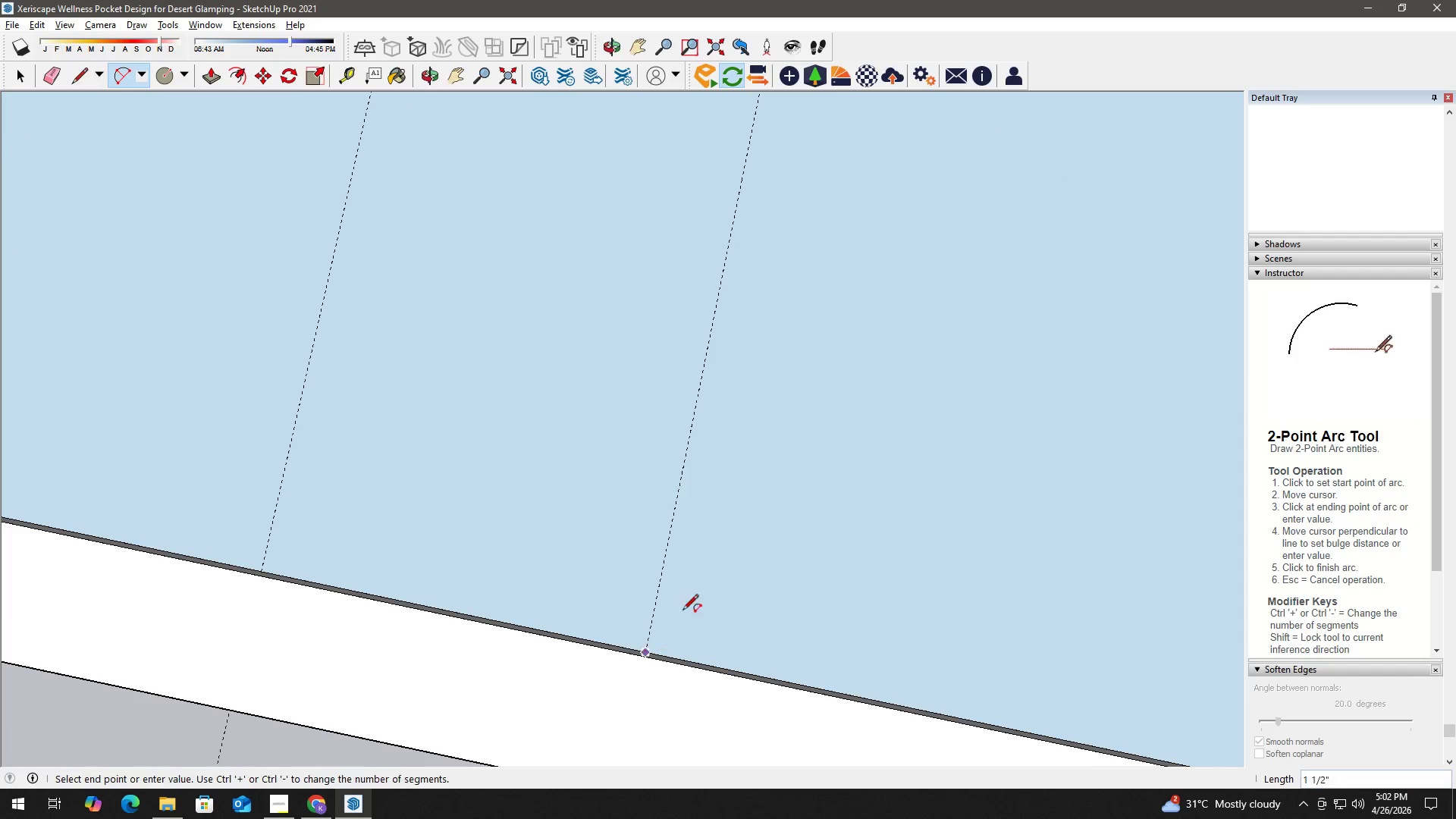 
hold_key(key=ShiftLeft, duration=0.31)
 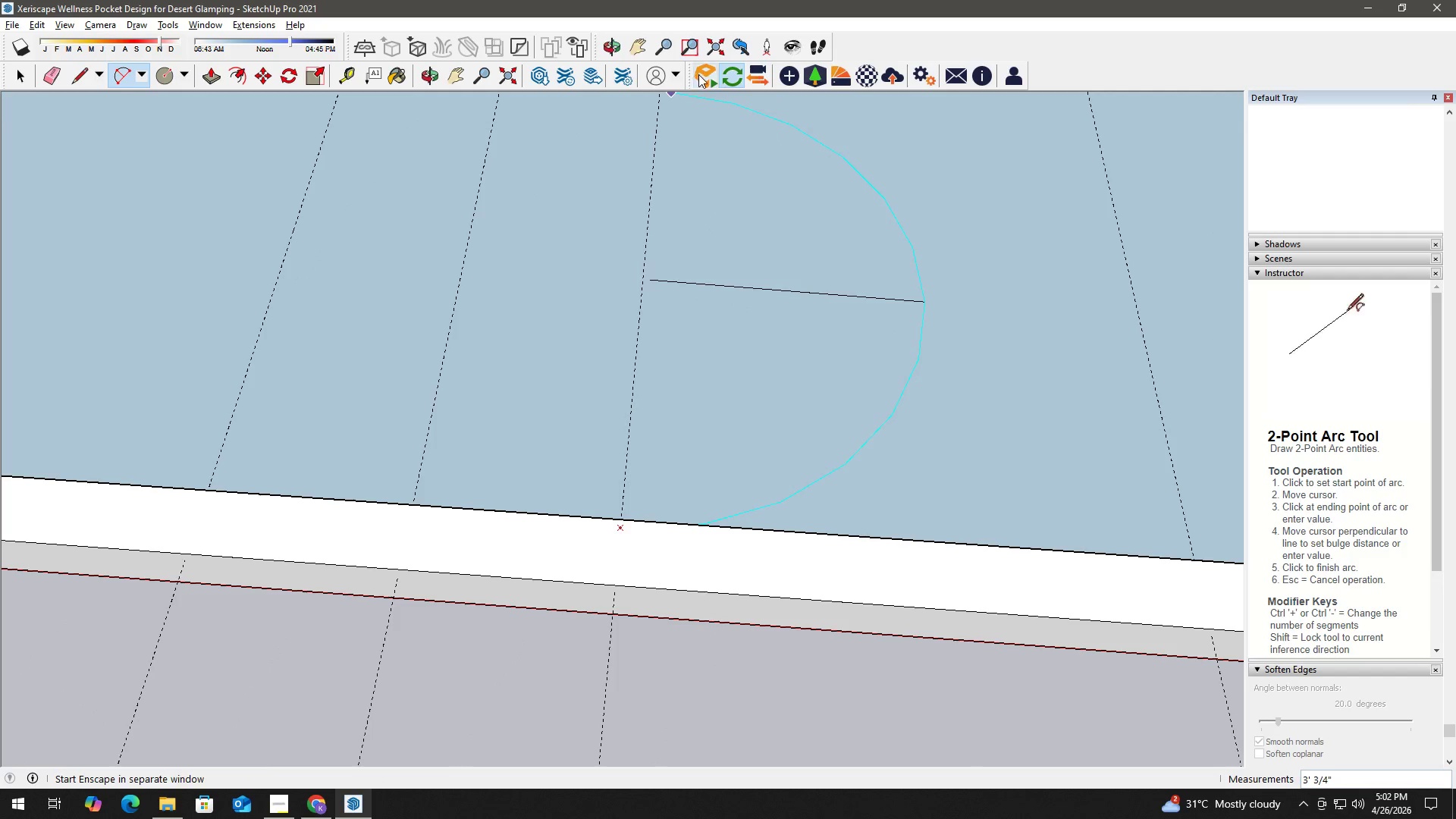 
scroll: coordinate [505, 506], scroll_direction: down, amount: 1.0
 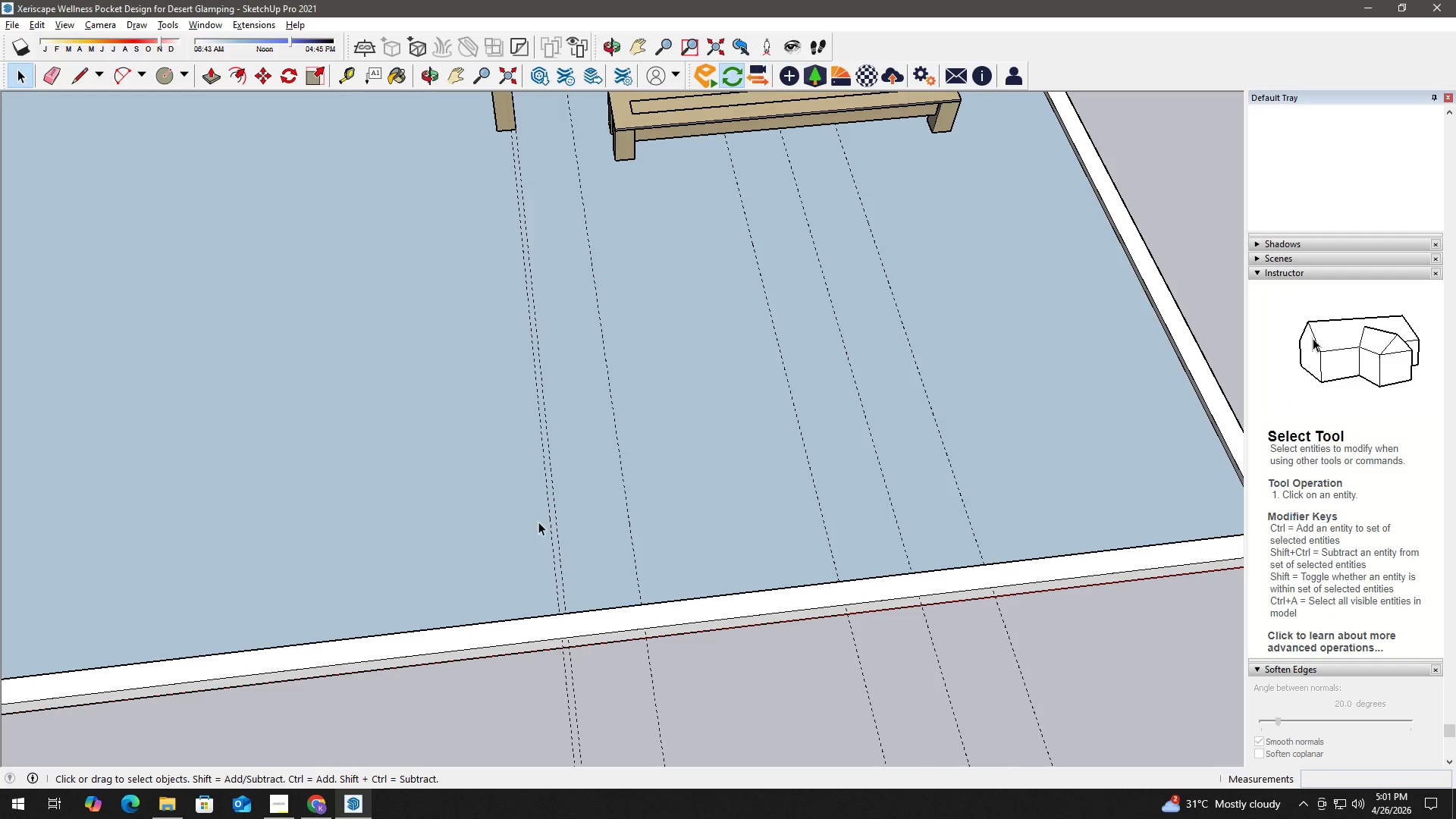 
left_click([713, 39])
 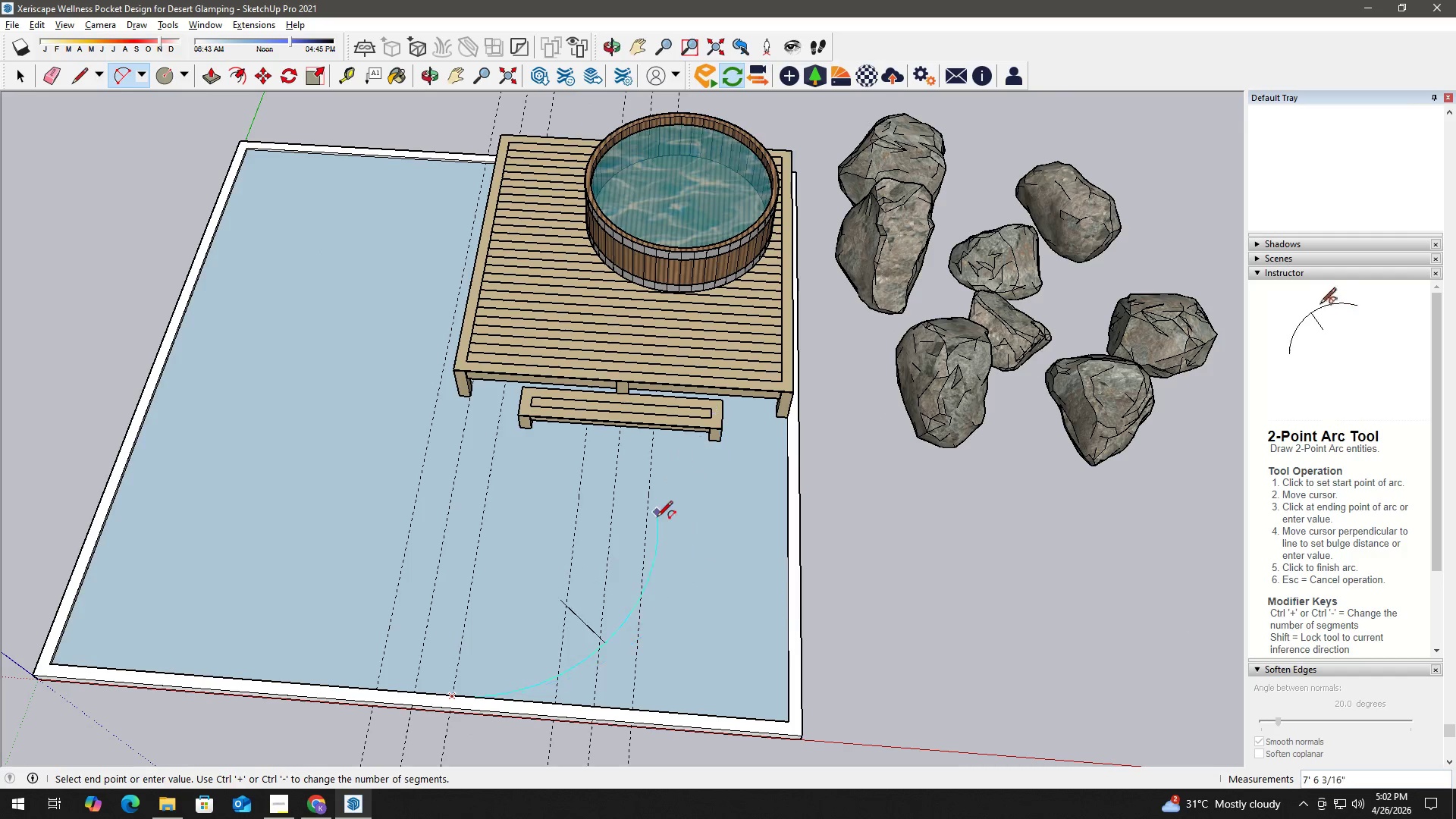 
left_click_drag(start_coordinate=[596, 671], to_coordinate=[592, 670])
 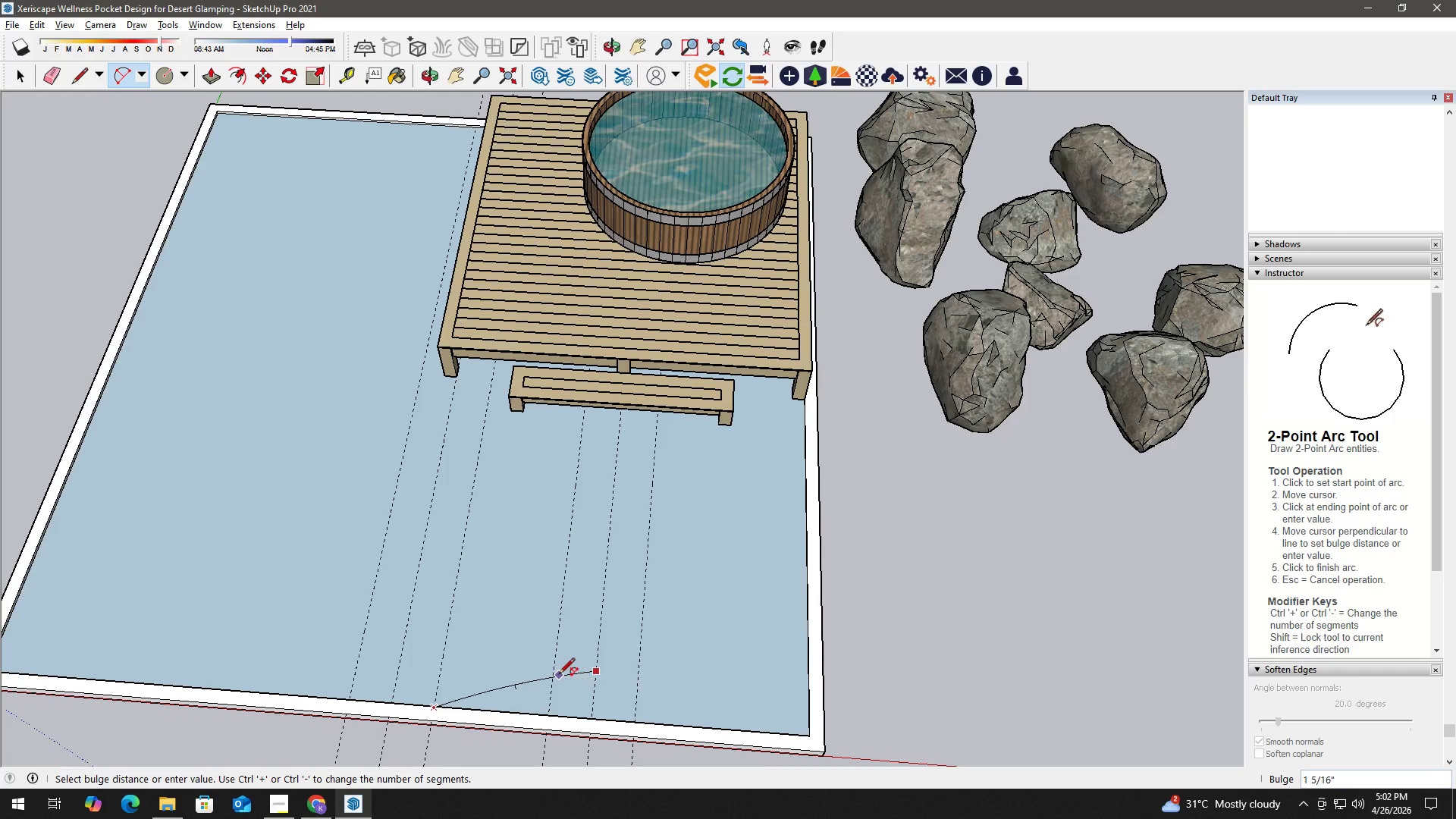 
scroll: coordinate [760, 240], scroll_direction: none, amount: 0.0
 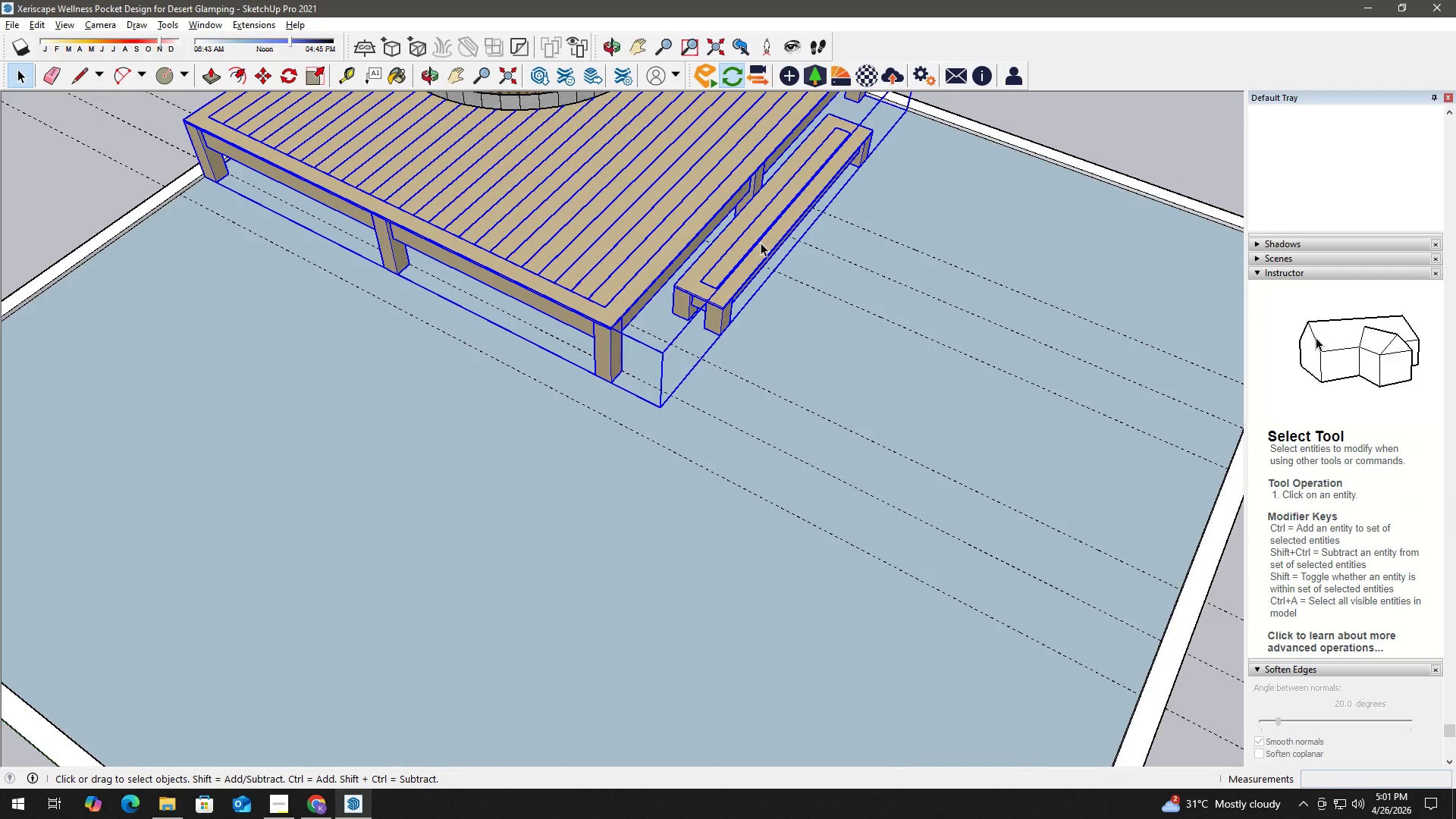 
scroll: coordinate [406, 469], scroll_direction: down, amount: 5.0
 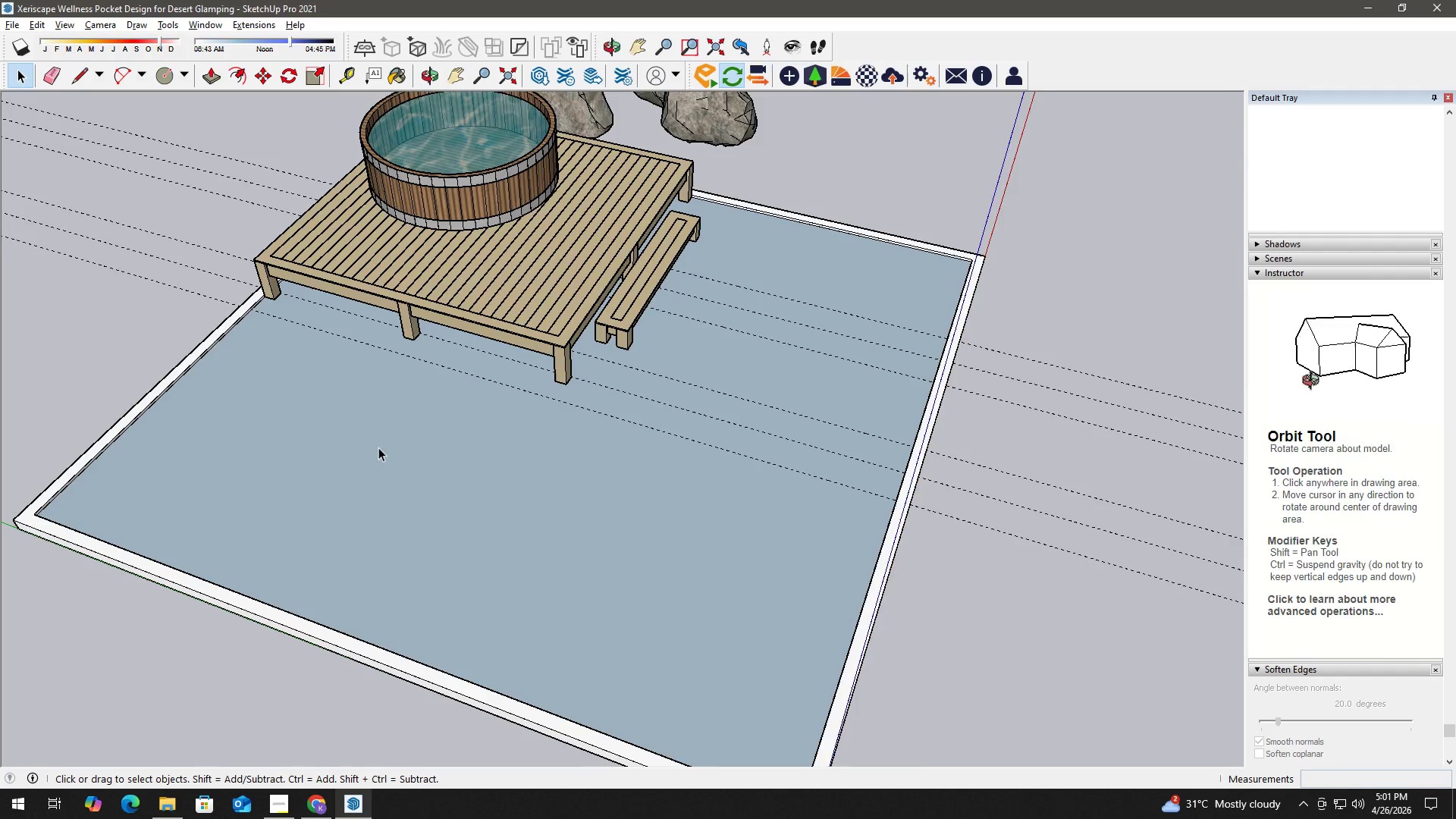 
scroll: coordinate [372, 430], scroll_direction: up, amount: 2.0
 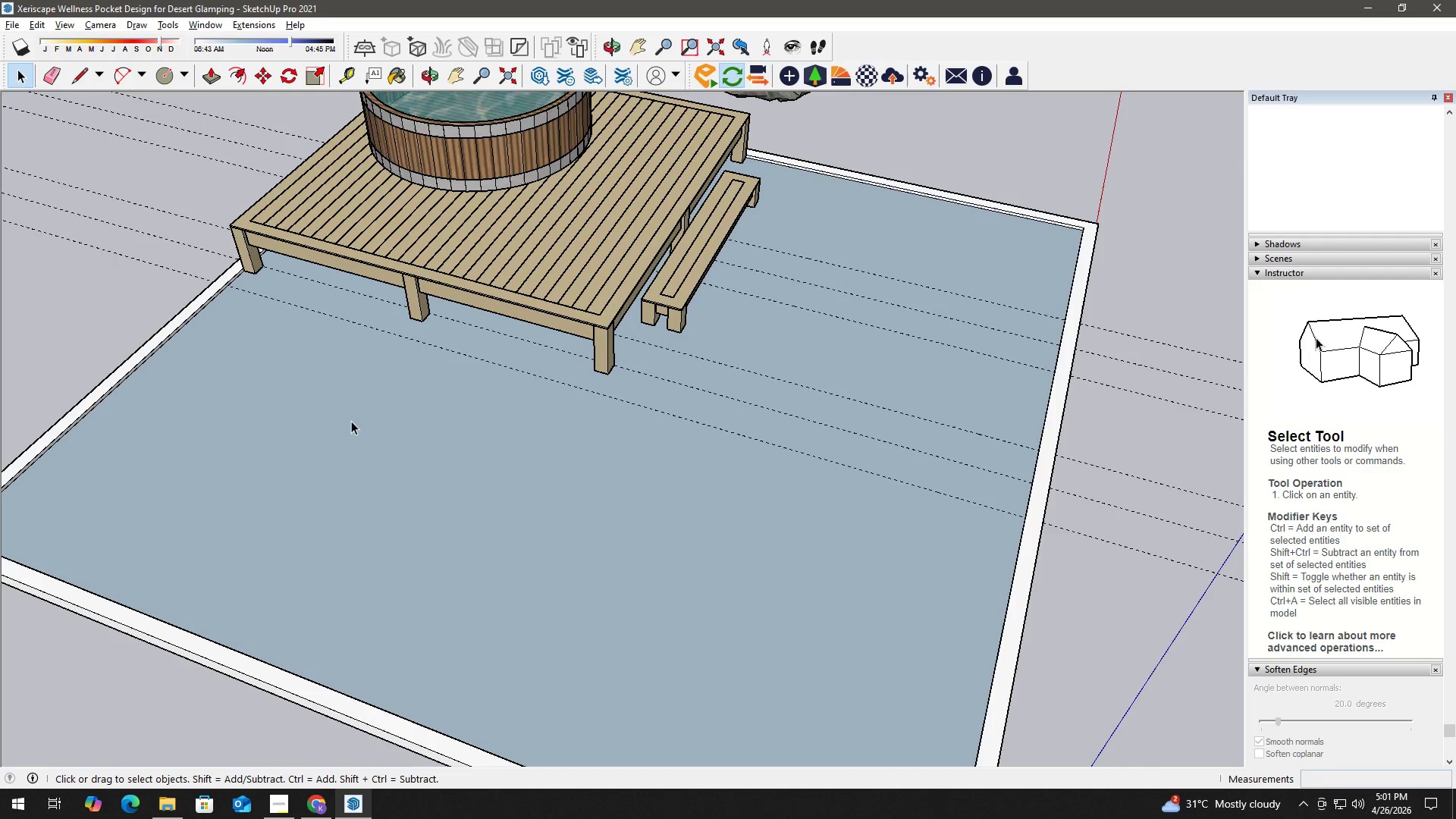 
scroll: coordinate [457, 431], scroll_direction: down, amount: 3.0
 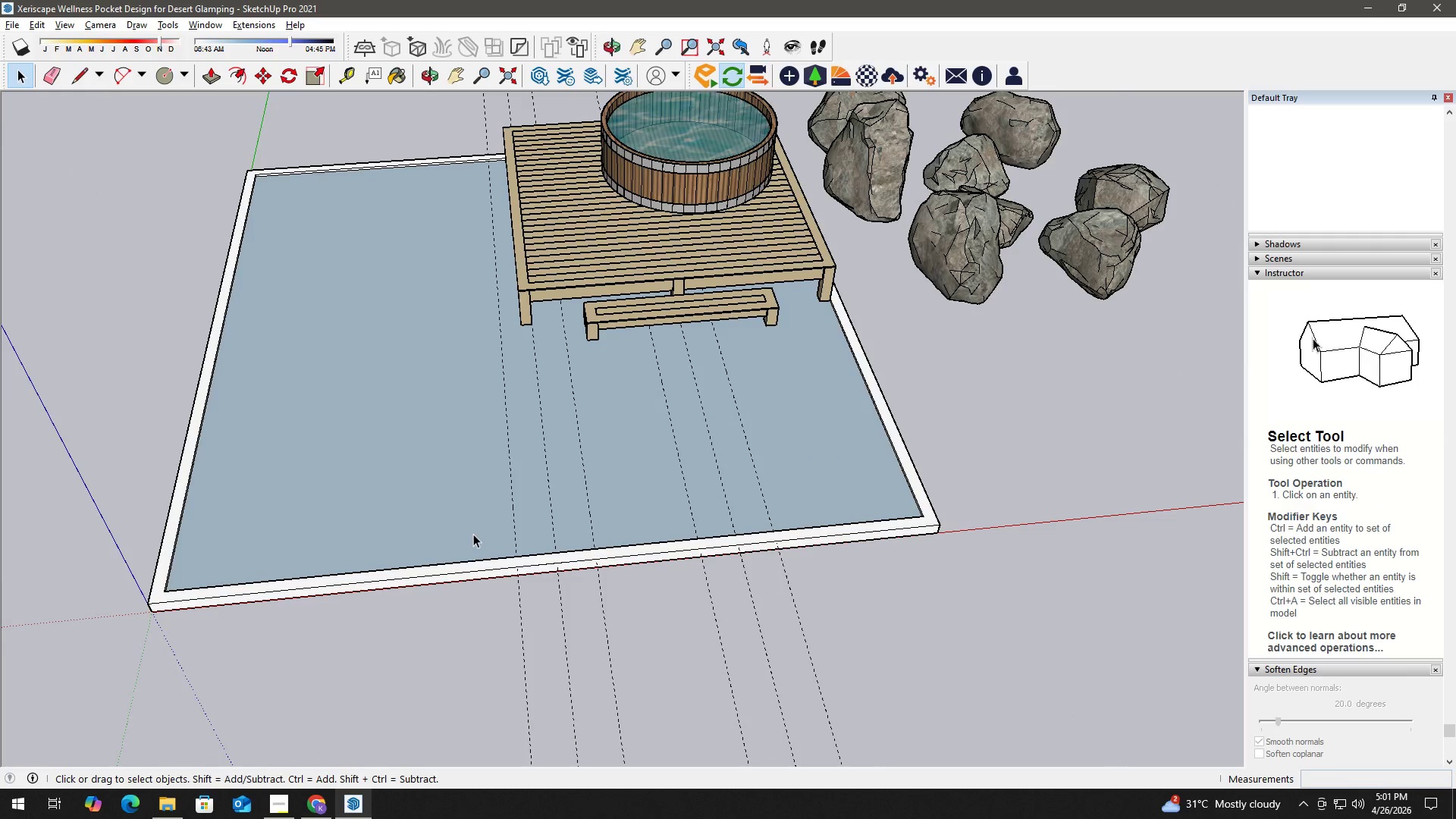 
wait(9.36)
 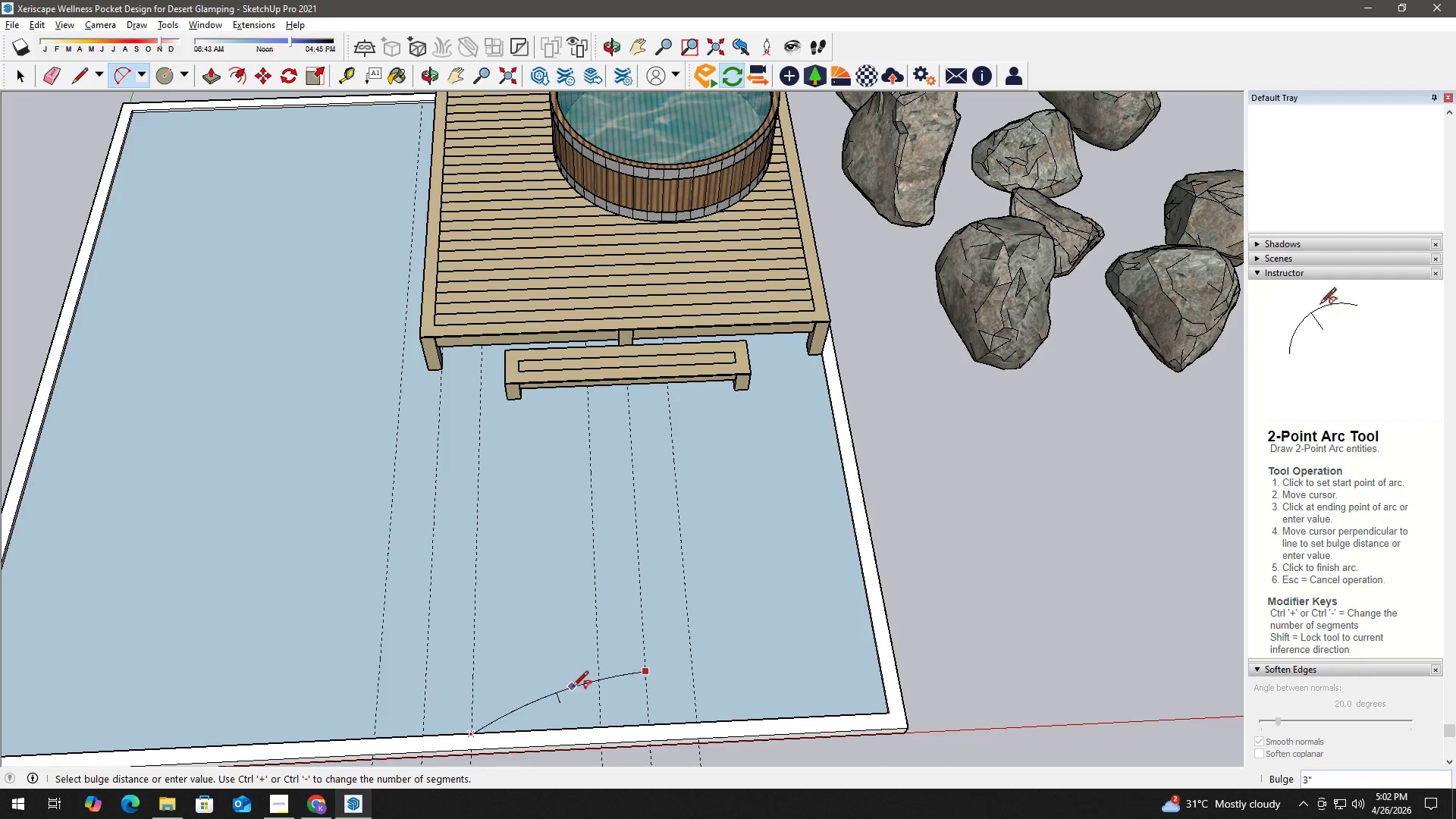 
key(Escape)
 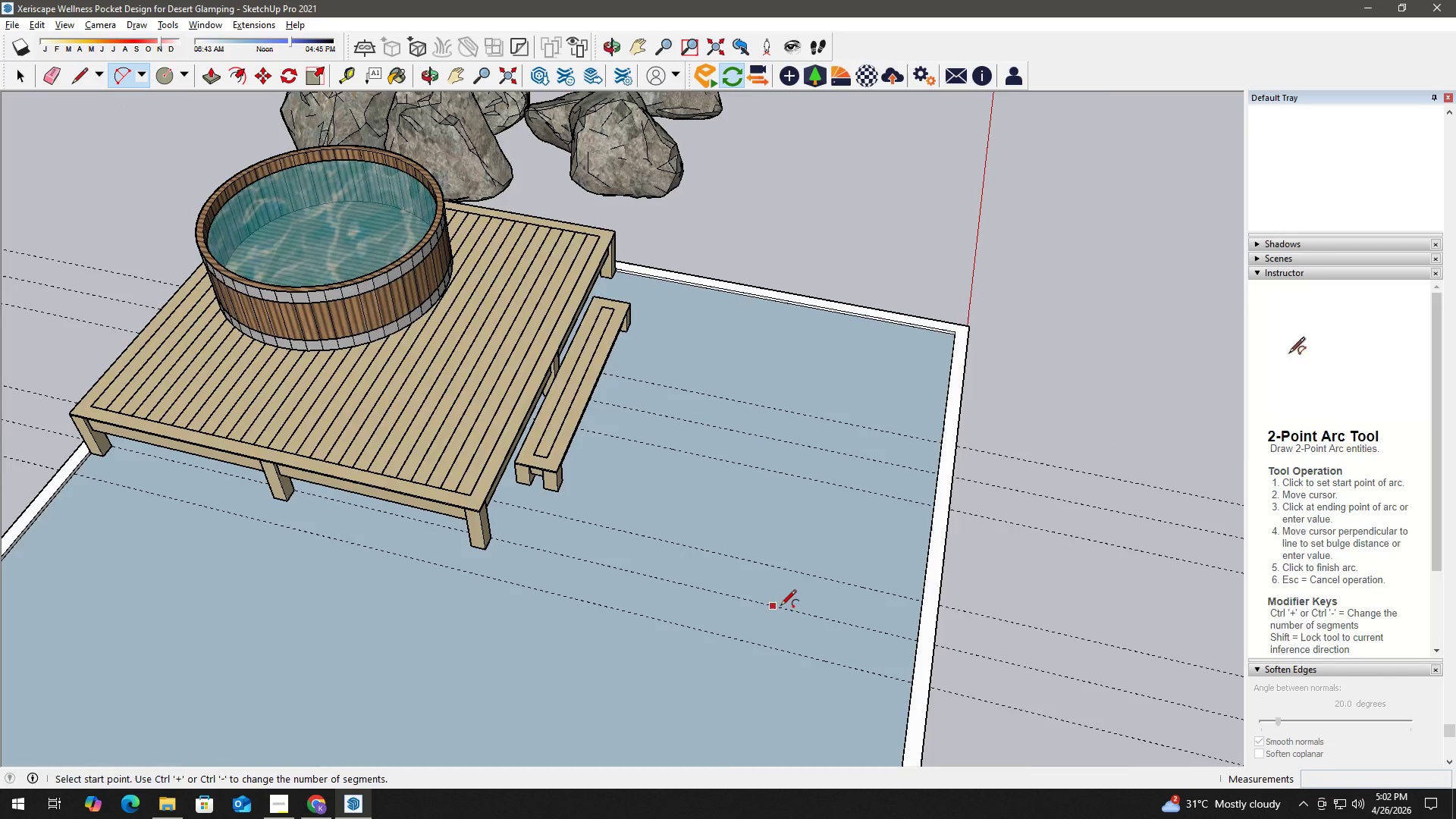 
scroll: coordinate [557, 536], scroll_direction: up, amount: 2.0
 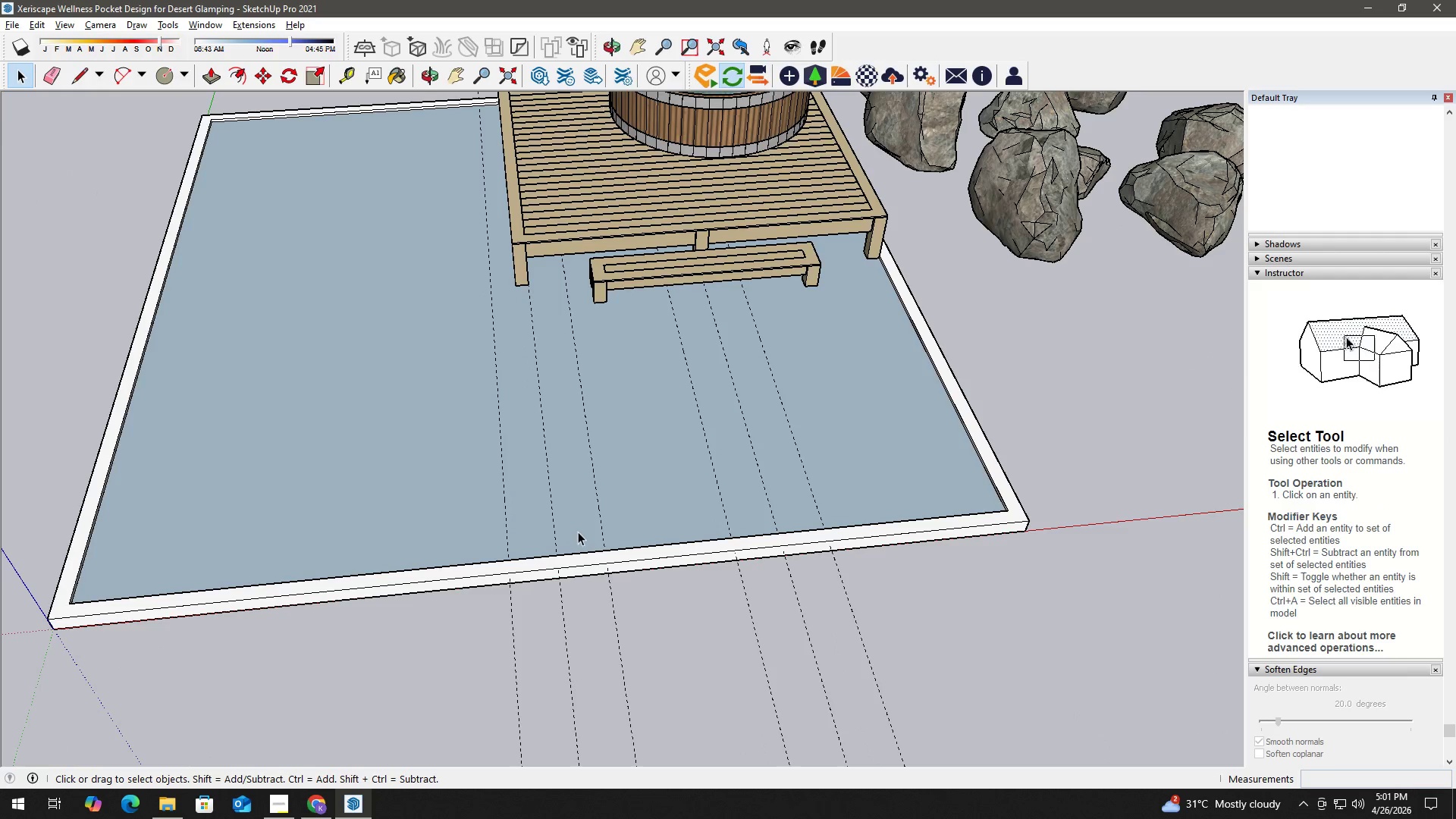 
left_click_drag(start_coordinate=[992, 486], to_coordinate=[983, 483])
 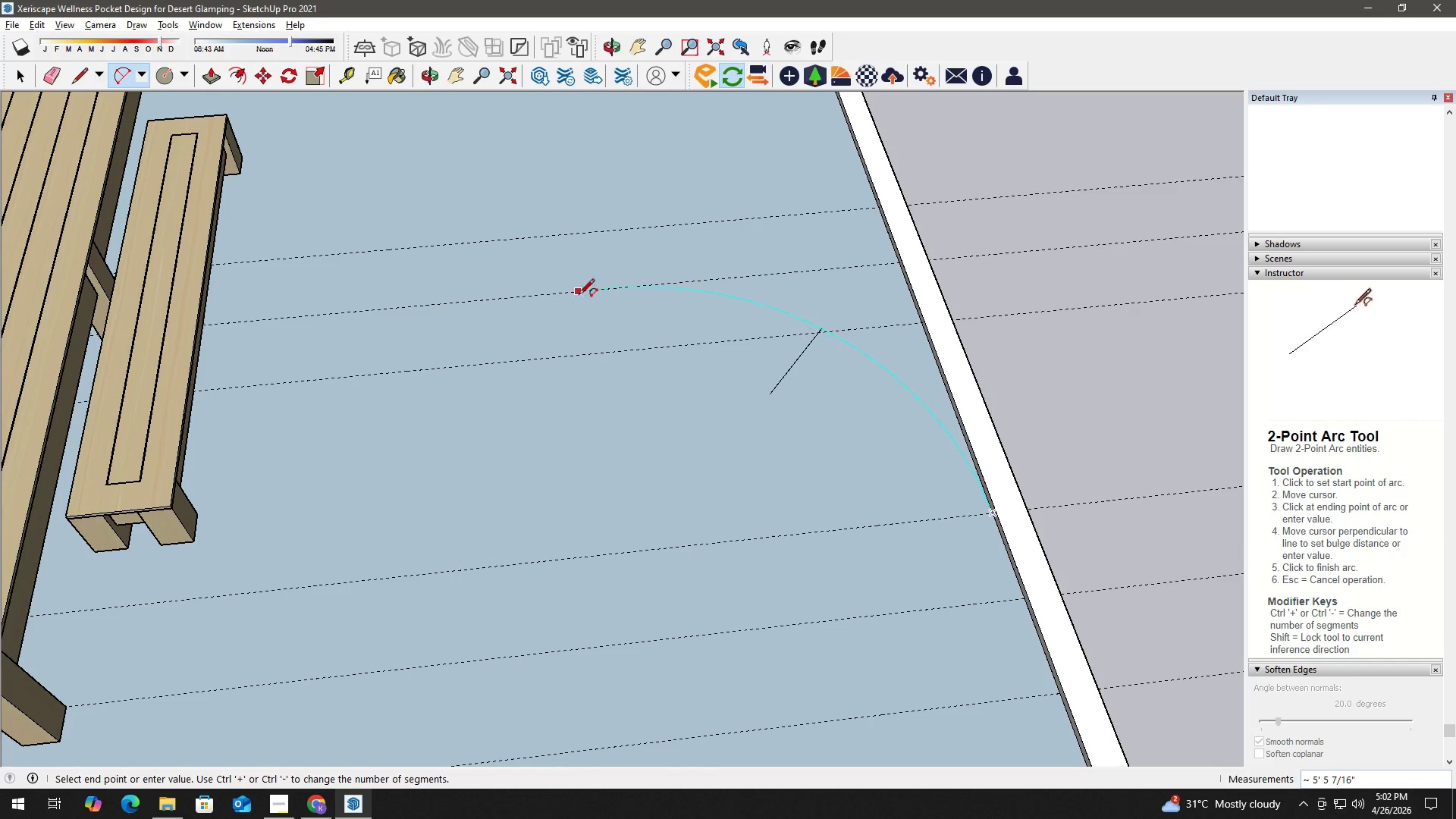 
left_click([579, 292])
 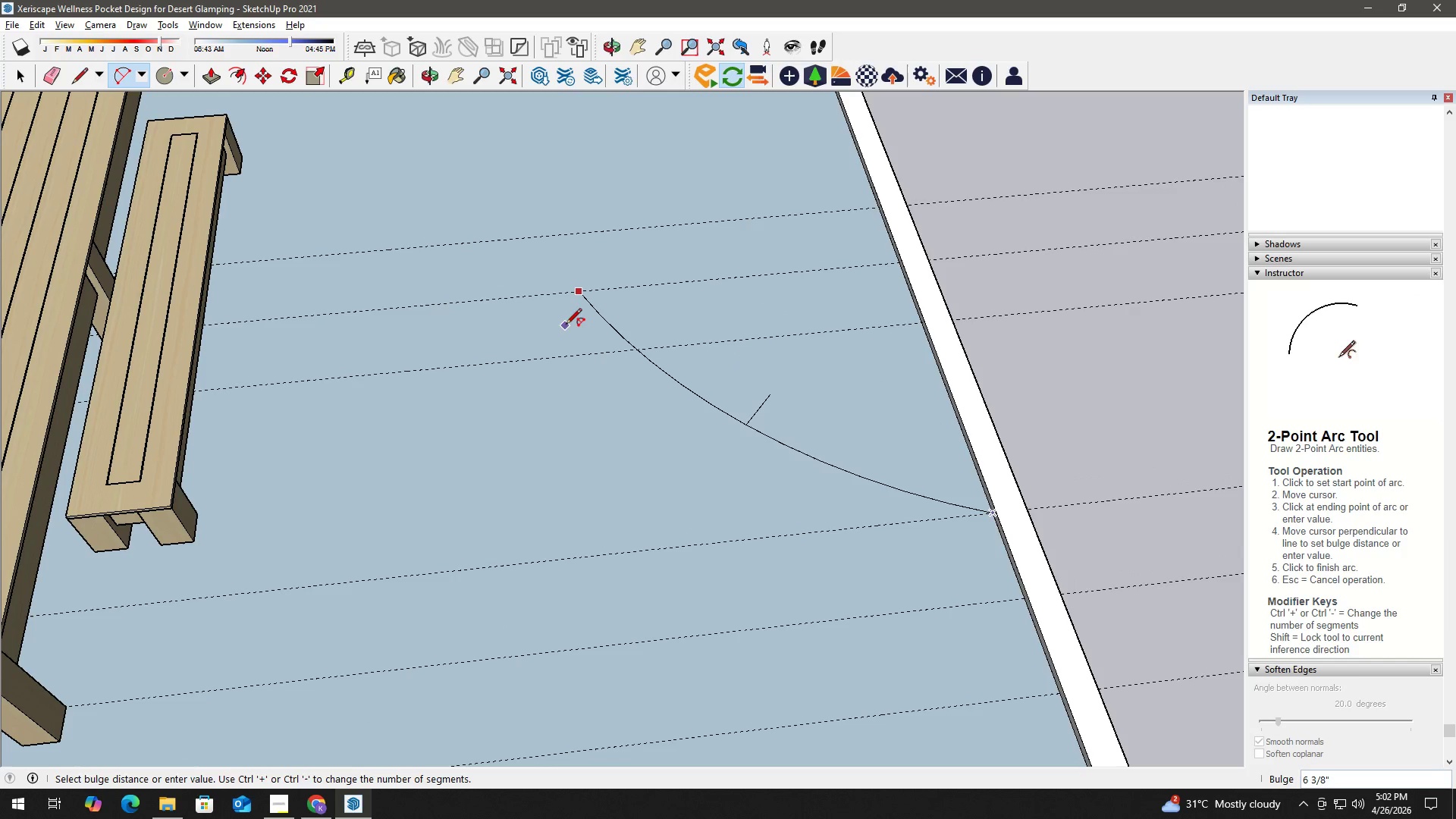 
left_click([567, 325])
 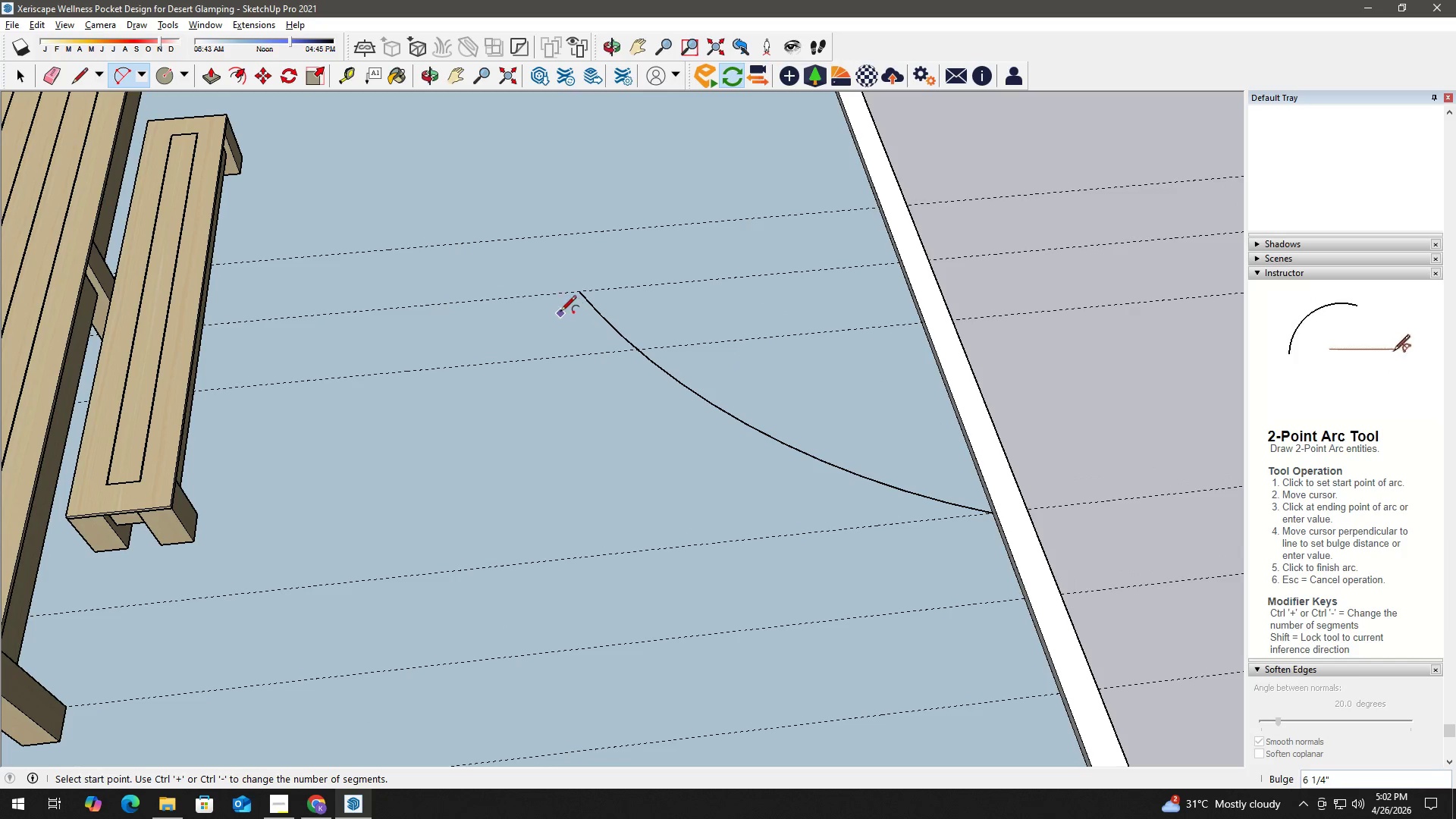 
key(Escape)
 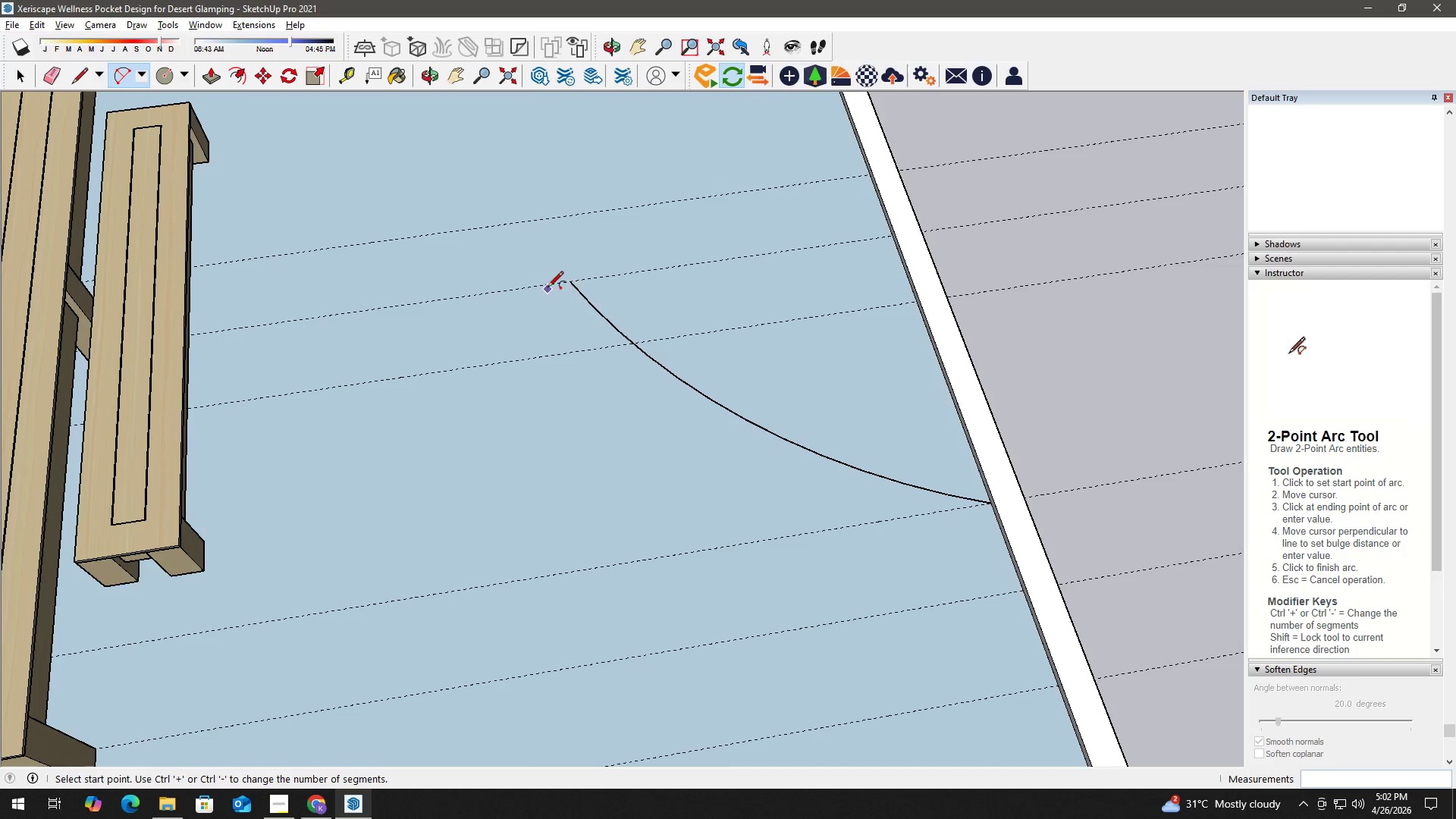 
type(ht)
 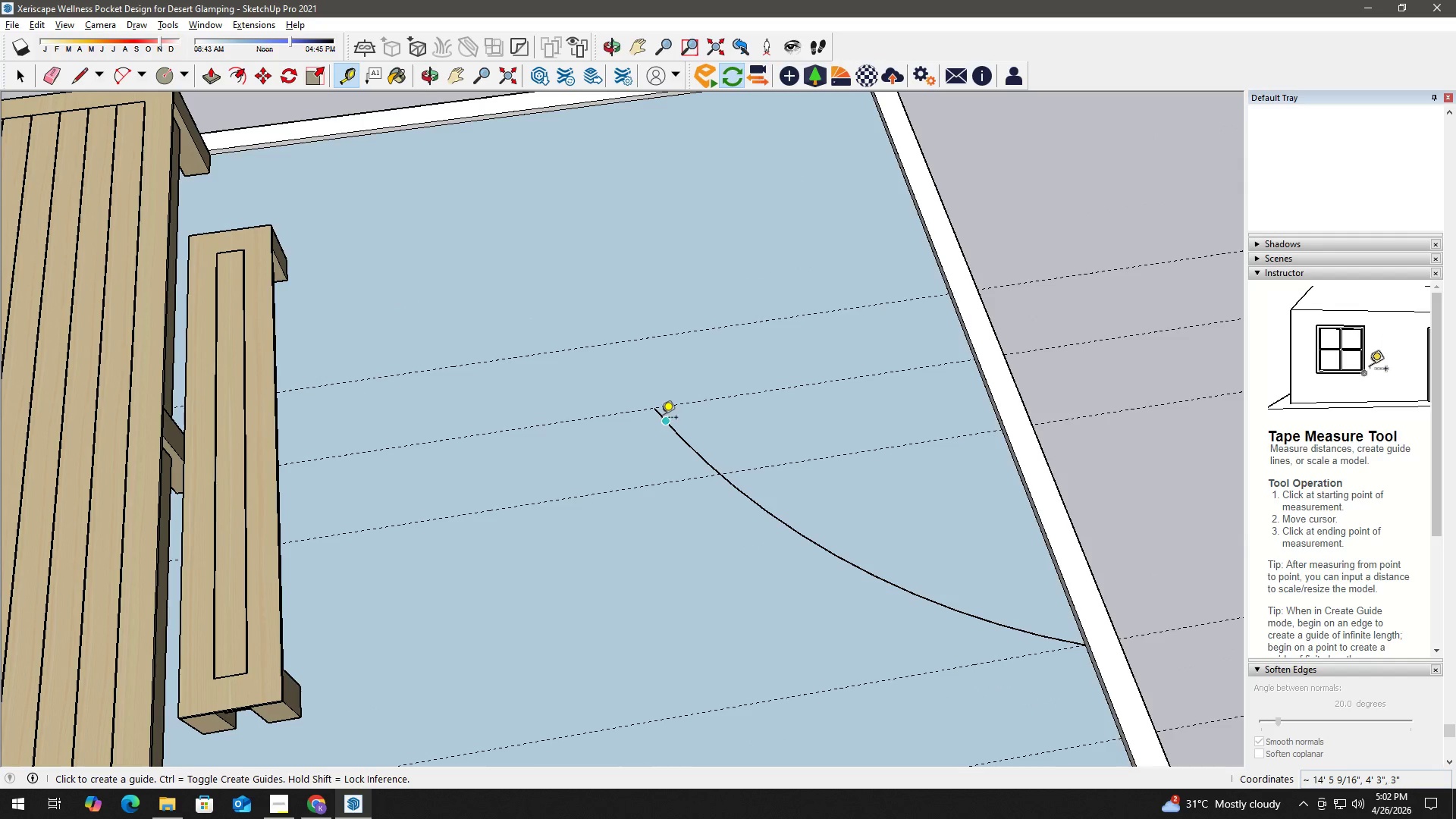 
left_click_drag(start_coordinate=[547, 282], to_coordinate=[631, 409])
 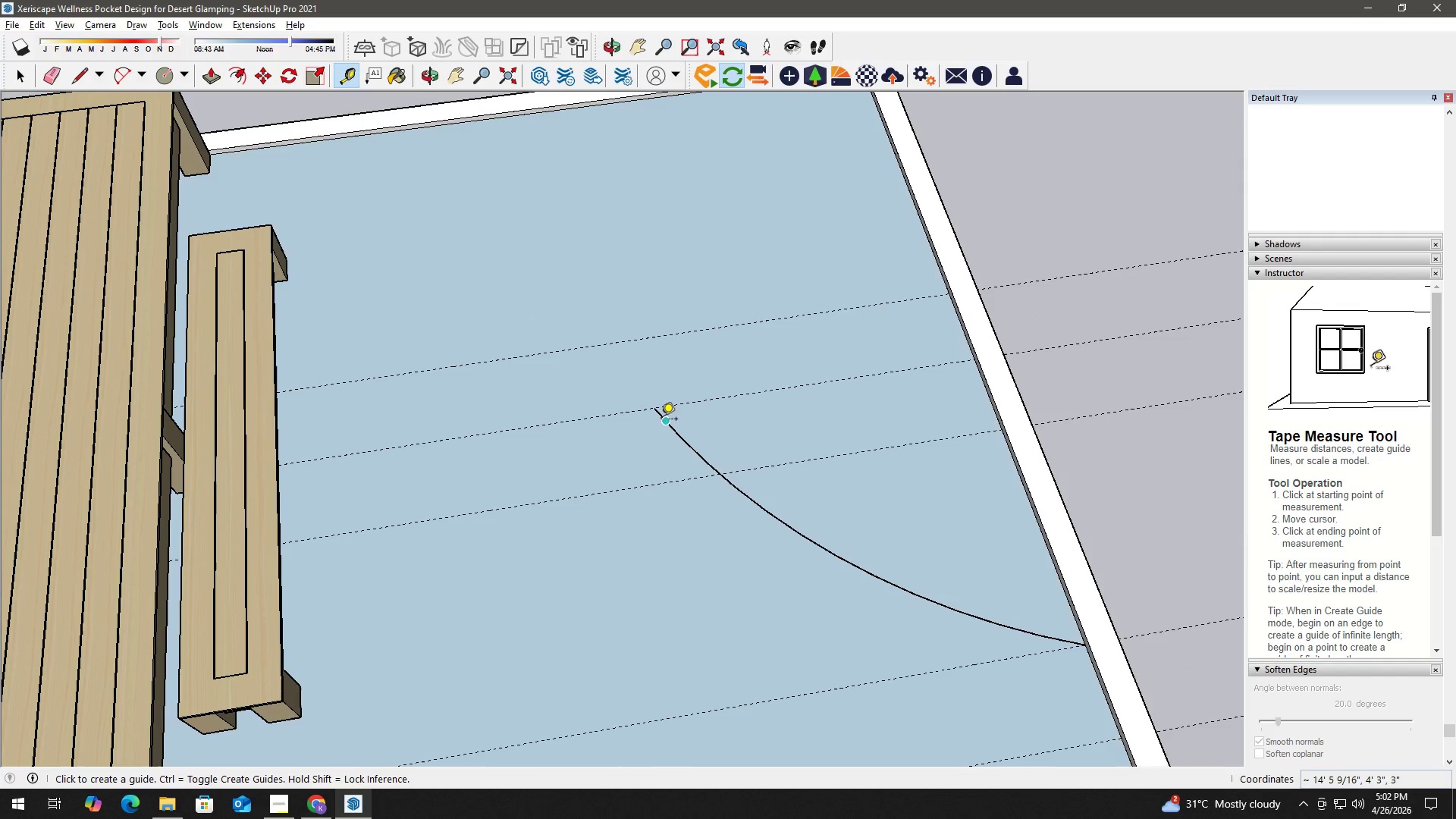 
left_click([660, 415])
 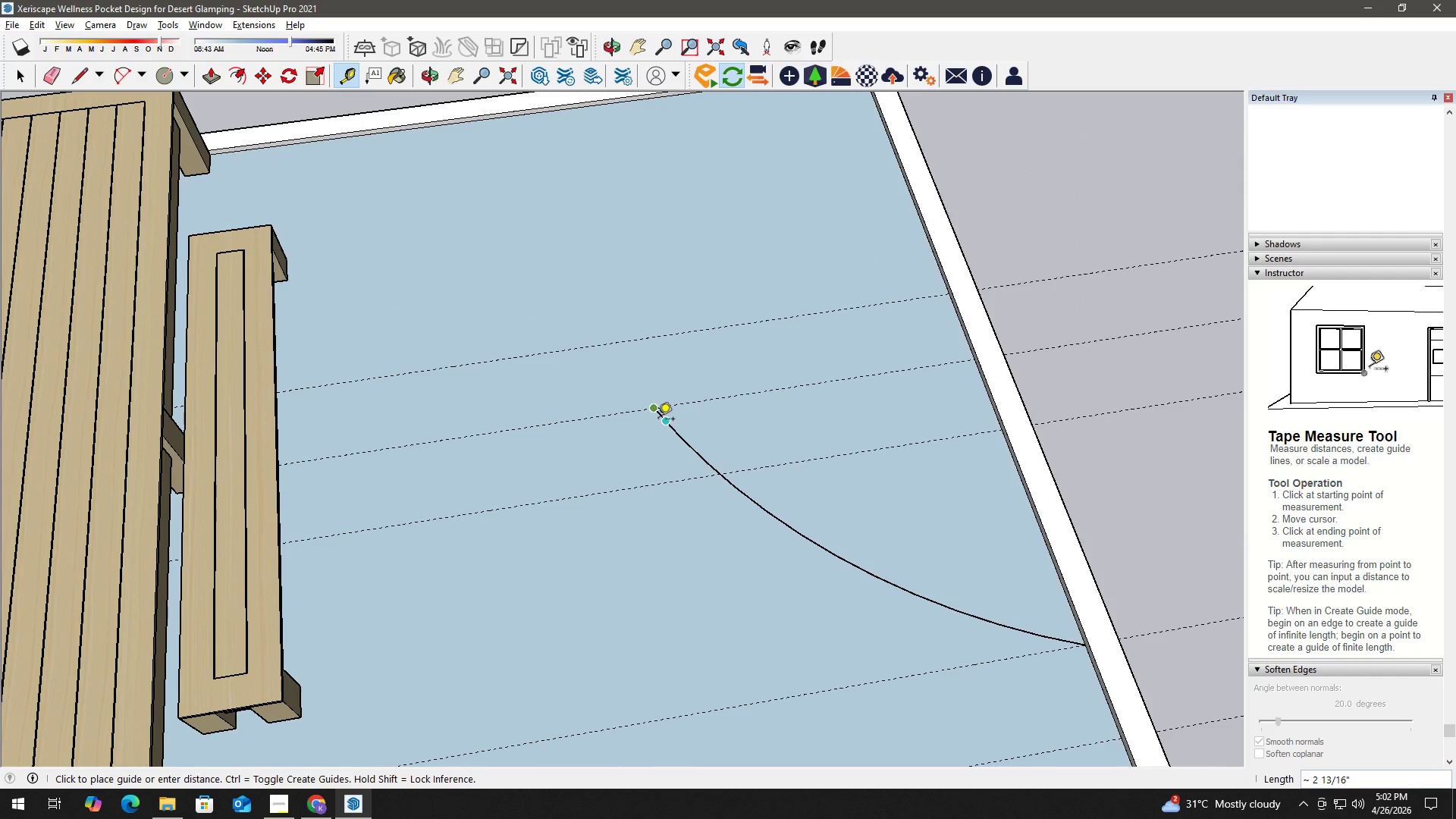 
key(Space)
 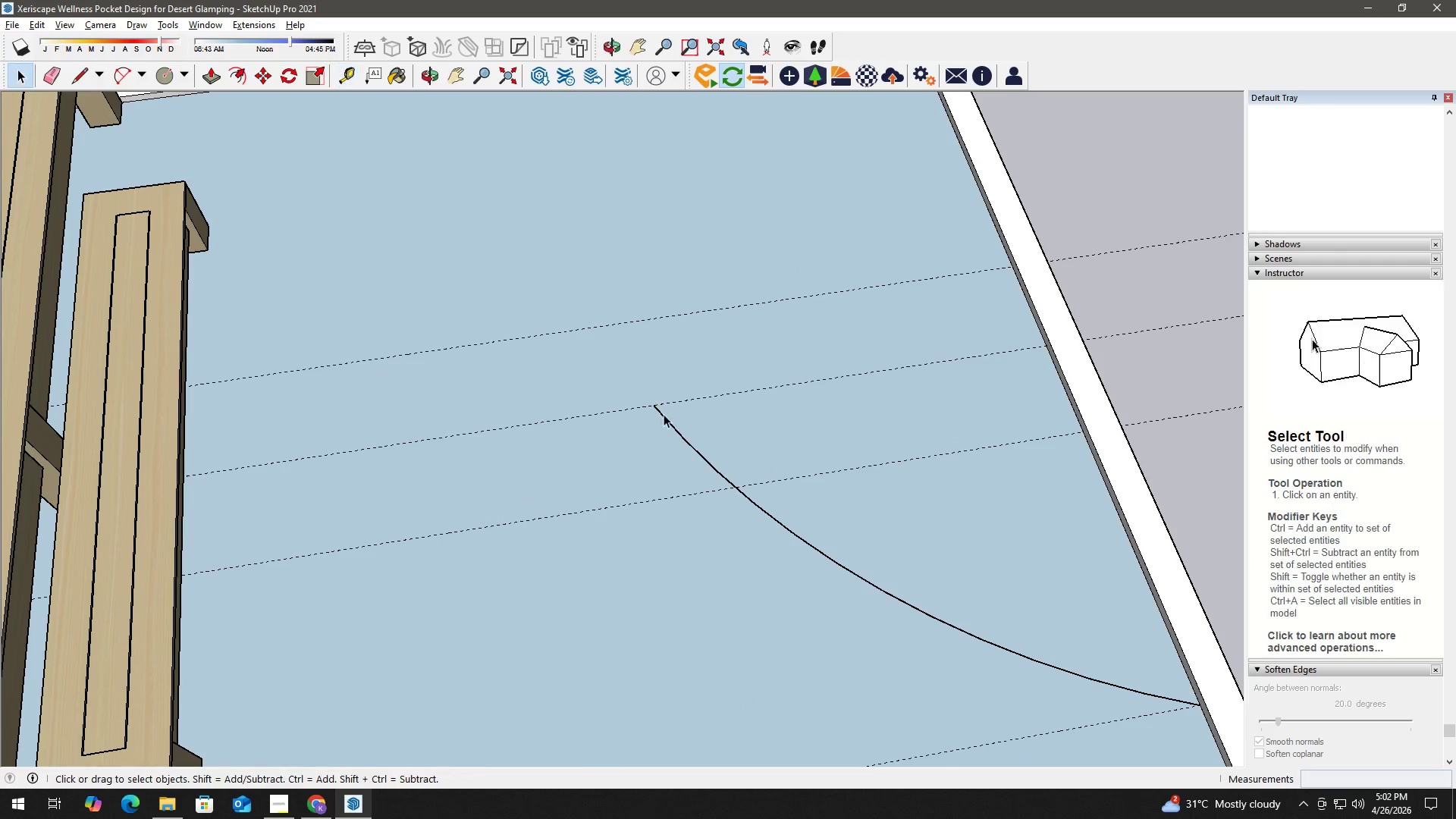 
key(T)
 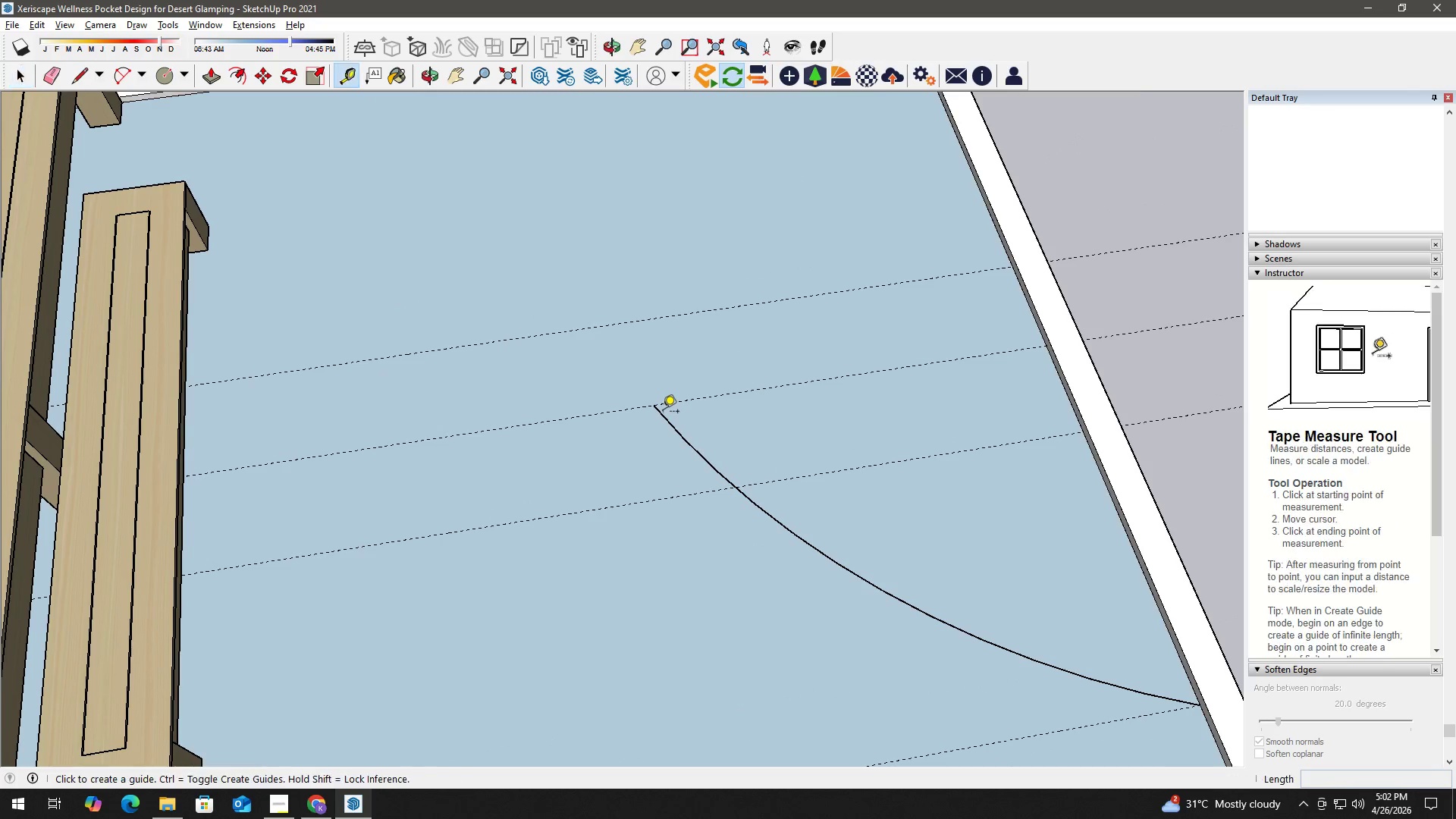 
left_click([663, 413])
 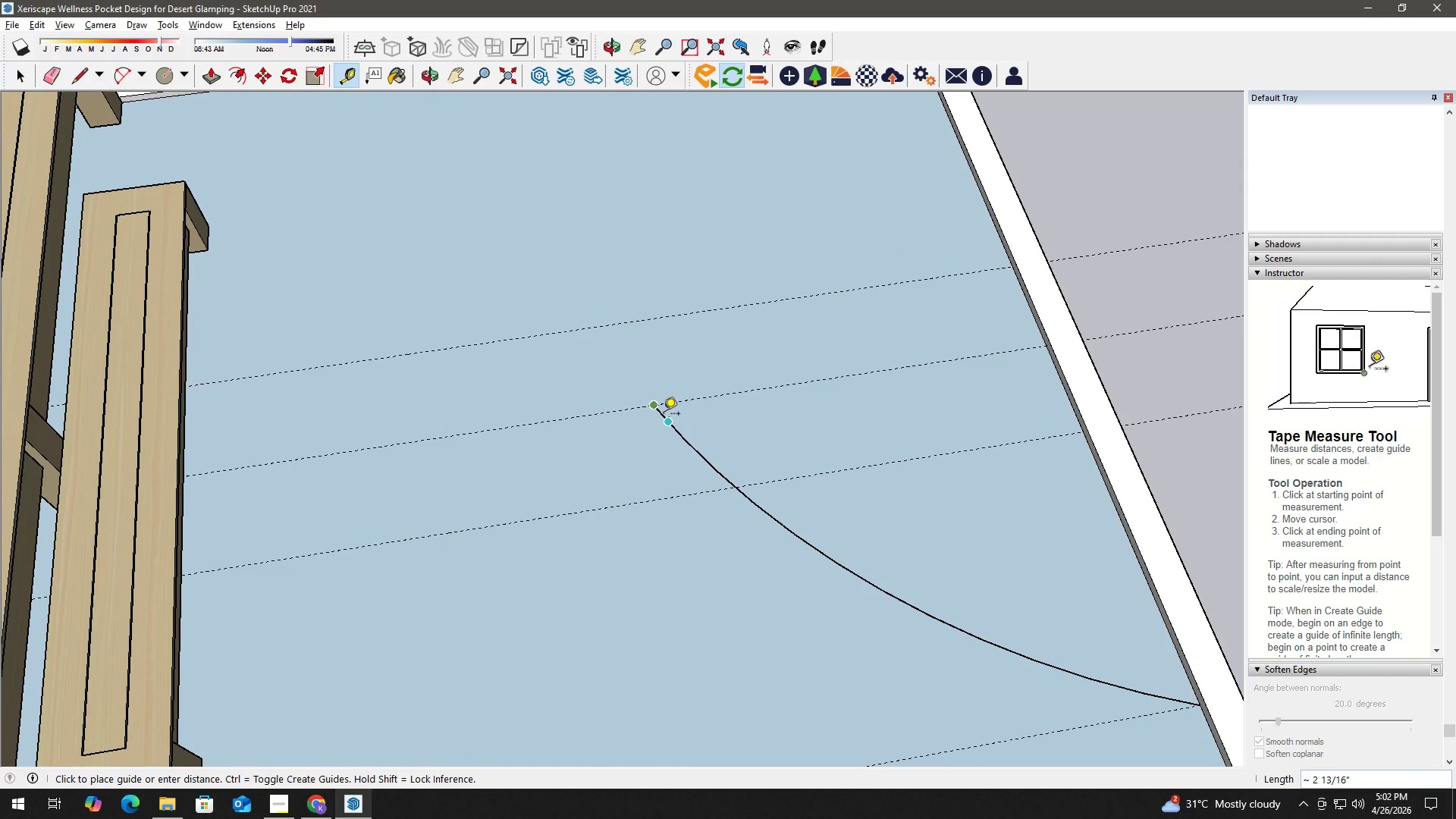 
key(Space)
 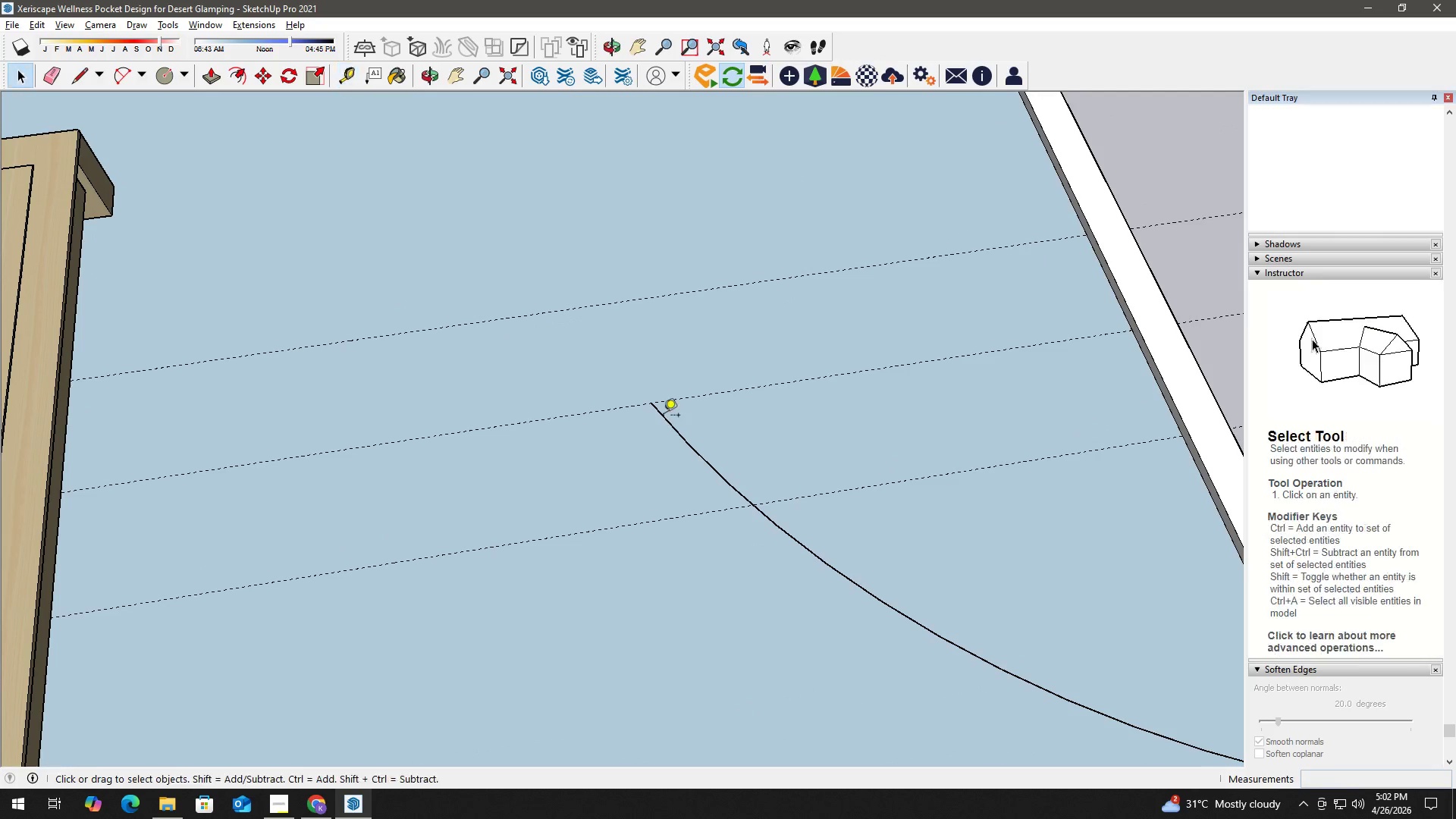 
key(T)
 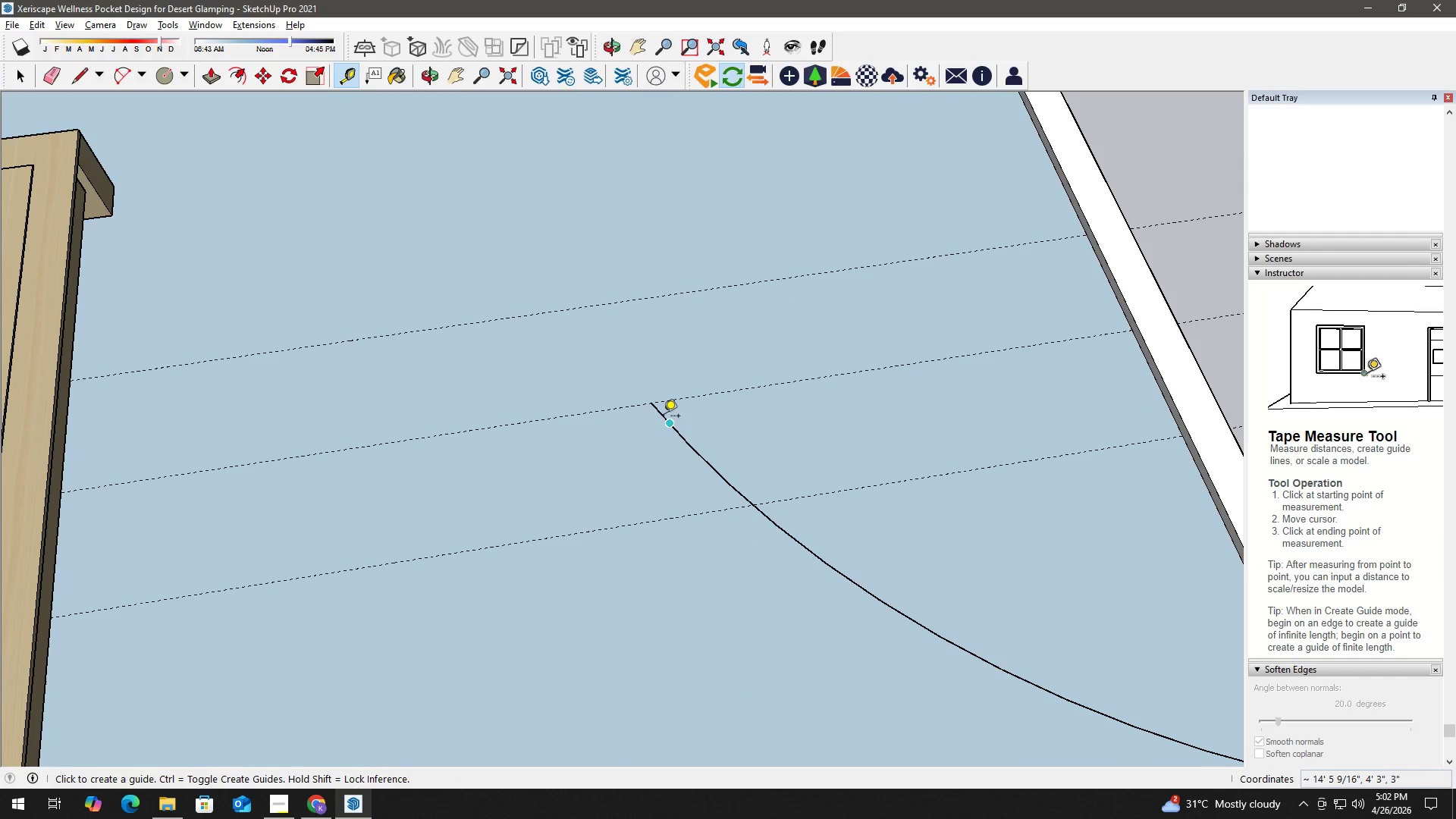 
scroll: coordinate [671, 504], scroll_direction: down, amount: 2.0
 